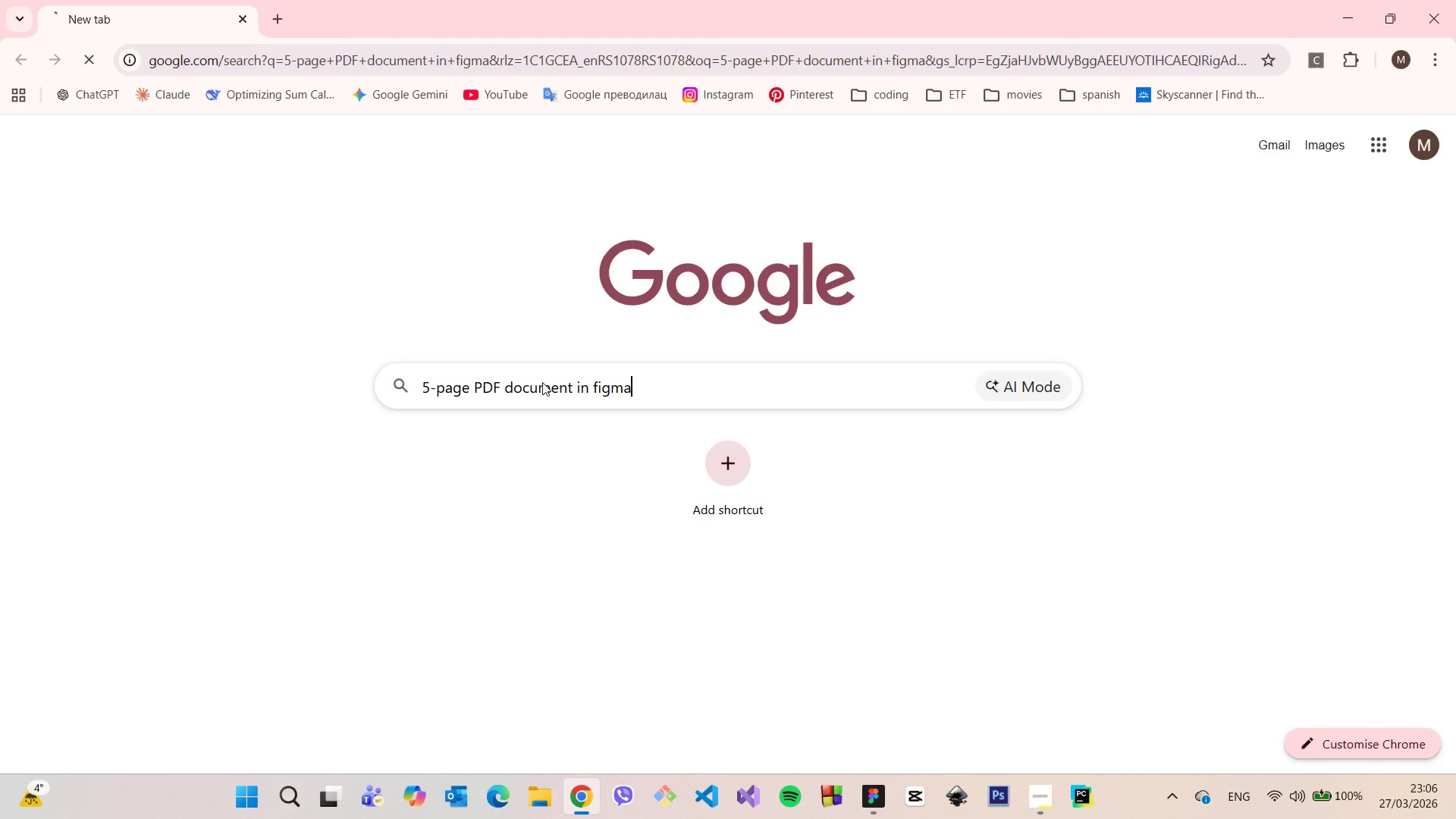 
key(Enter)
 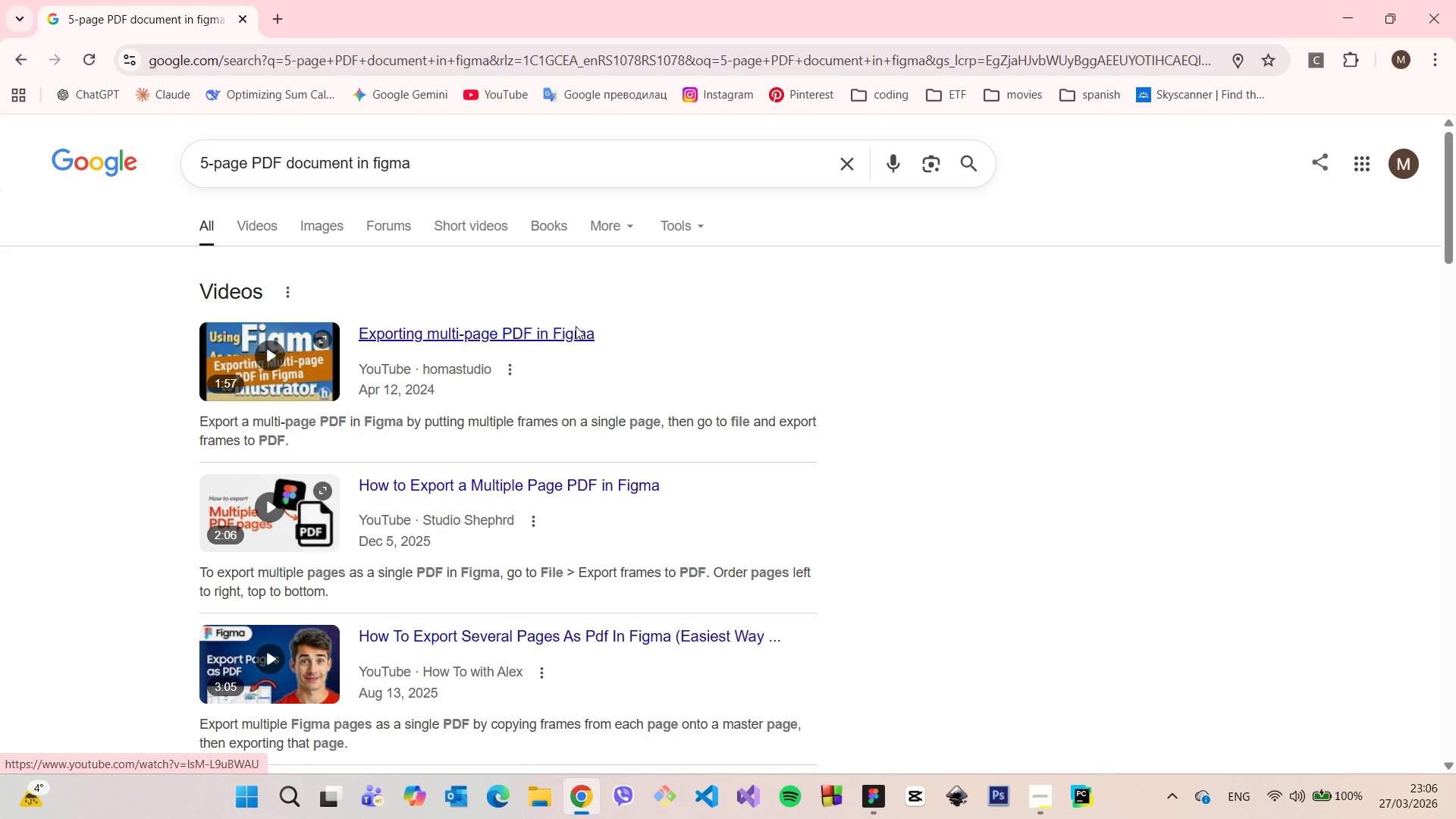 
wait(6.2)
 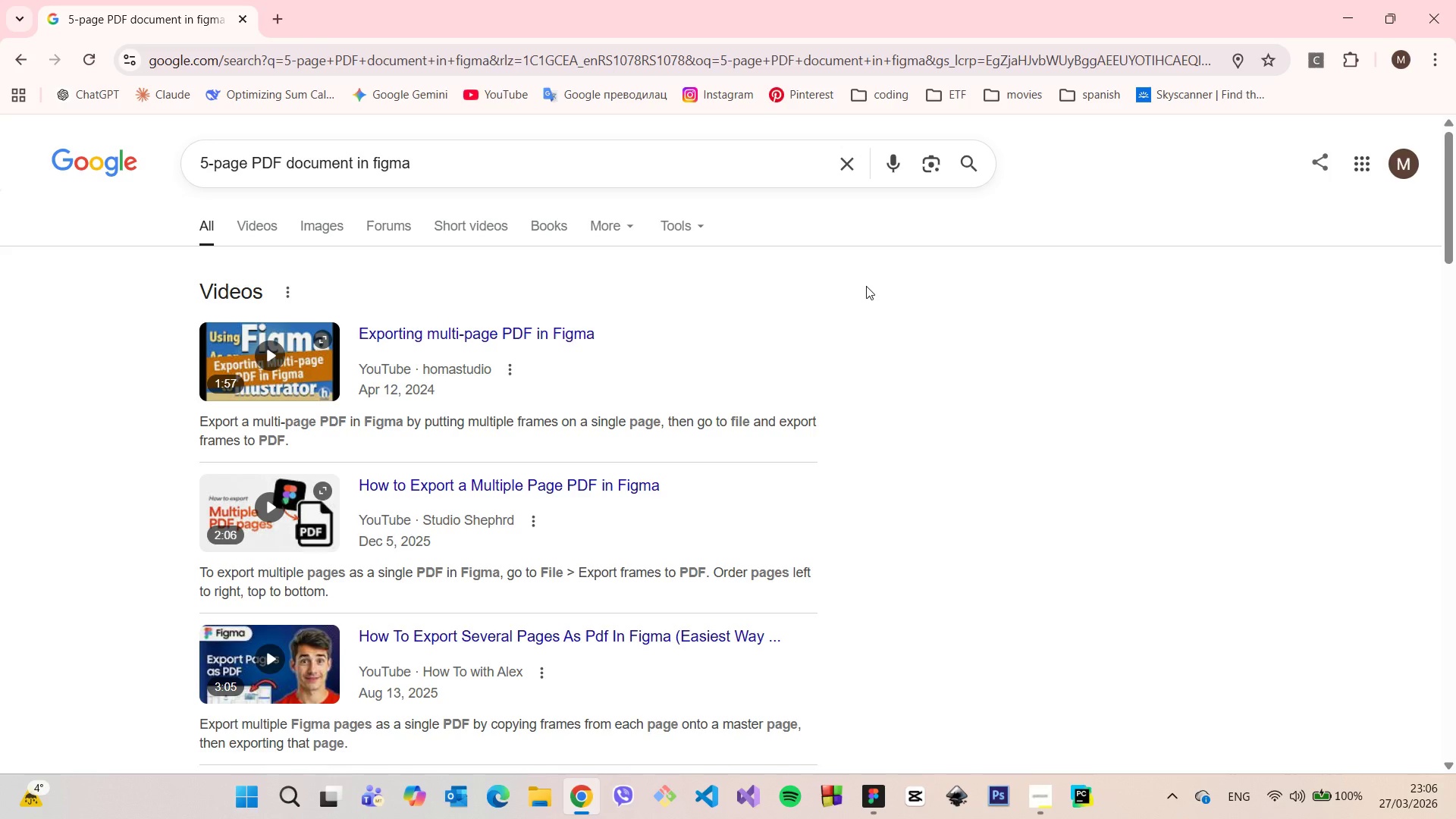 
left_click([540, 475])
 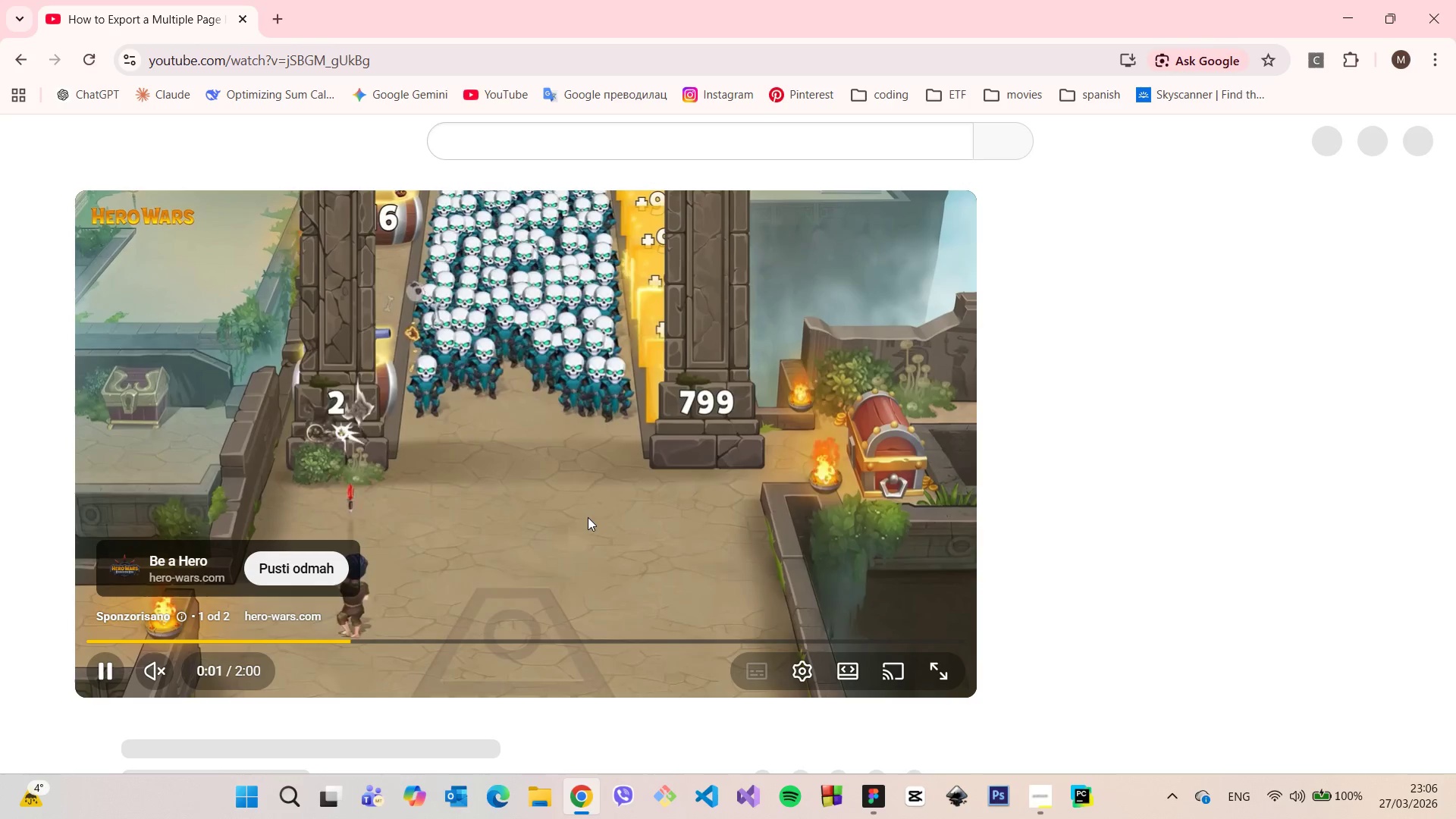 
wait(6.26)
 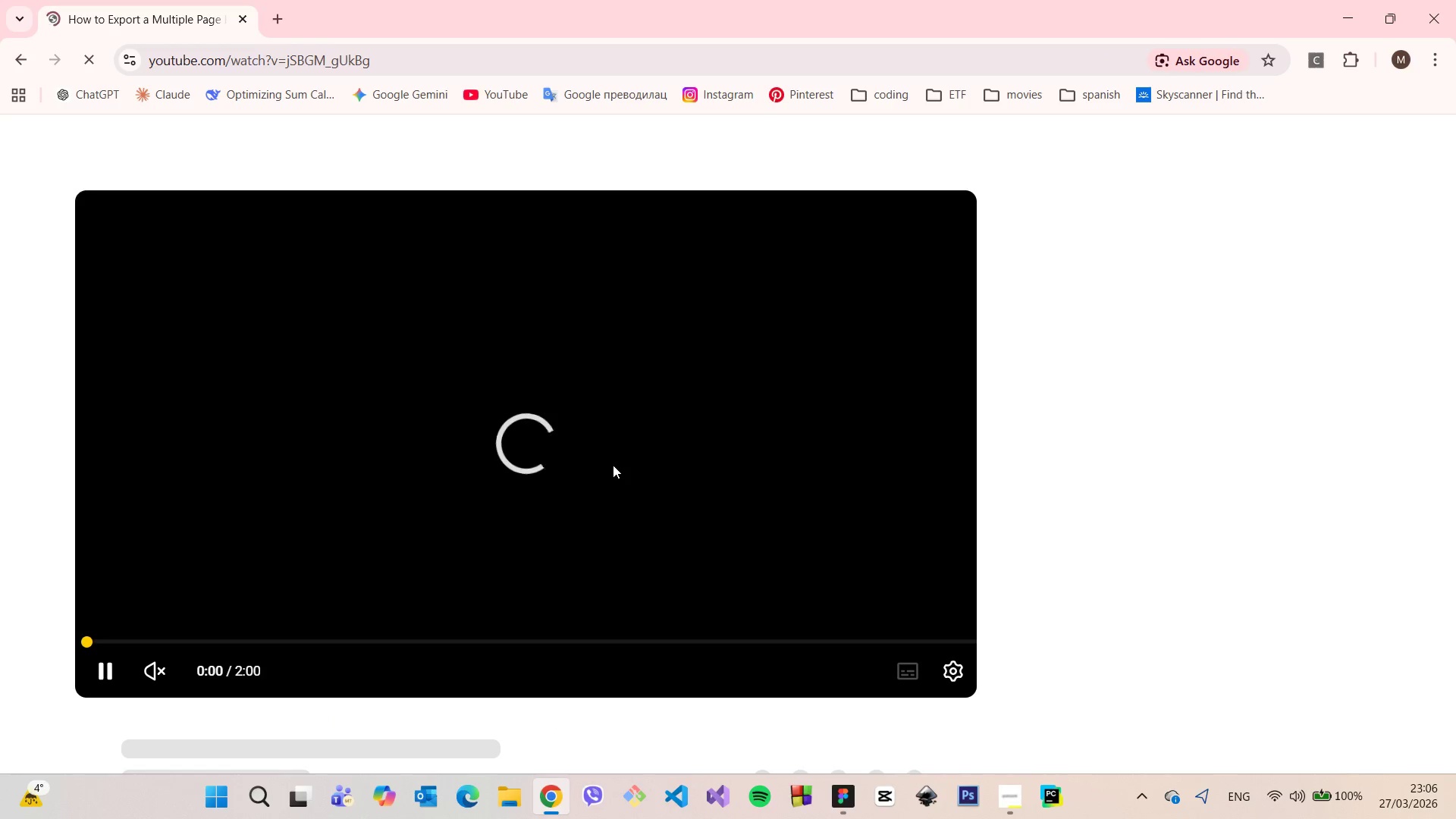 
mouse_move([753, 510])
 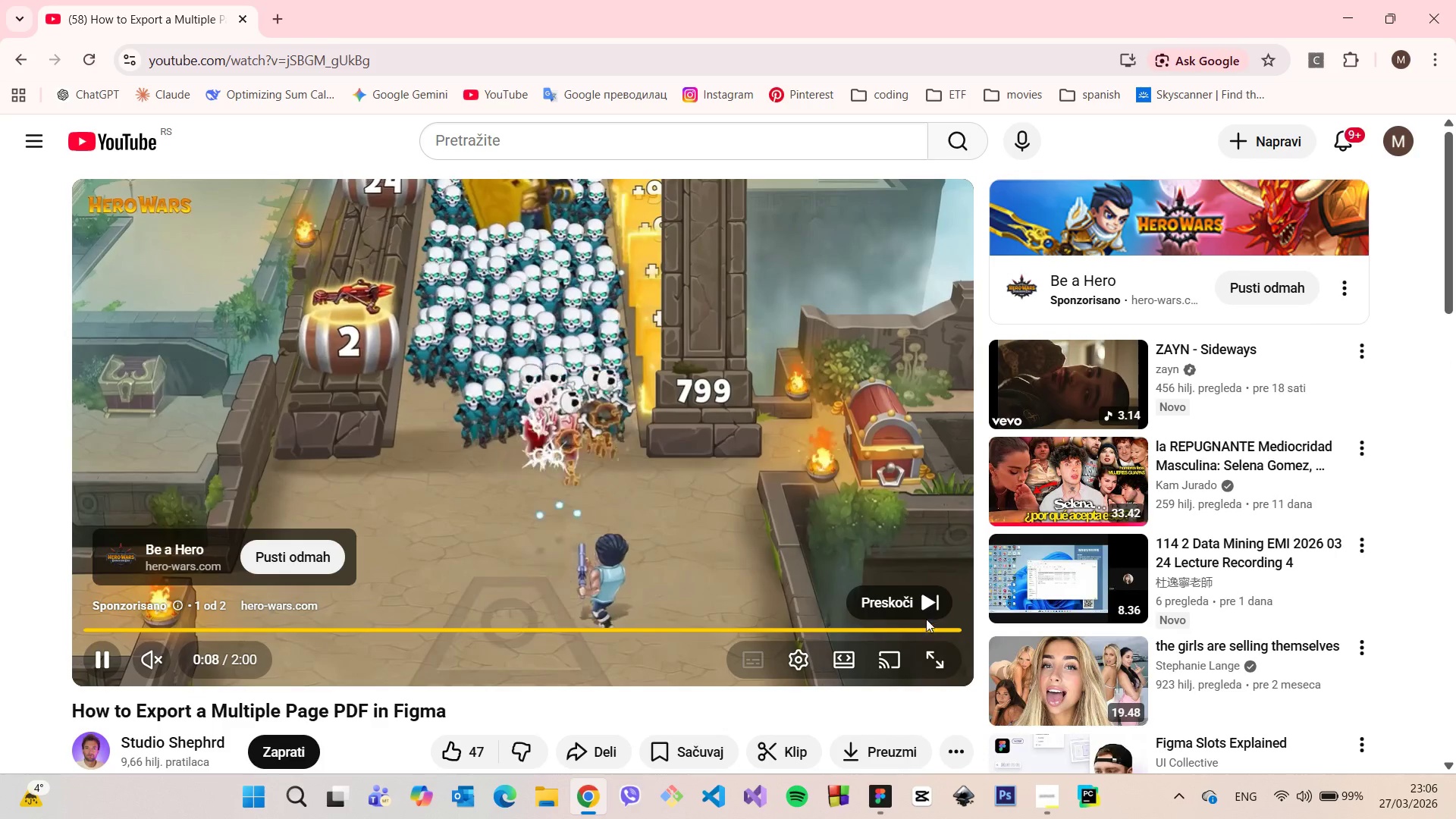 
left_click([912, 595])
 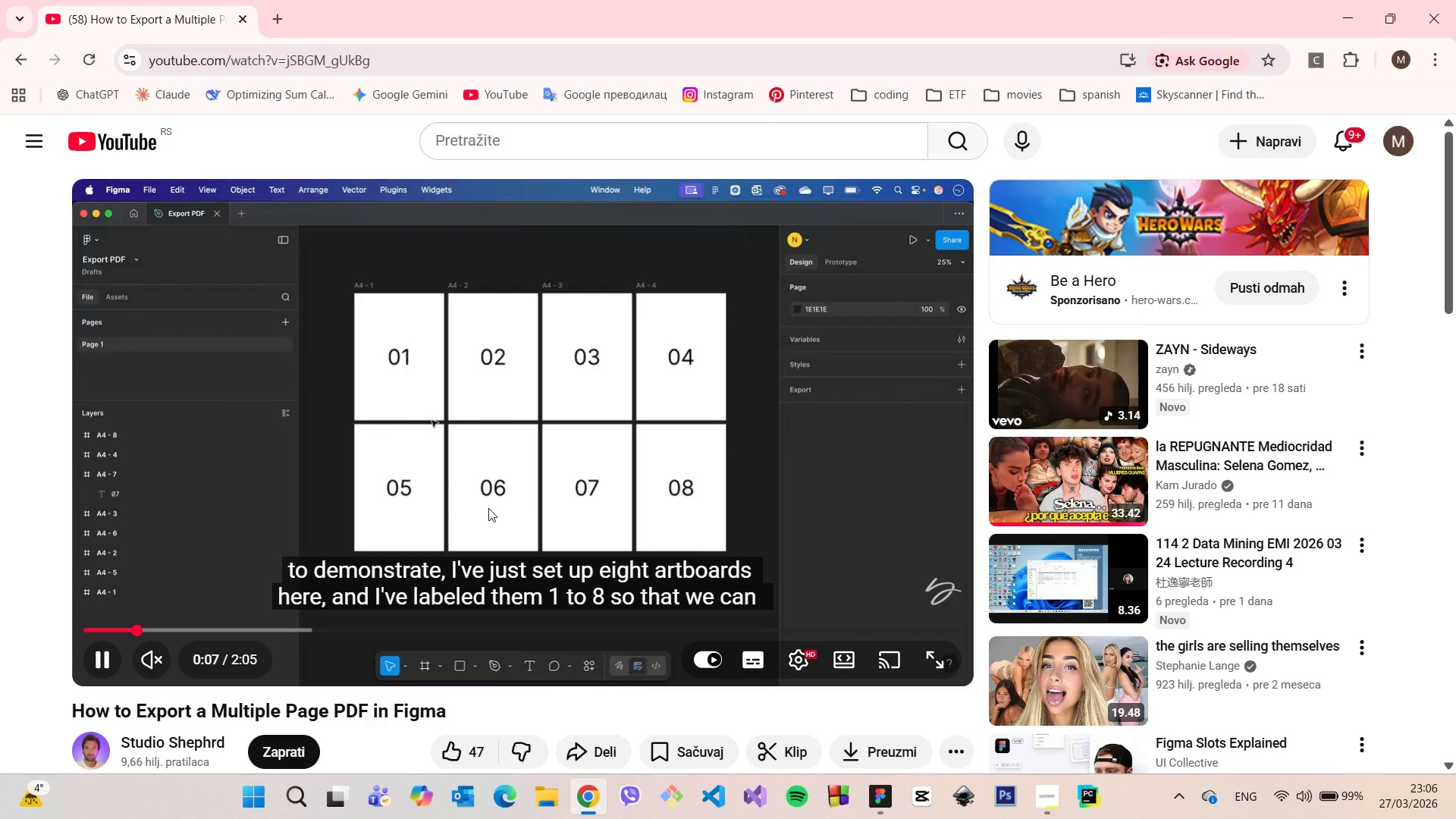 
wait(13.0)
 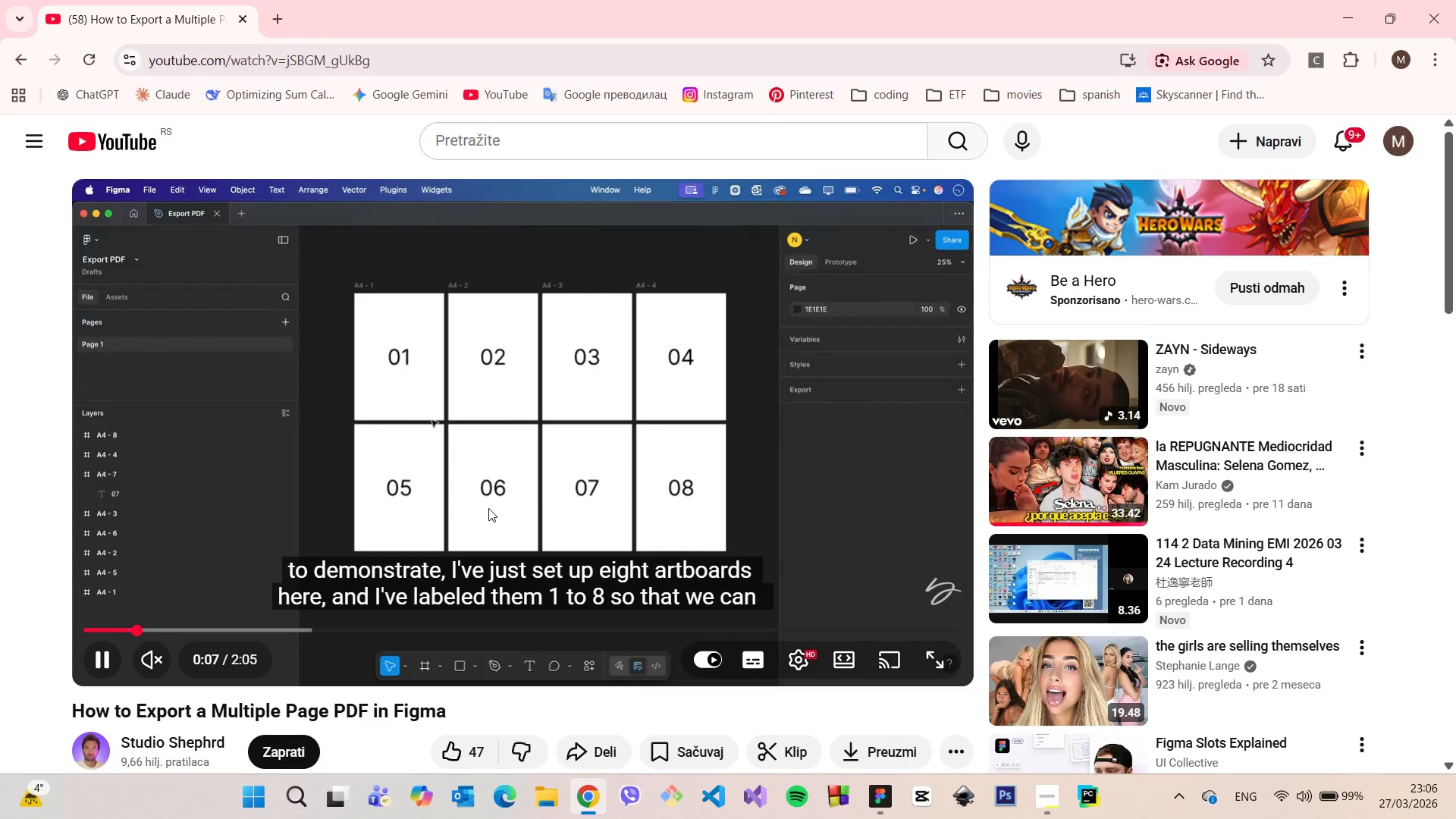 
left_click([196, 626])
 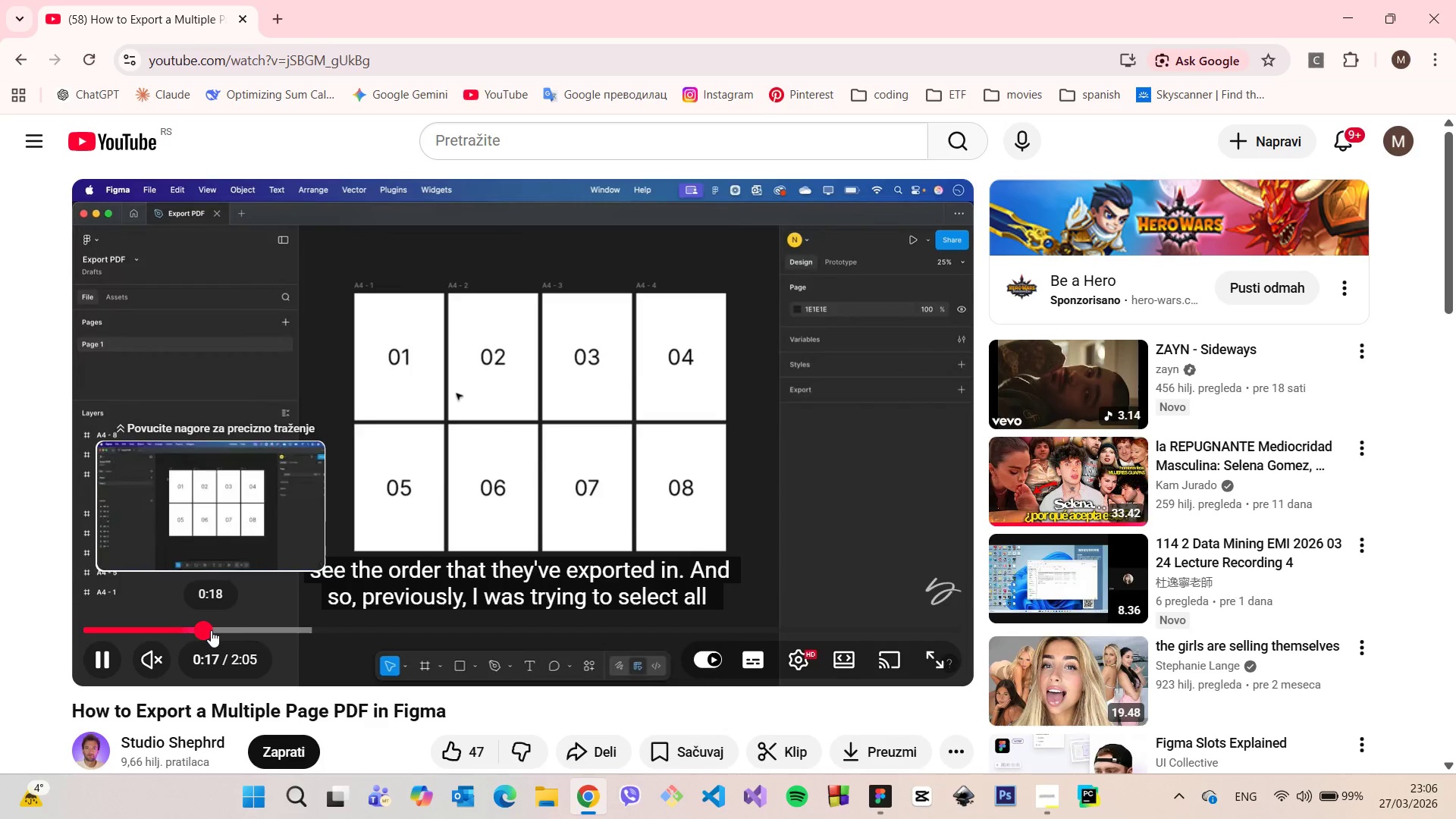 
left_click([211, 630])
 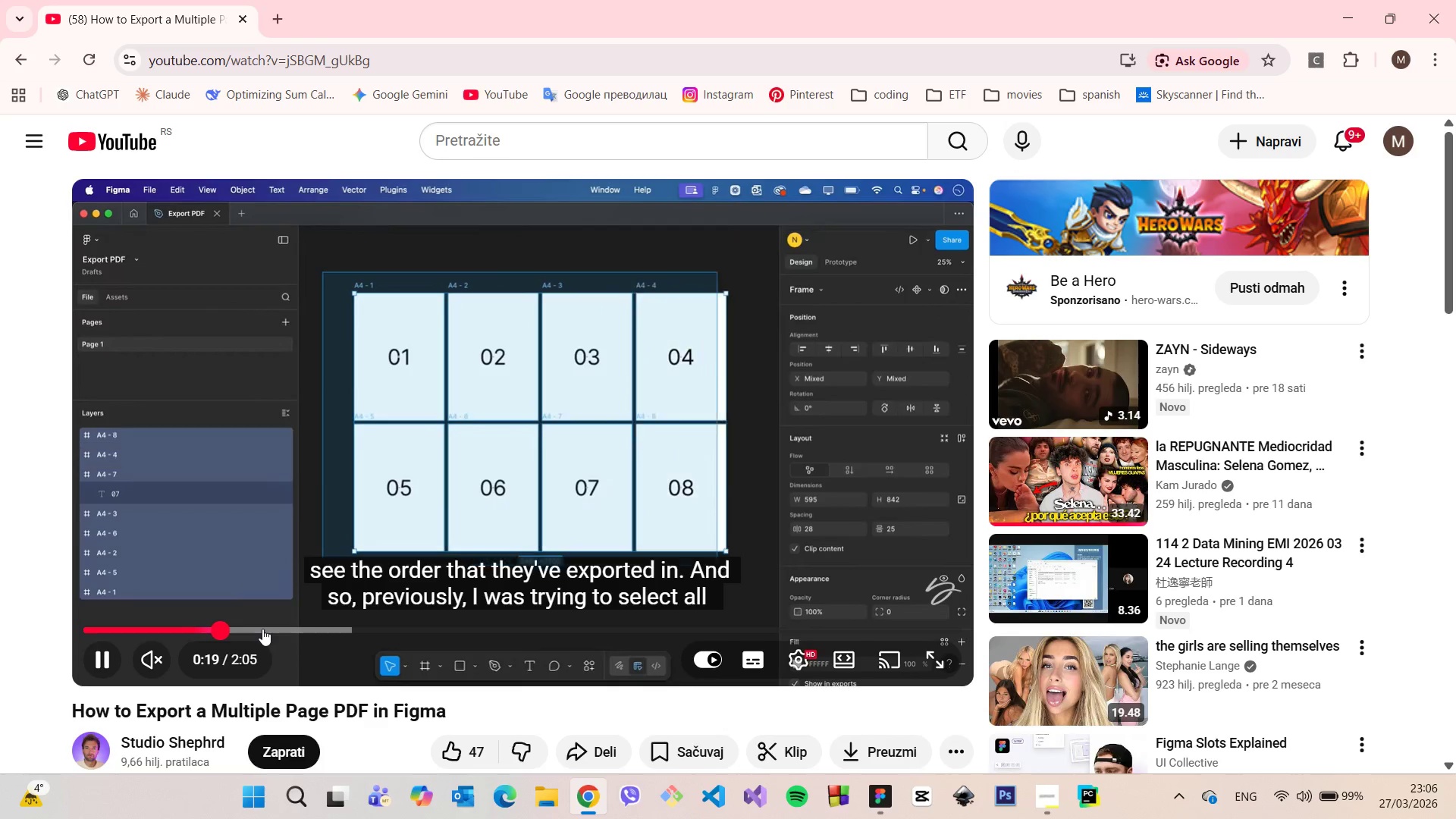 
mouse_move([284, 609])
 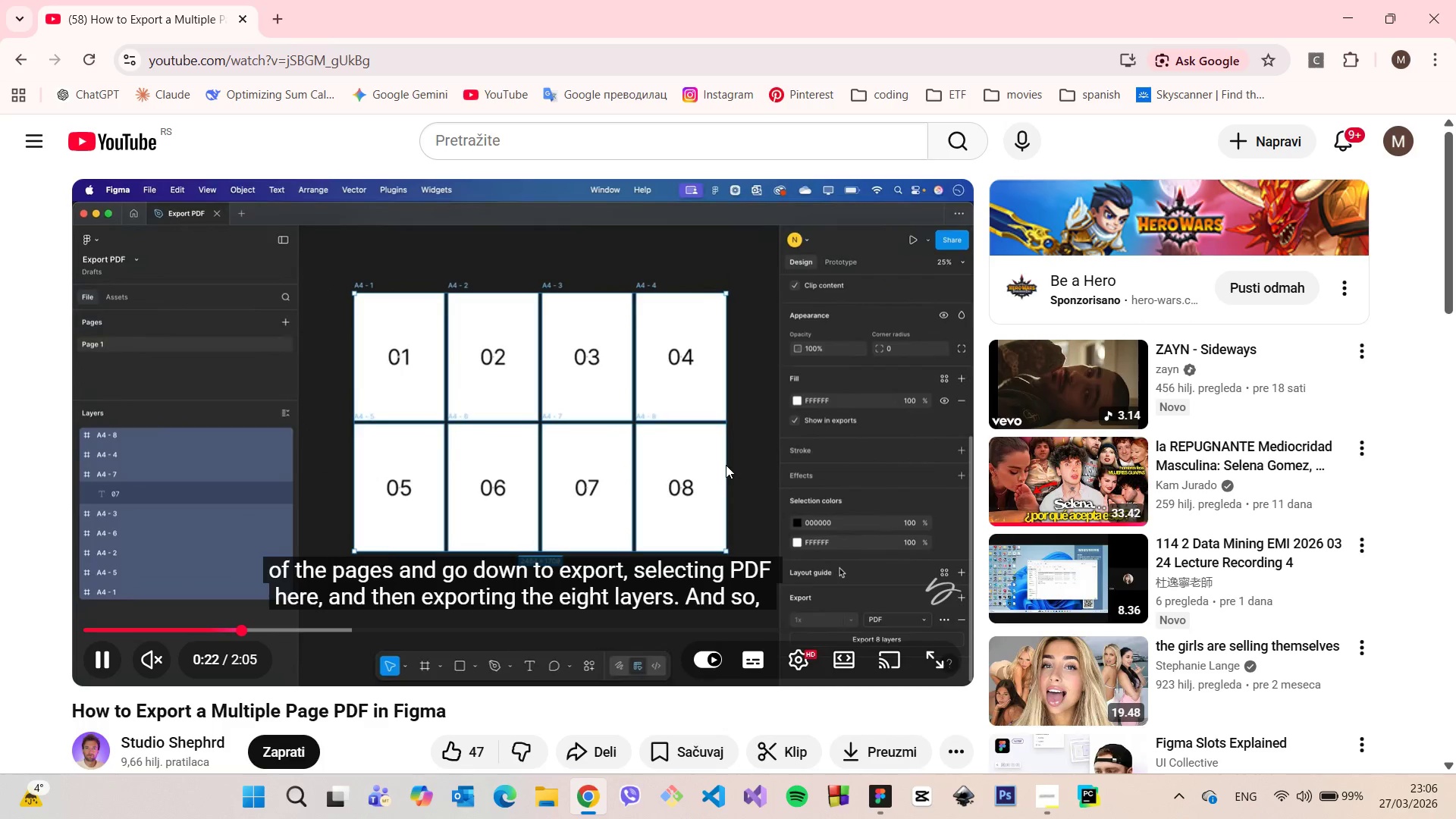 
left_click([726, 465])
 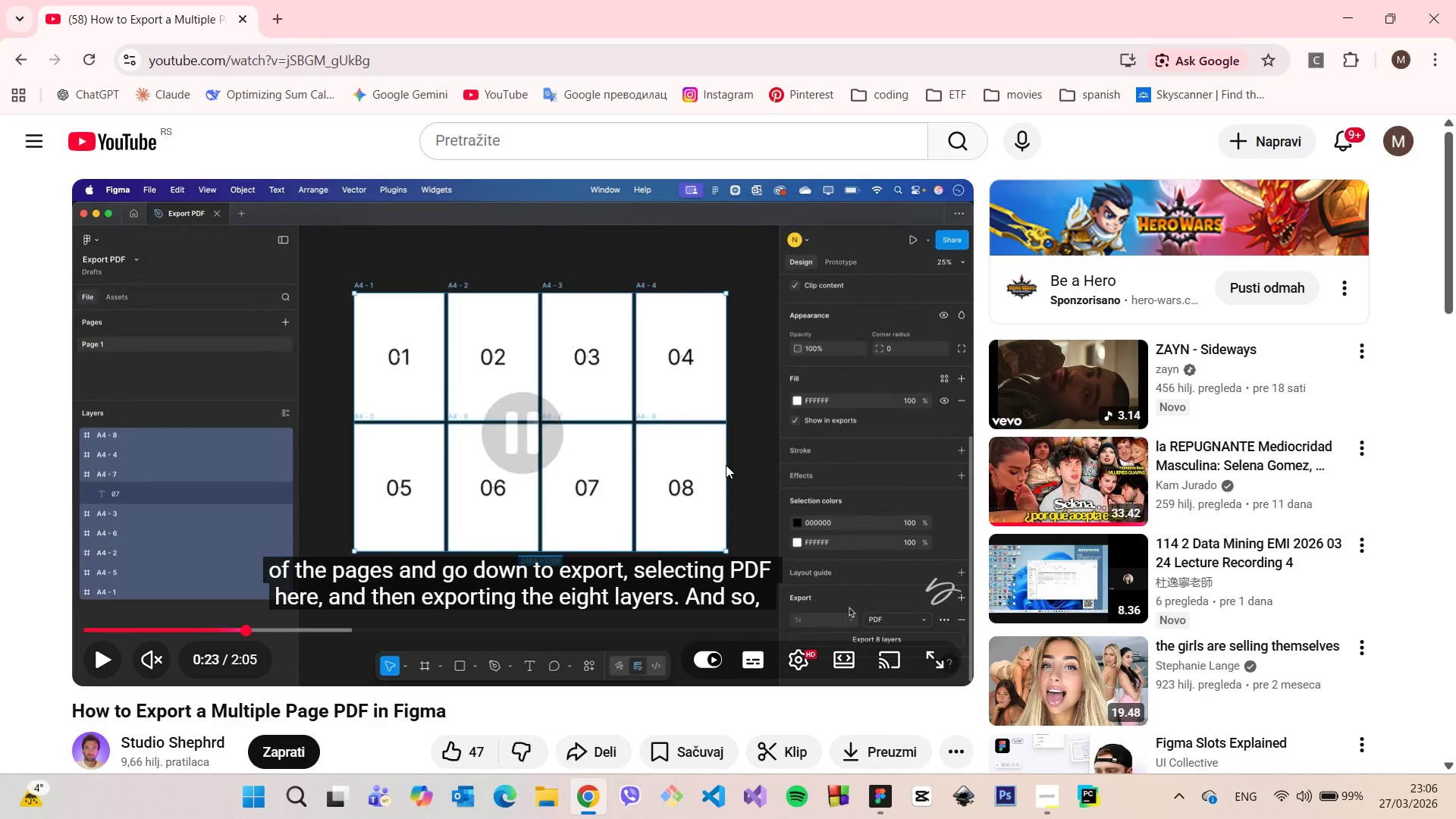 
left_click([726, 465])
 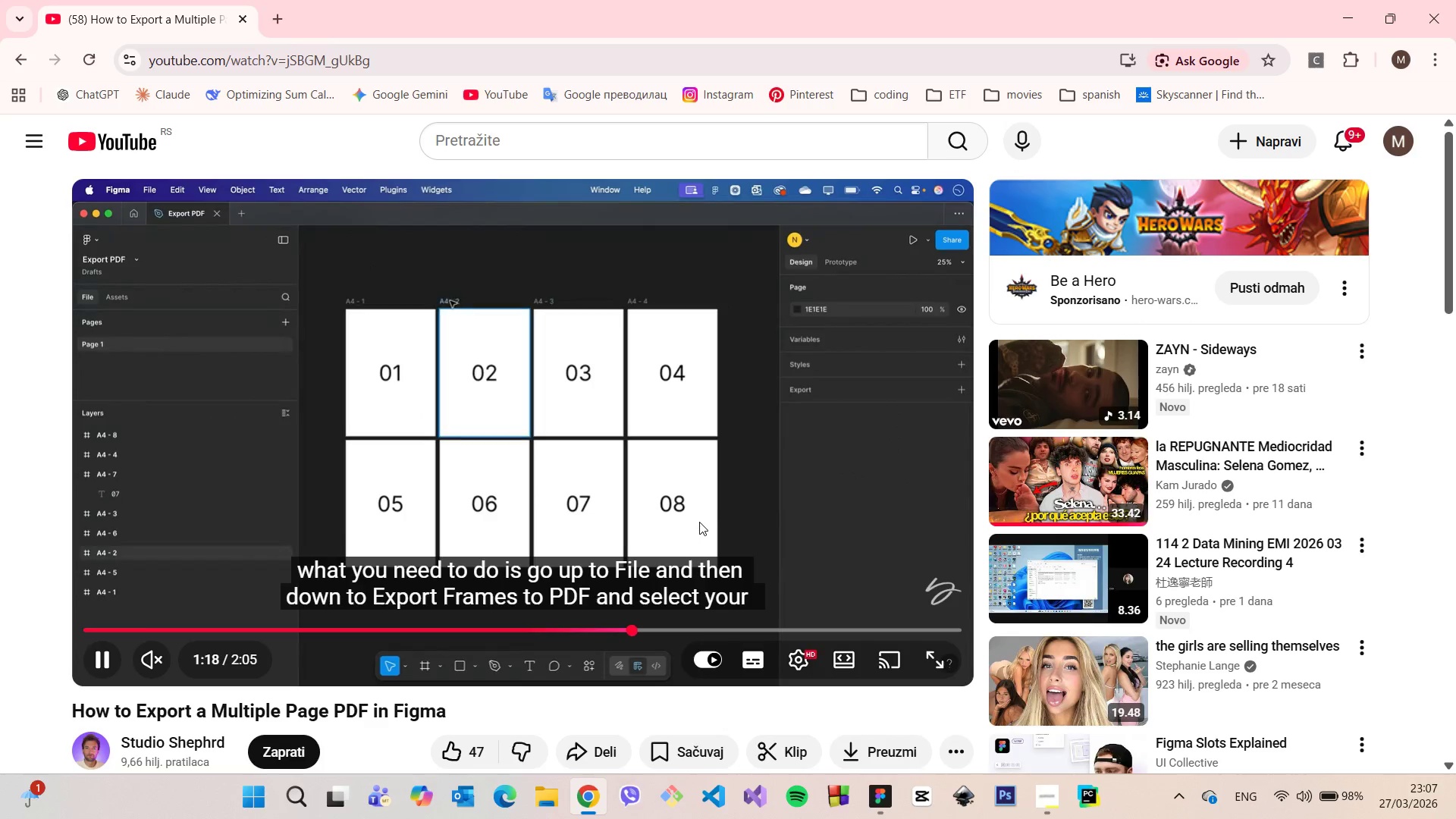 
wait(60.16)
 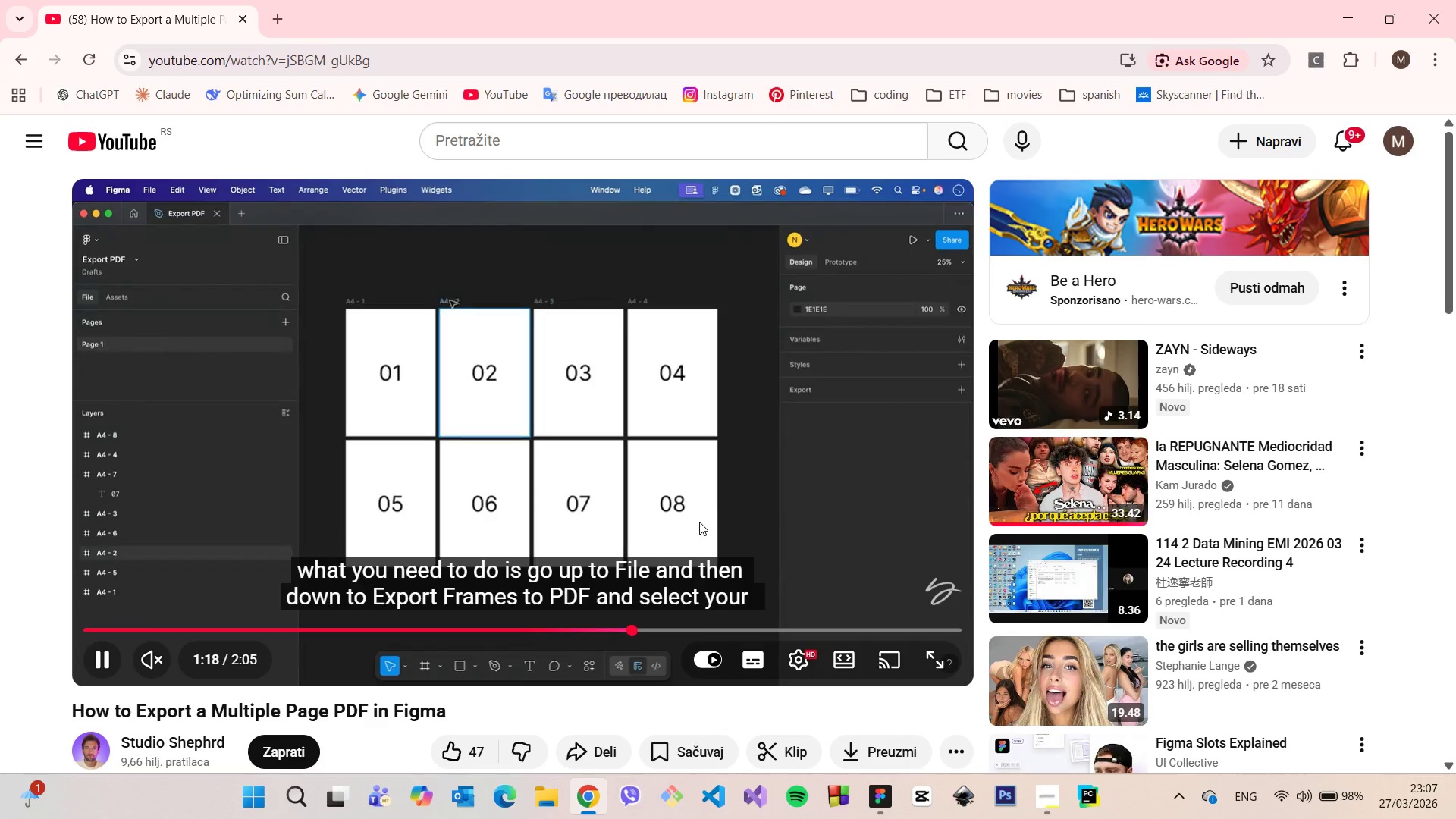 
left_click([597, 478])
 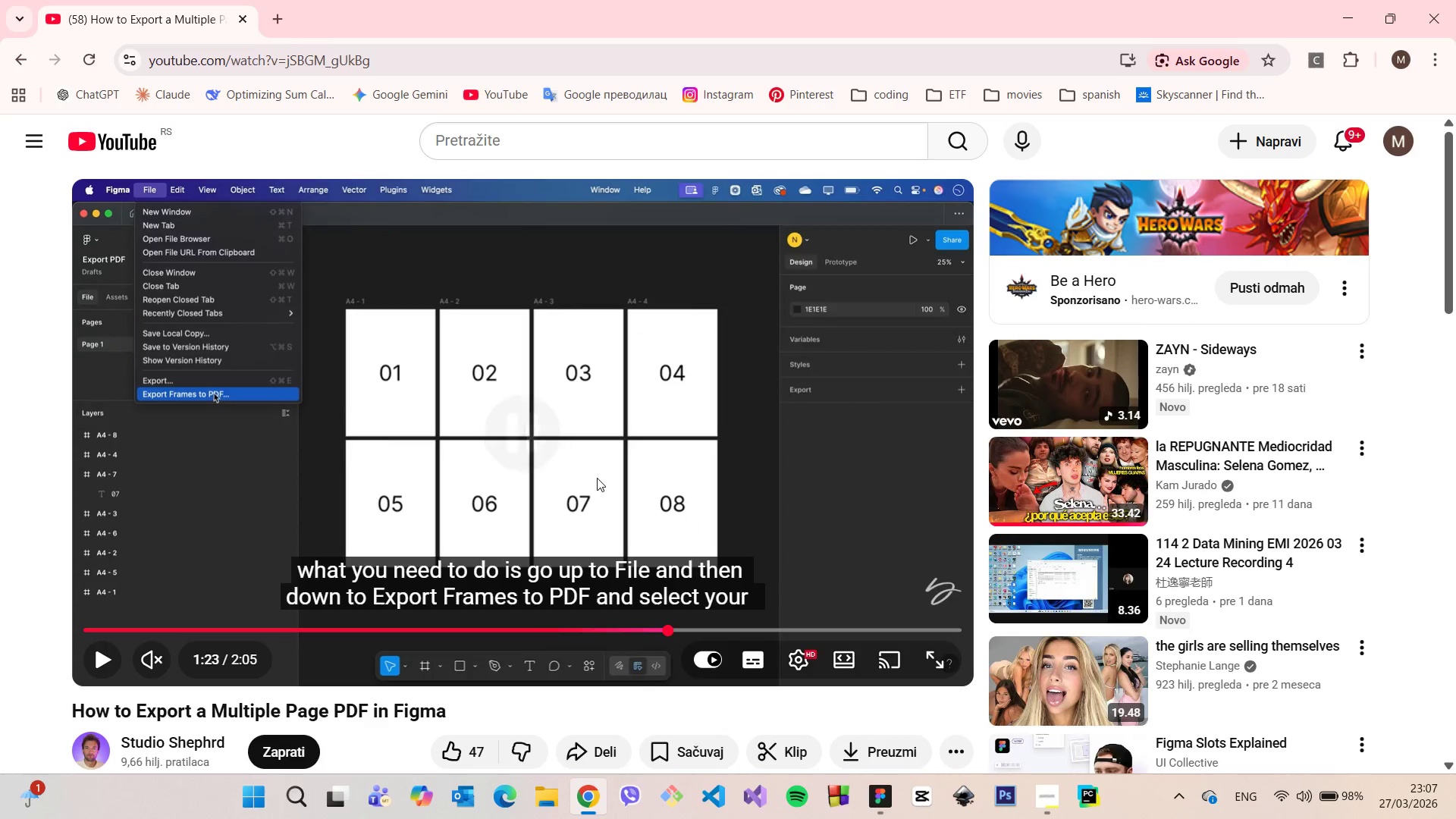 
left_click([597, 478])
 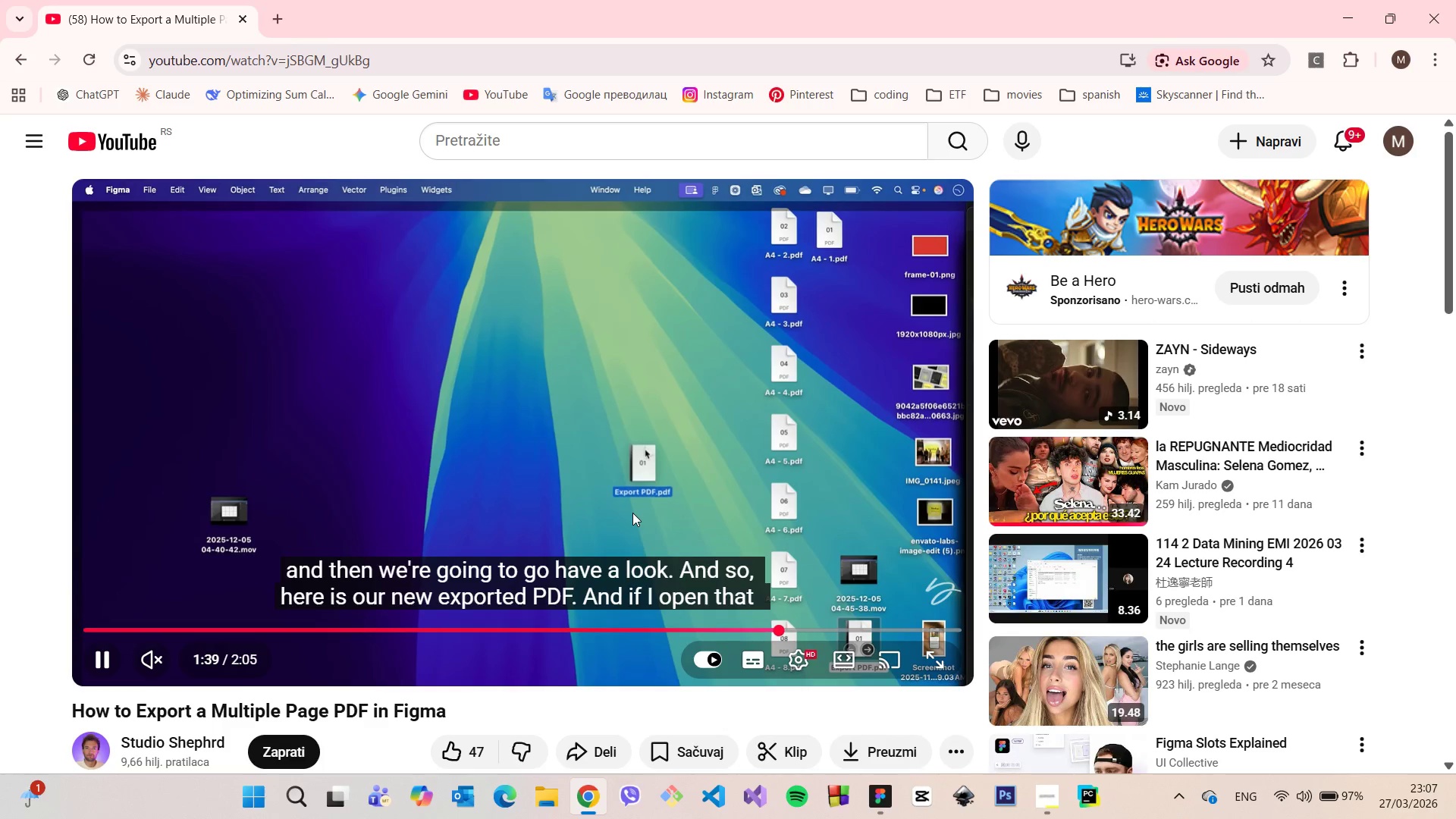 
wait(20.89)
 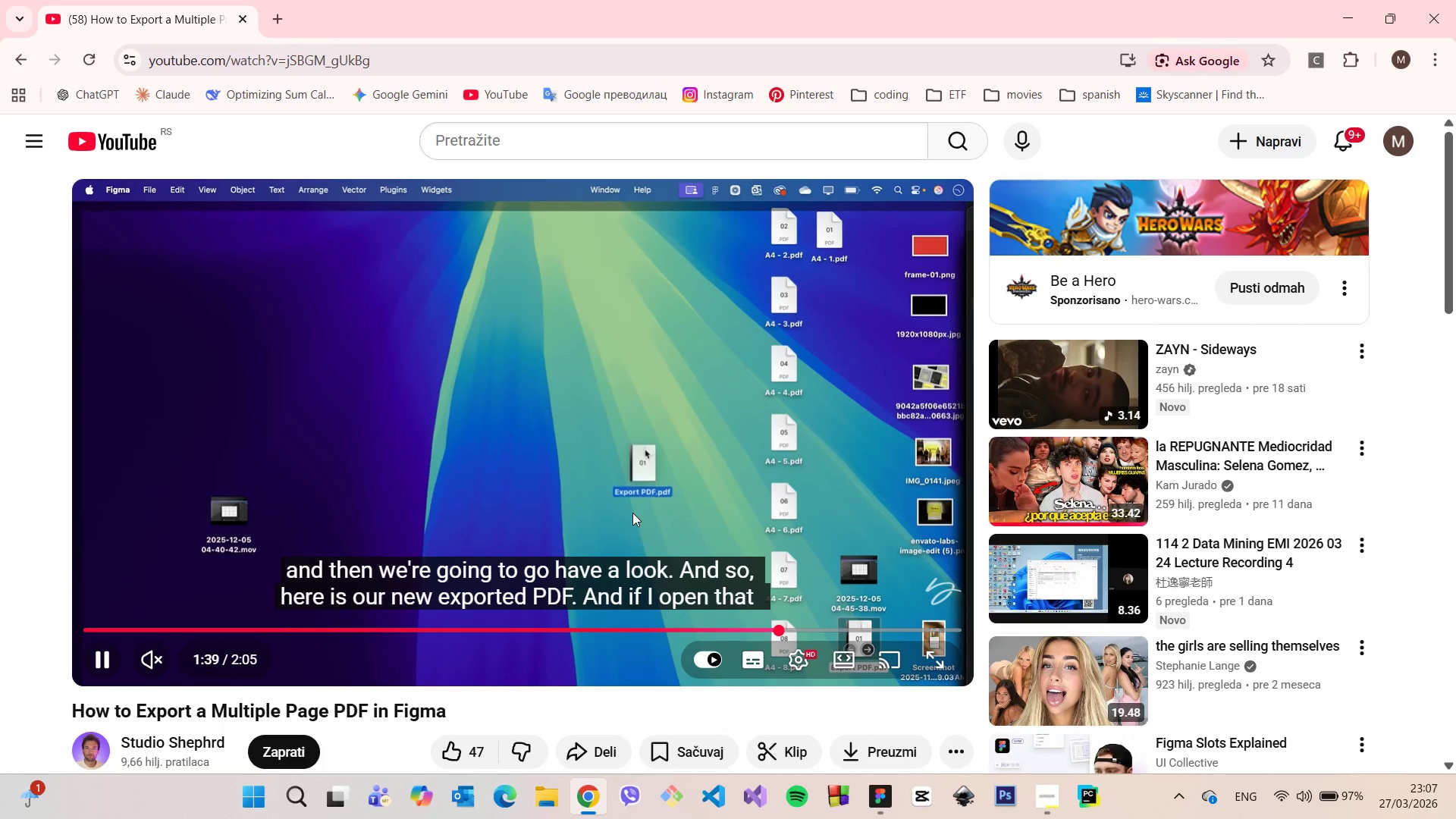 
left_click([877, 791])
 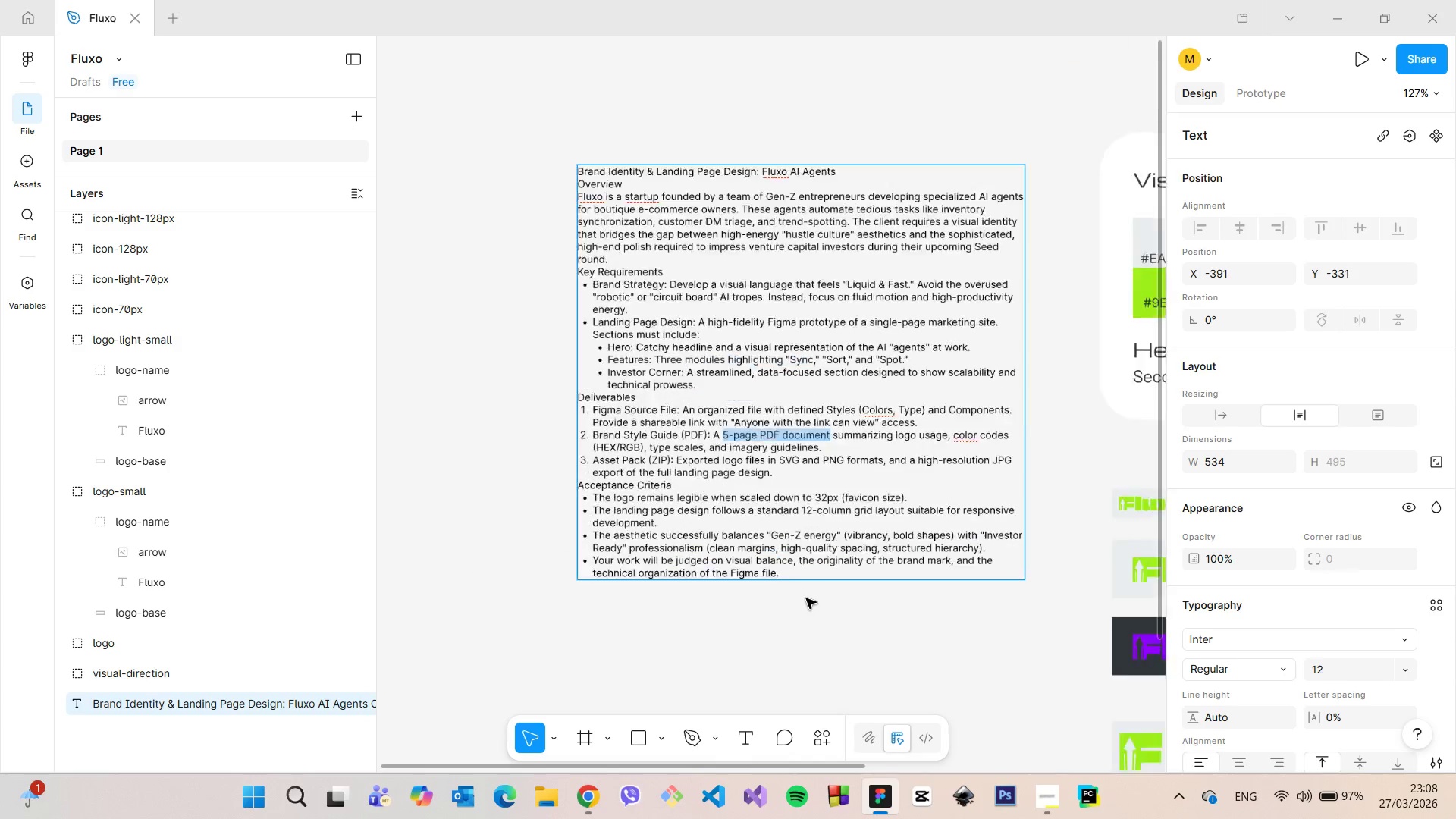 
scroll: coordinate [805, 601], scroll_direction: down, amount: 14.0
 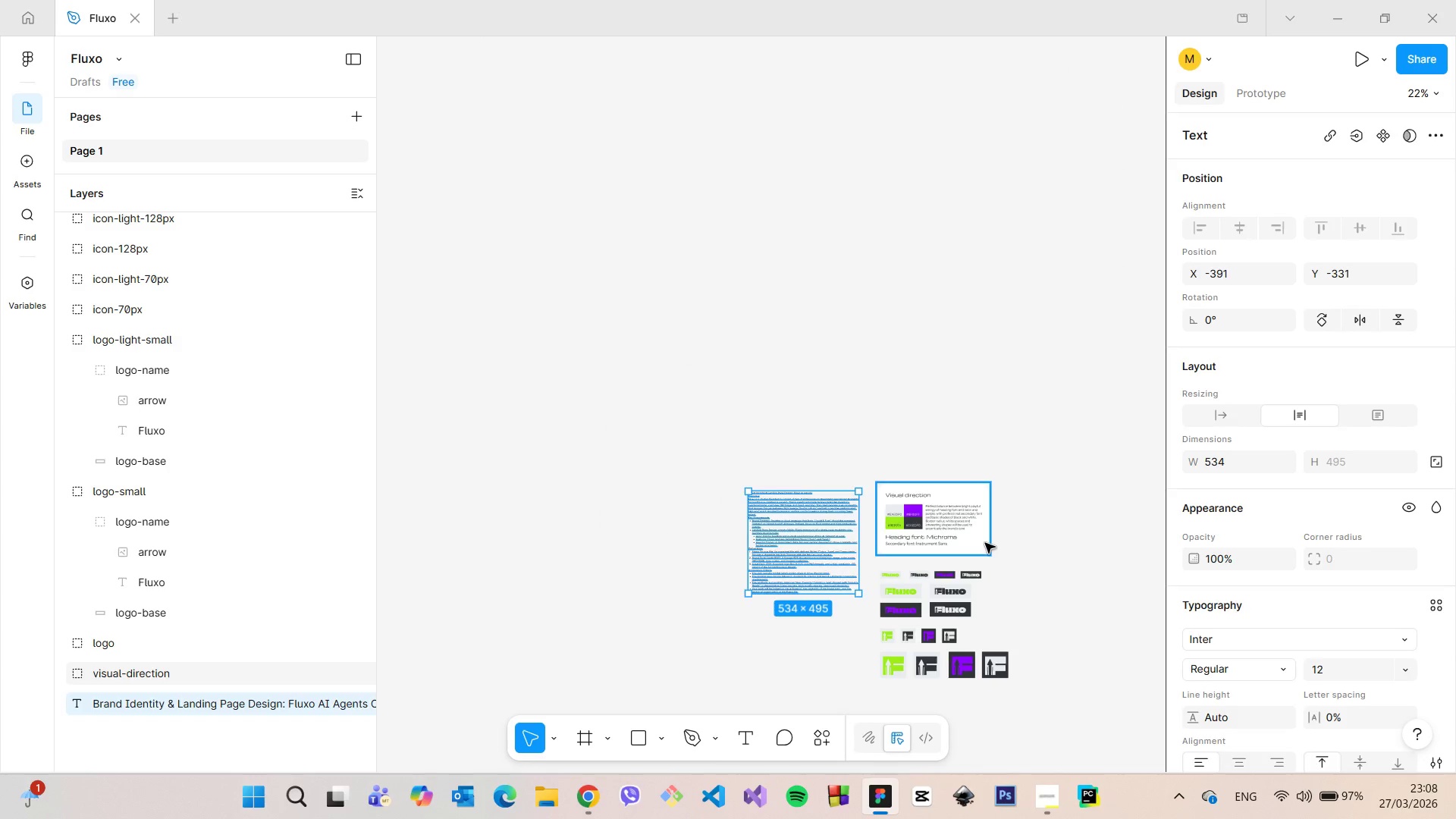 
left_click([985, 543])
 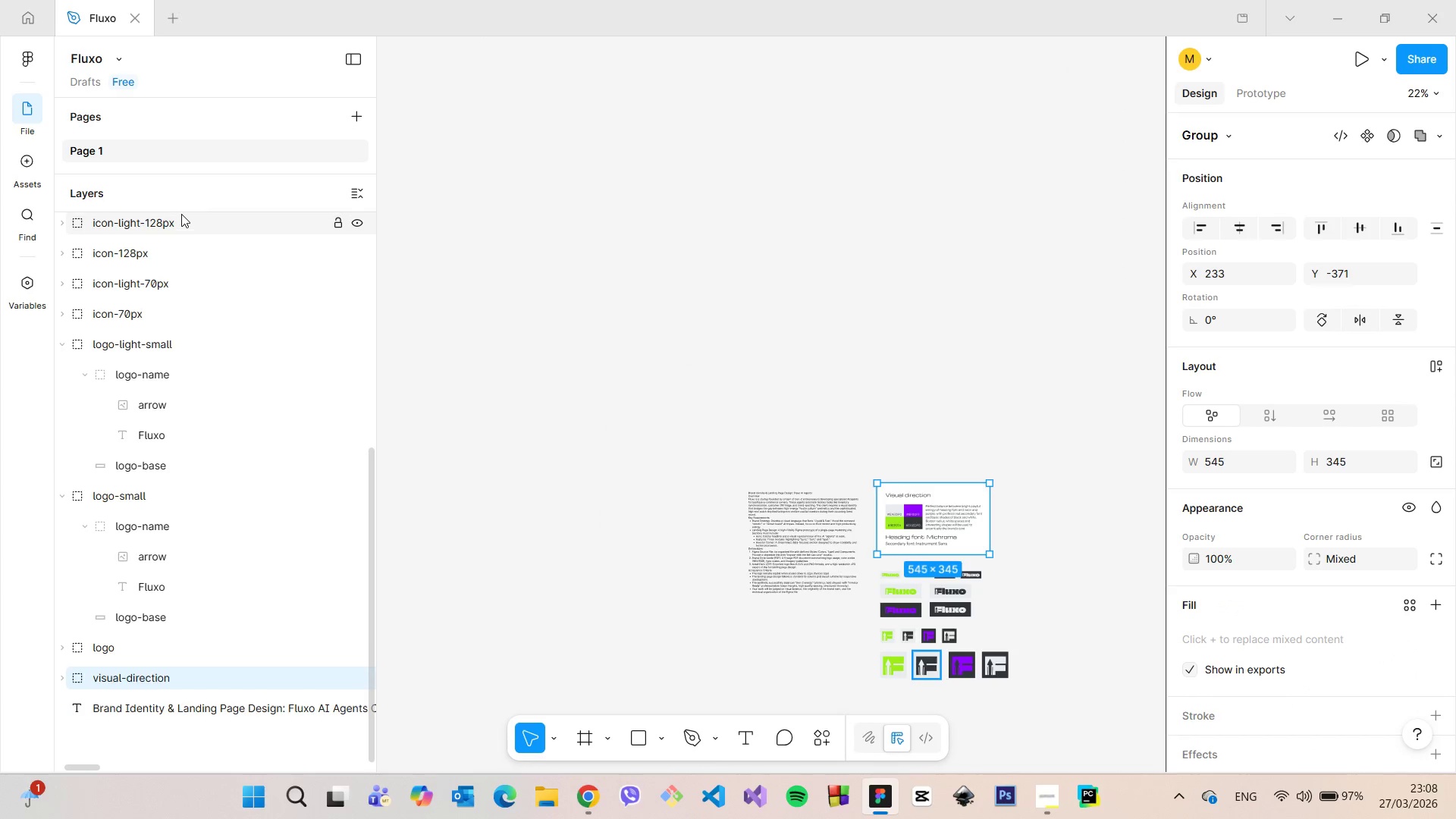 
scroll: coordinate [190, 202], scroll_direction: up, amount: 9.0
 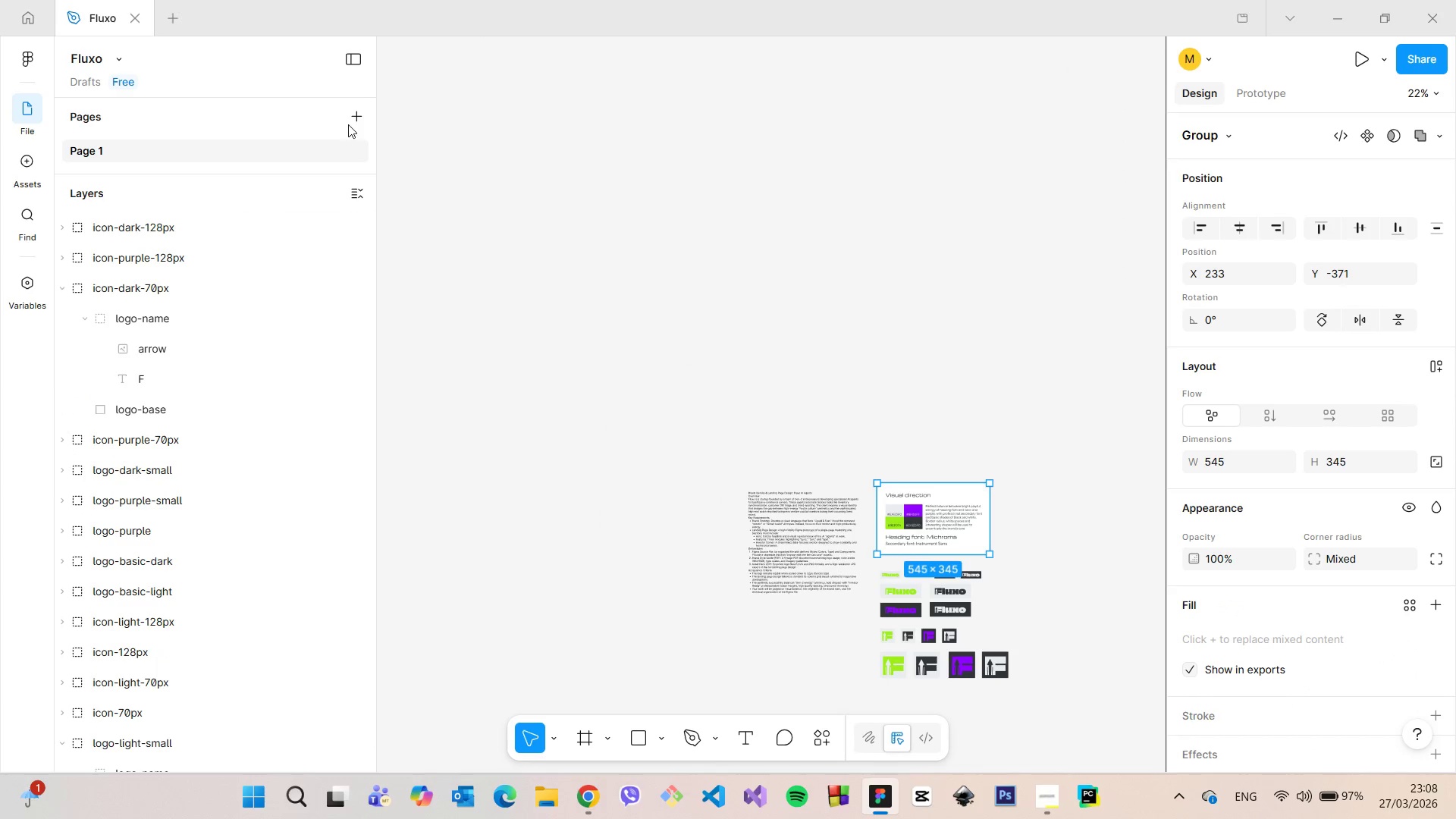 
mouse_move([351, 147])
 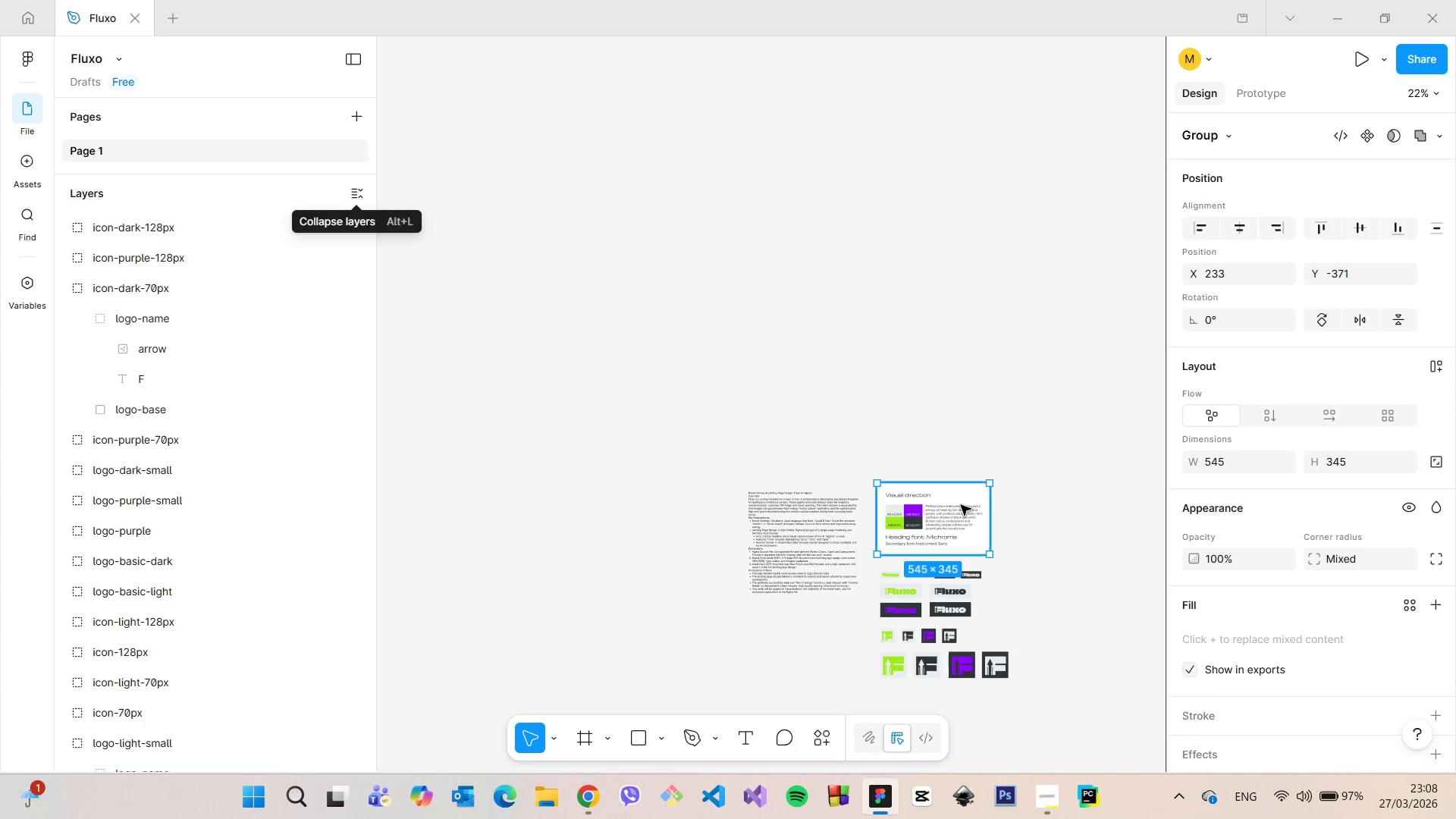 
right_click([961, 505])
 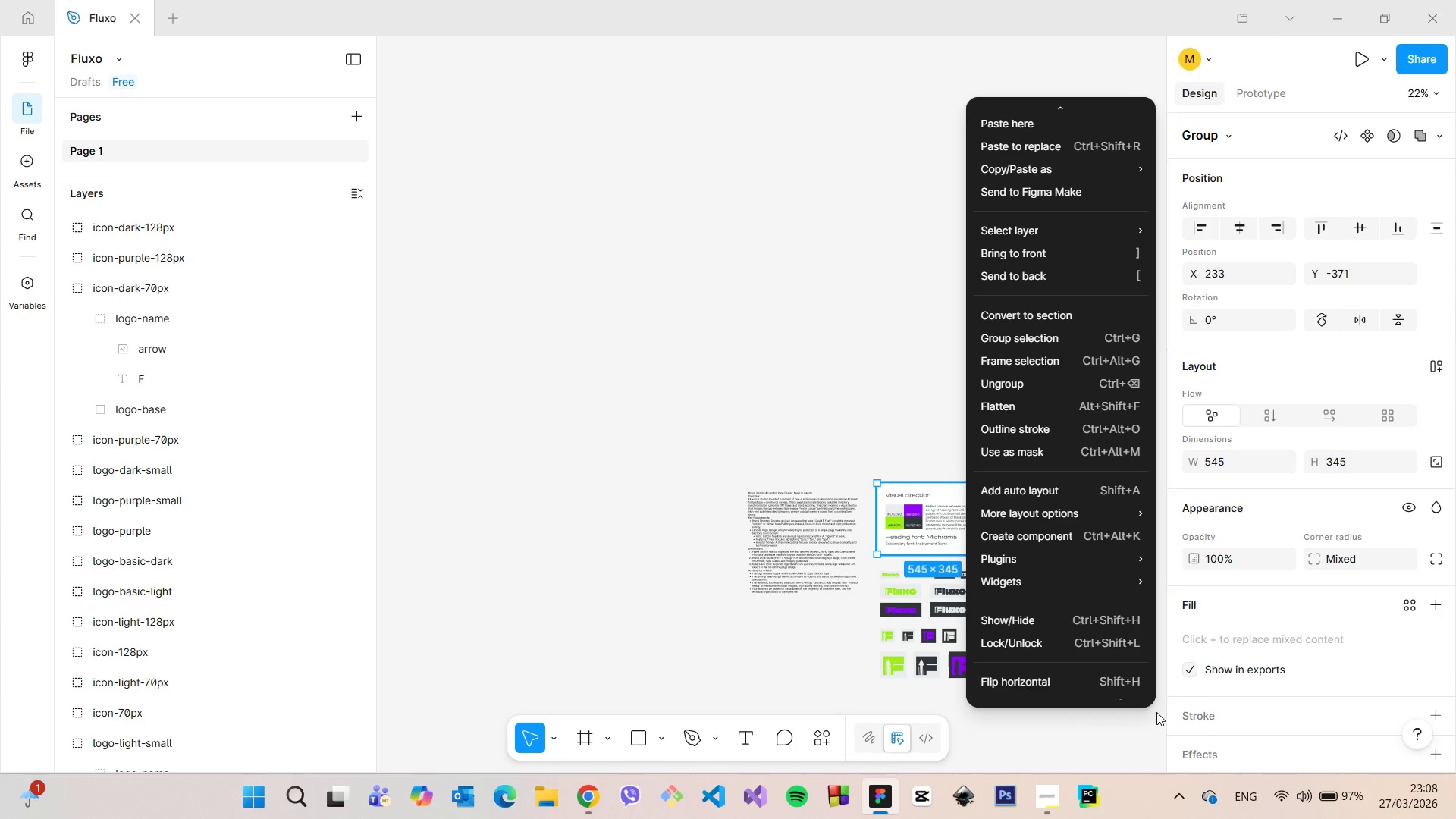 
left_click([1127, 730])
 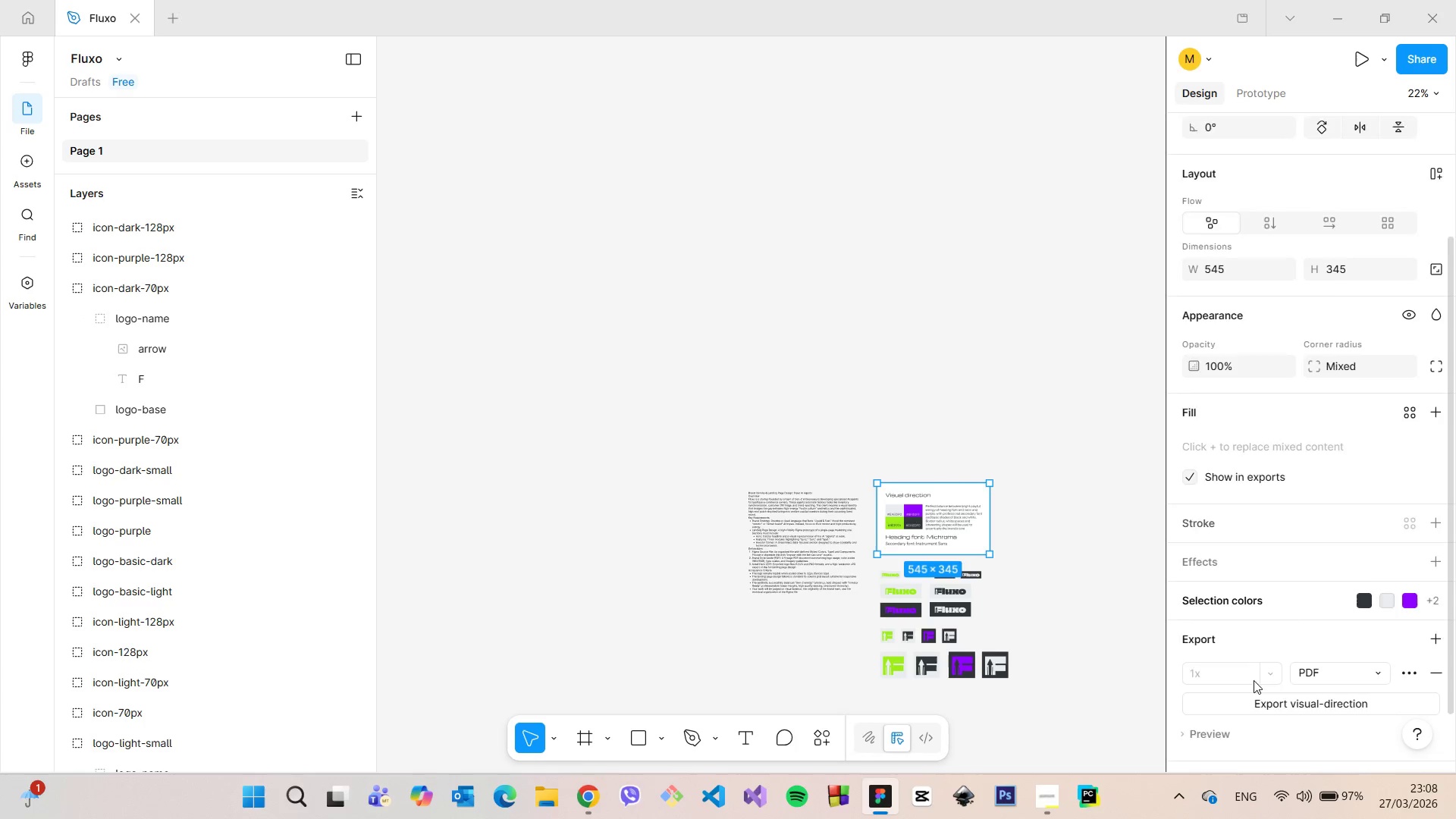 
scroll: coordinate [1261, 688], scroll_direction: down, amount: 5.0
 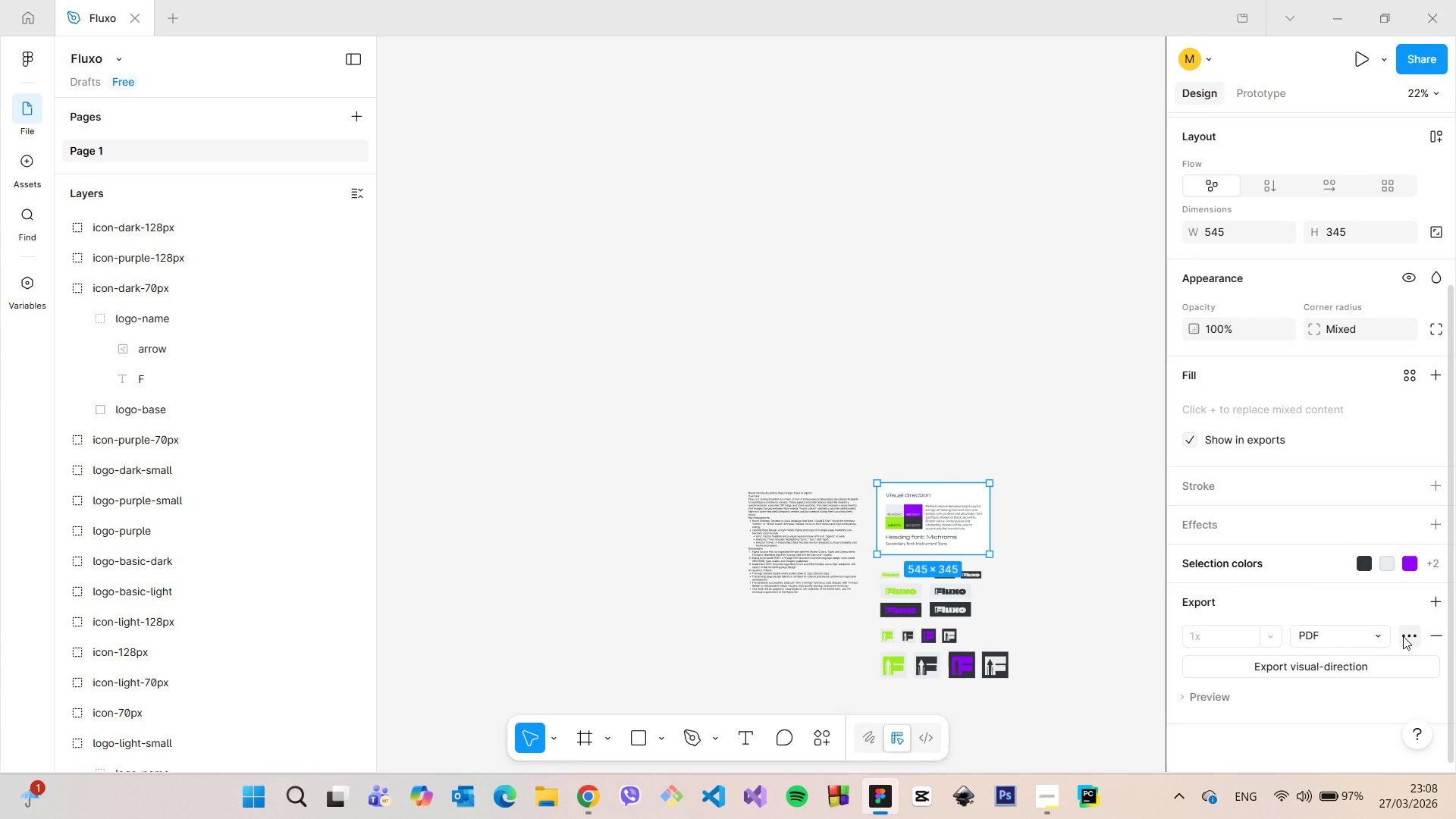 
left_click([1406, 637])
 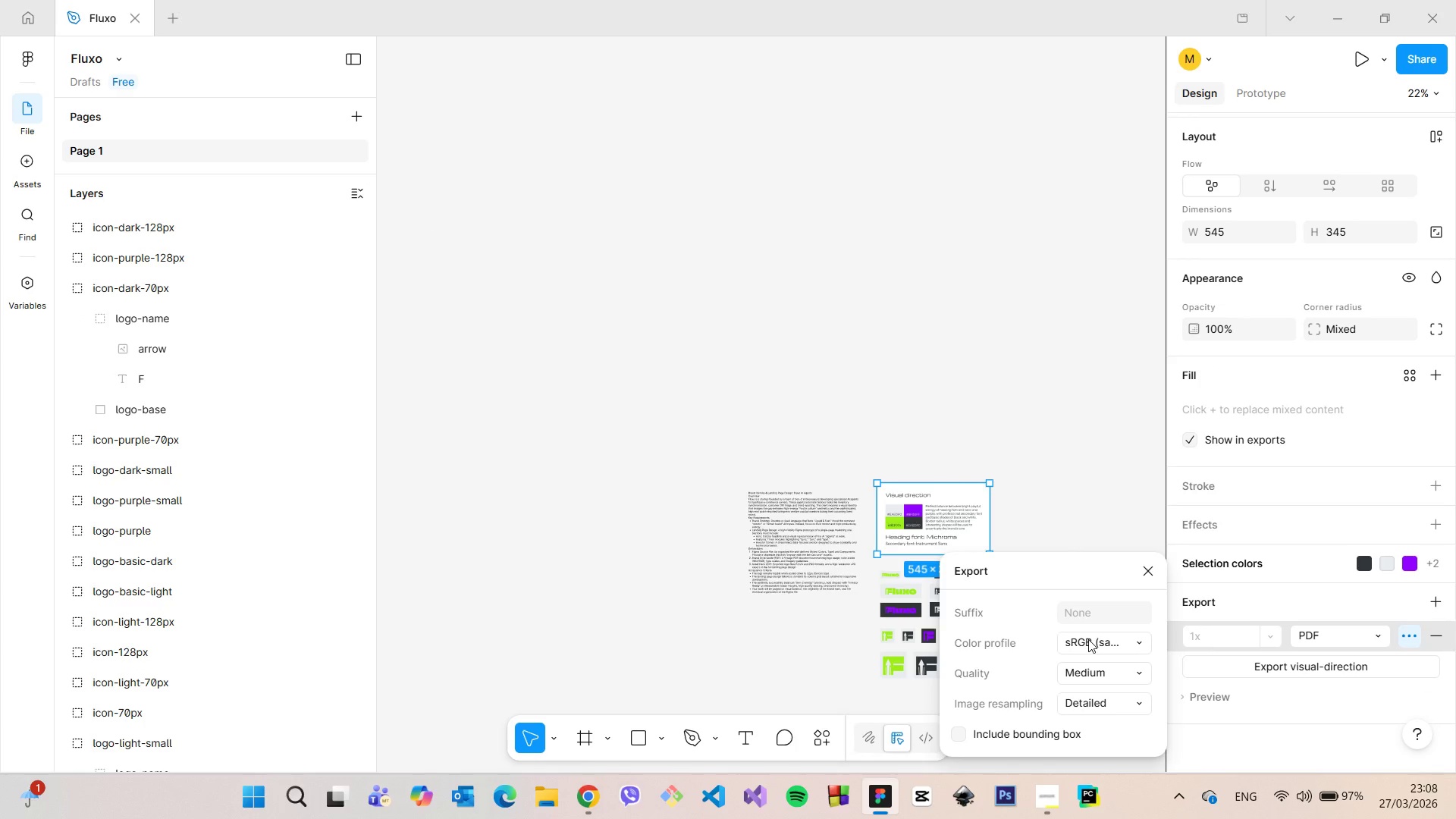 
left_click([1088, 639])
 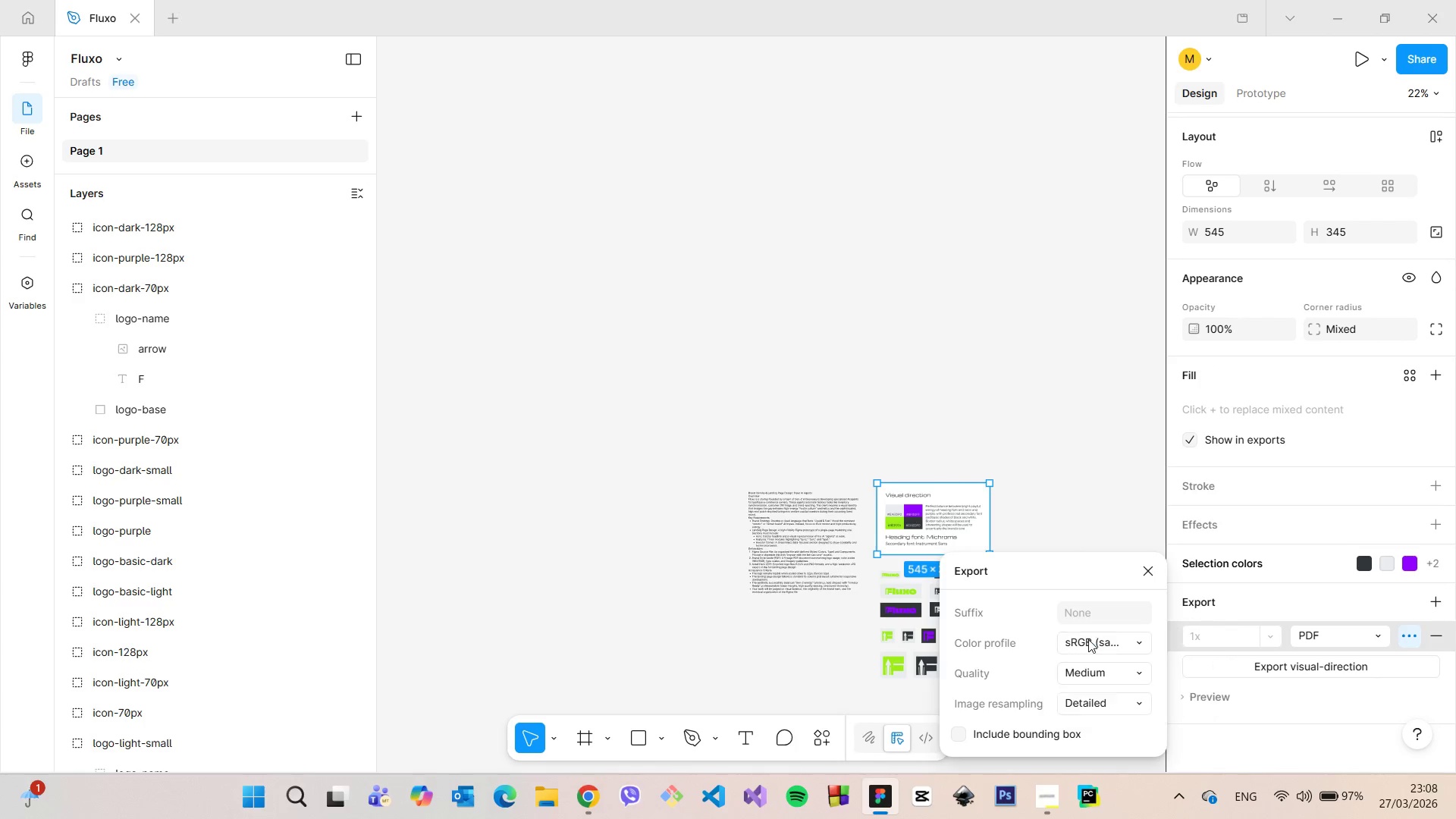 
left_click([1088, 639])
 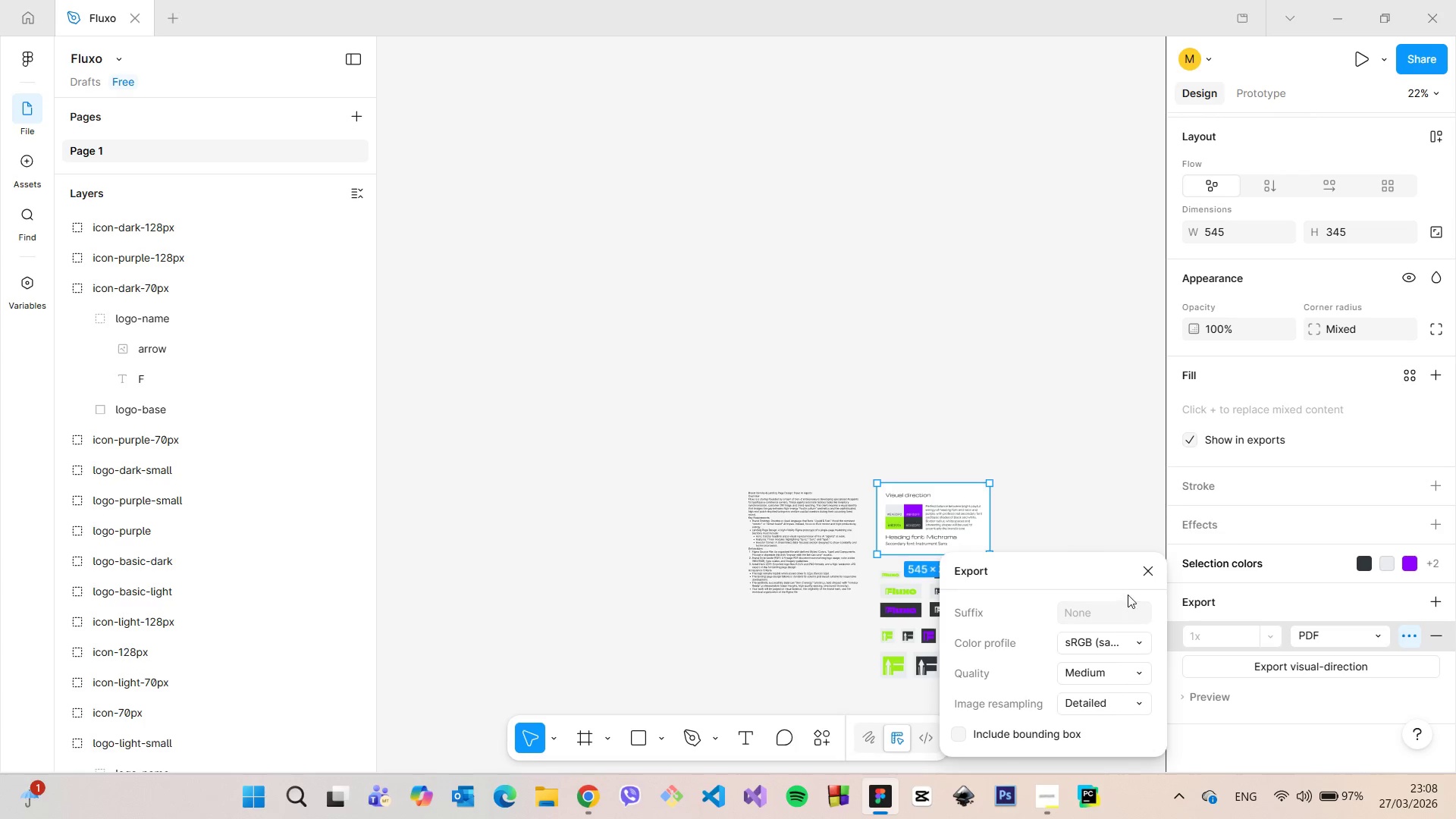 
left_click([1142, 582])
 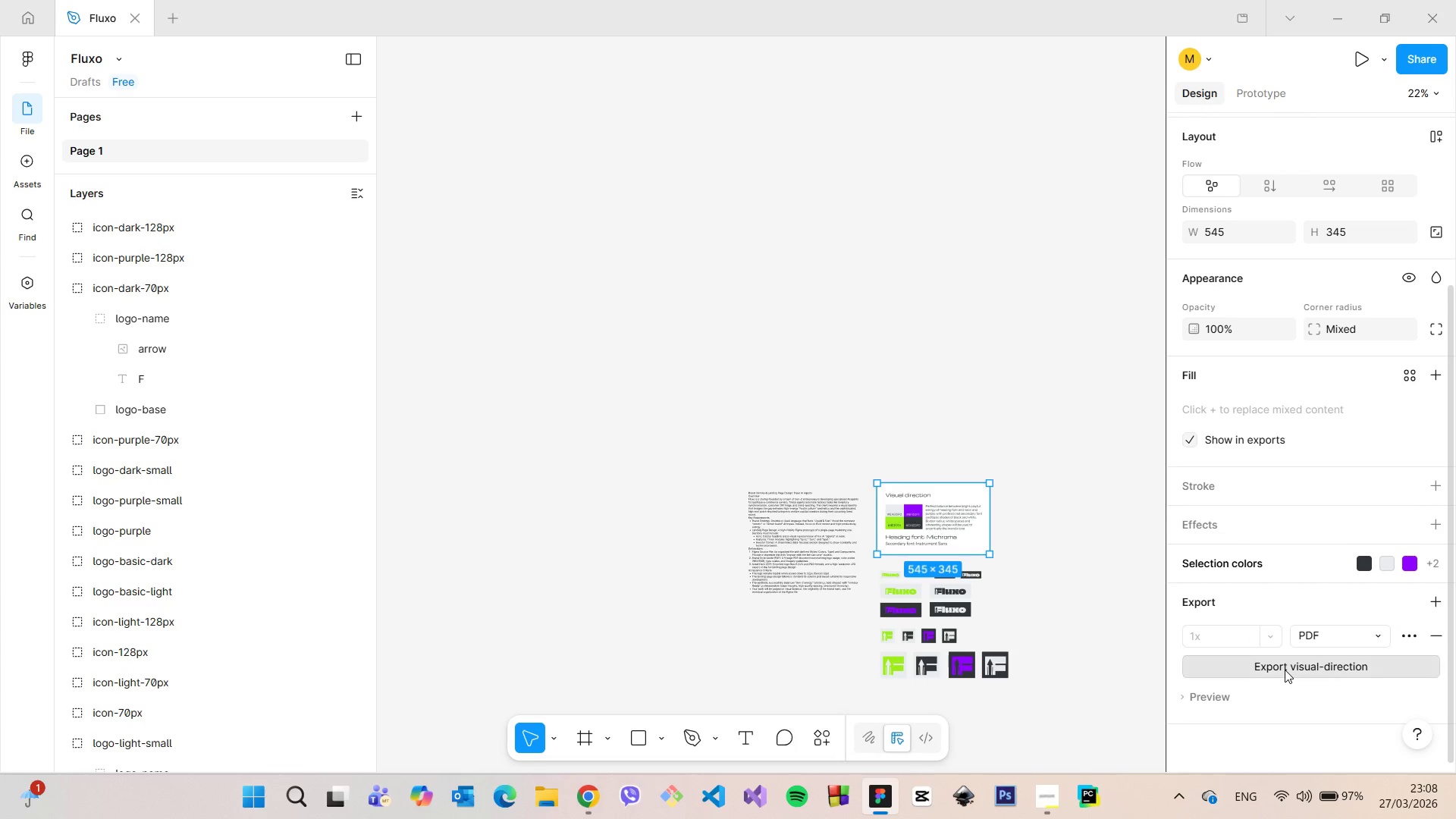 
left_click([1285, 670])
 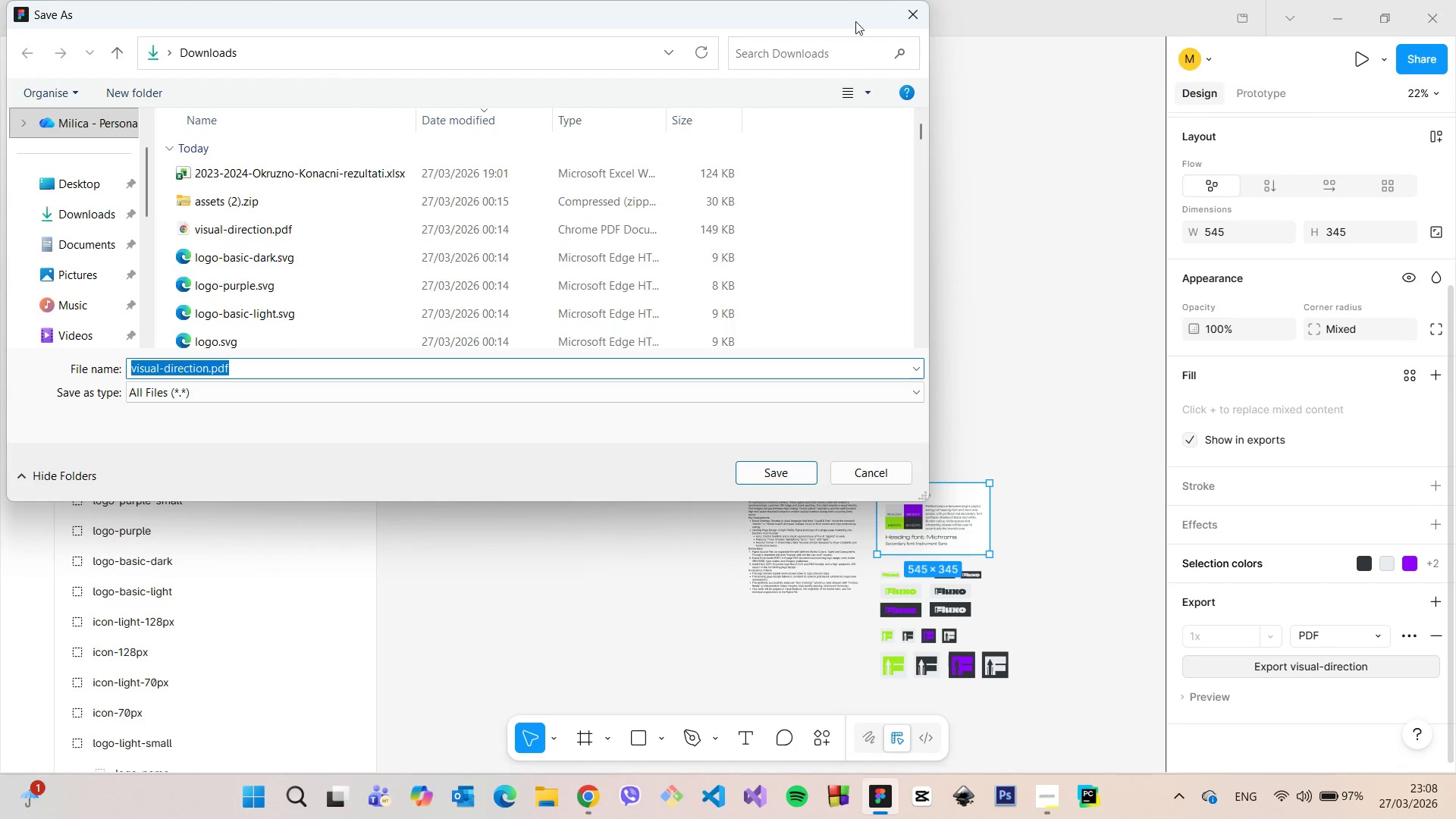 
left_click([911, 10])
 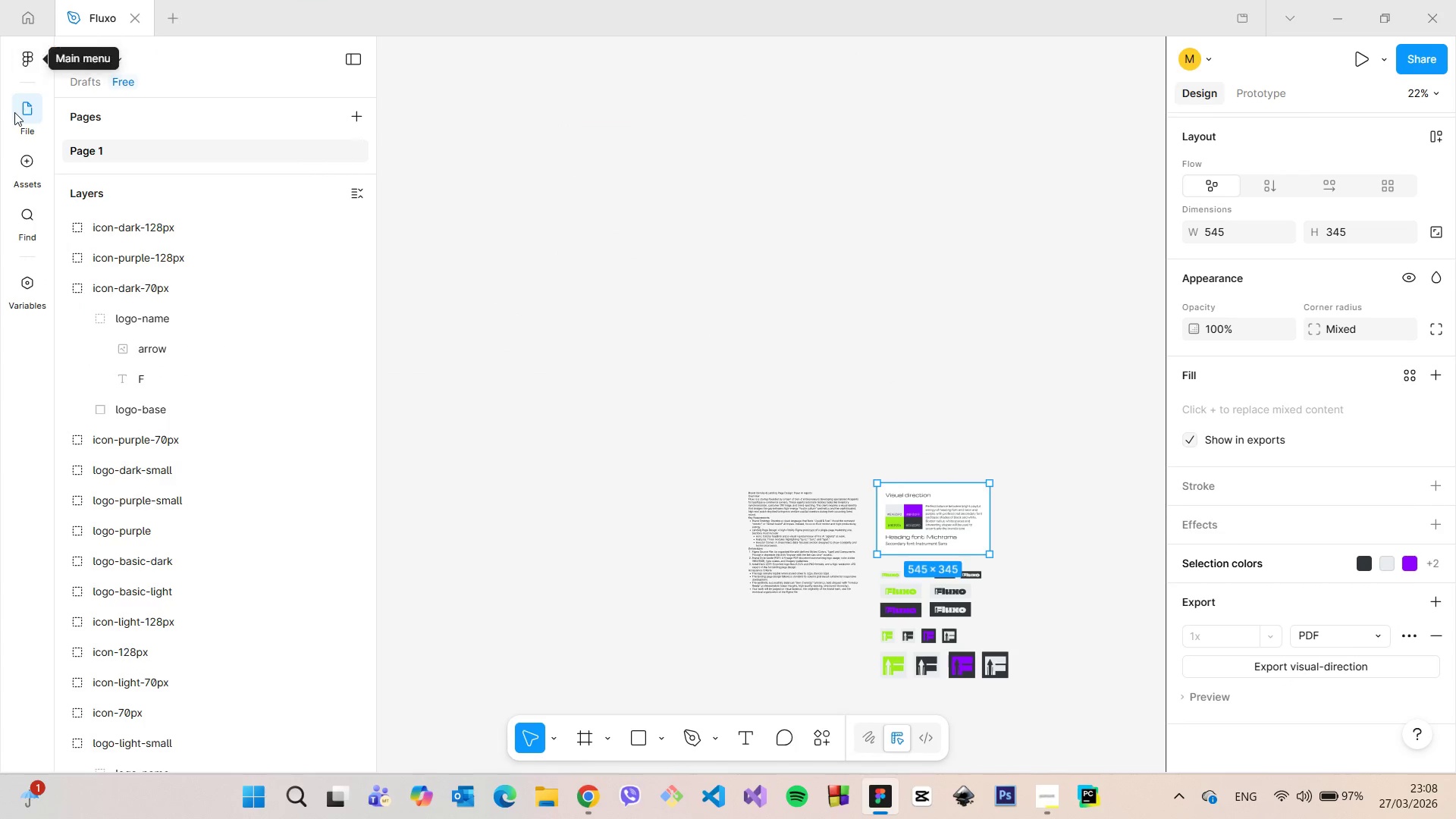 
left_click([14, 112])
 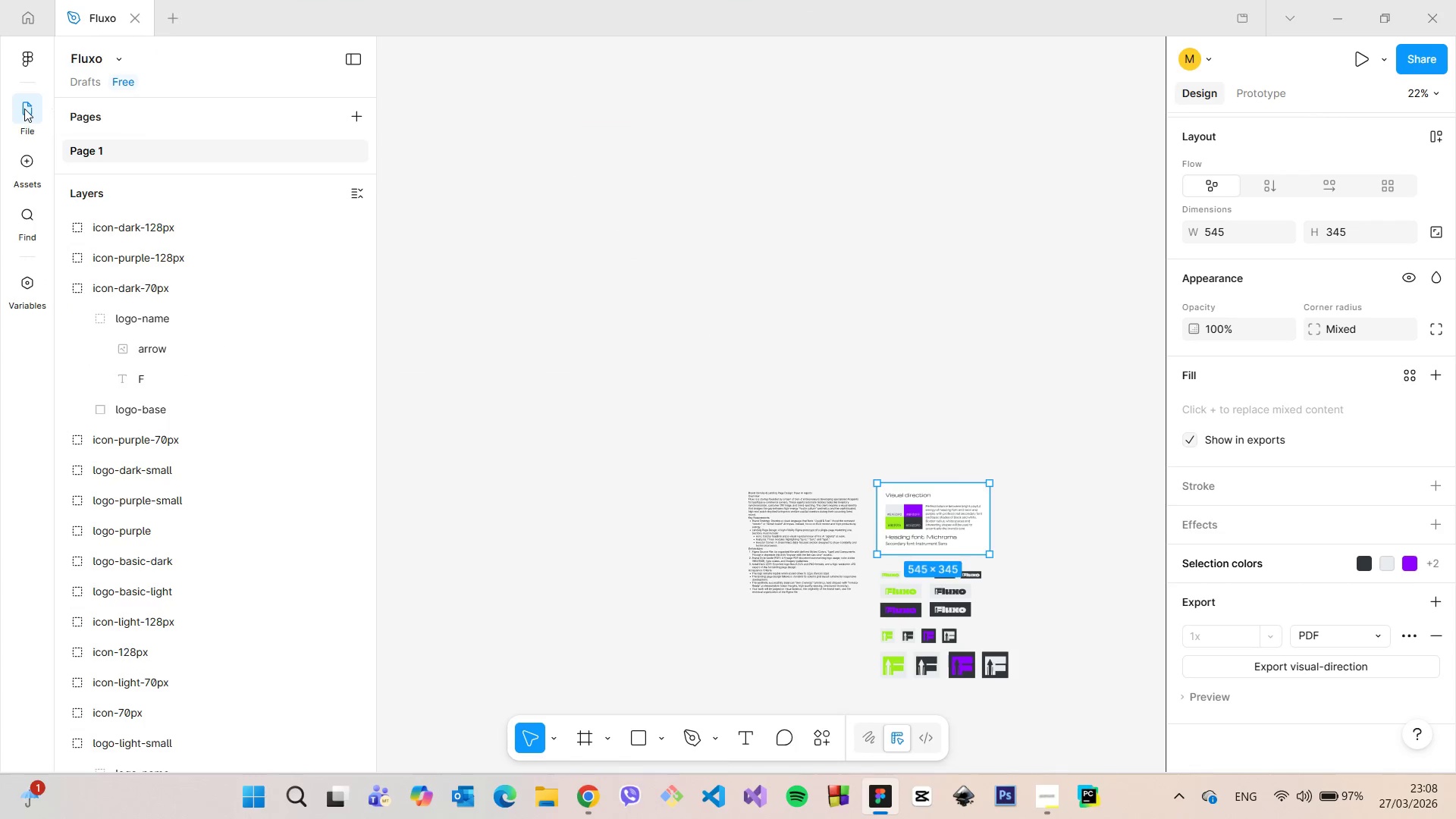 
right_click([24, 111])
 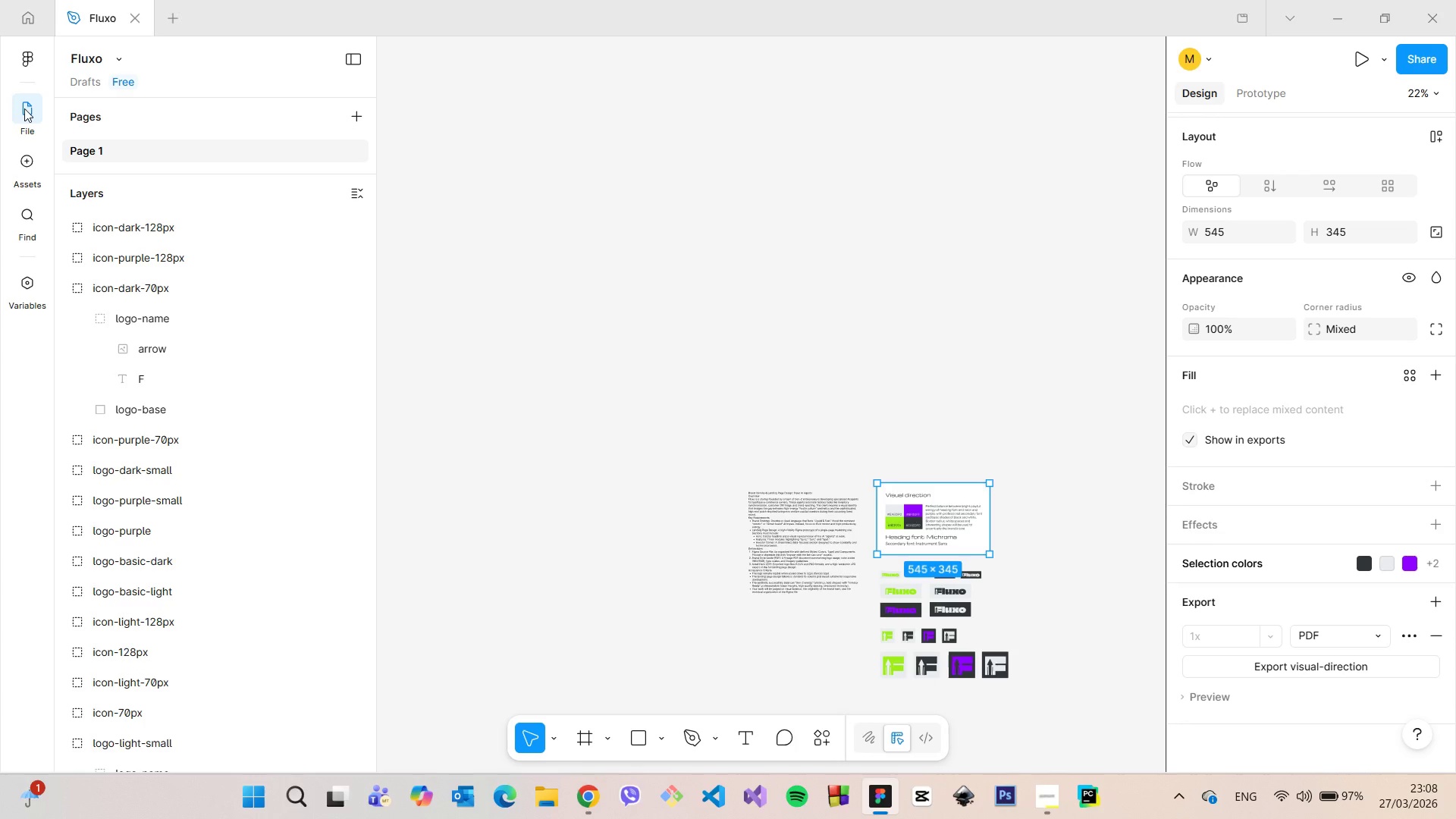 
left_click([24, 108])
 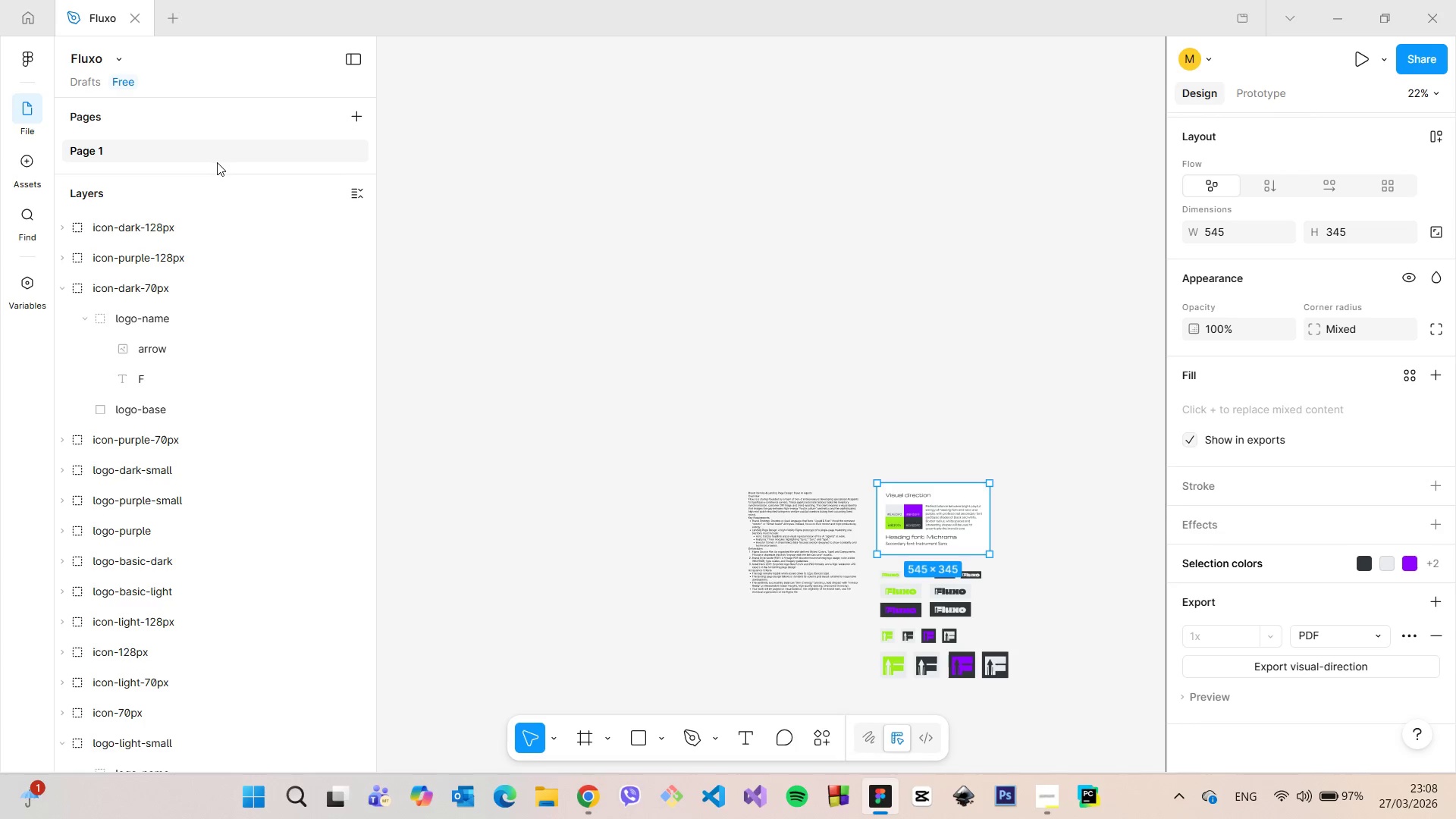 
scroll: coordinate [968, 510], scroll_direction: up, amount: 6.0
 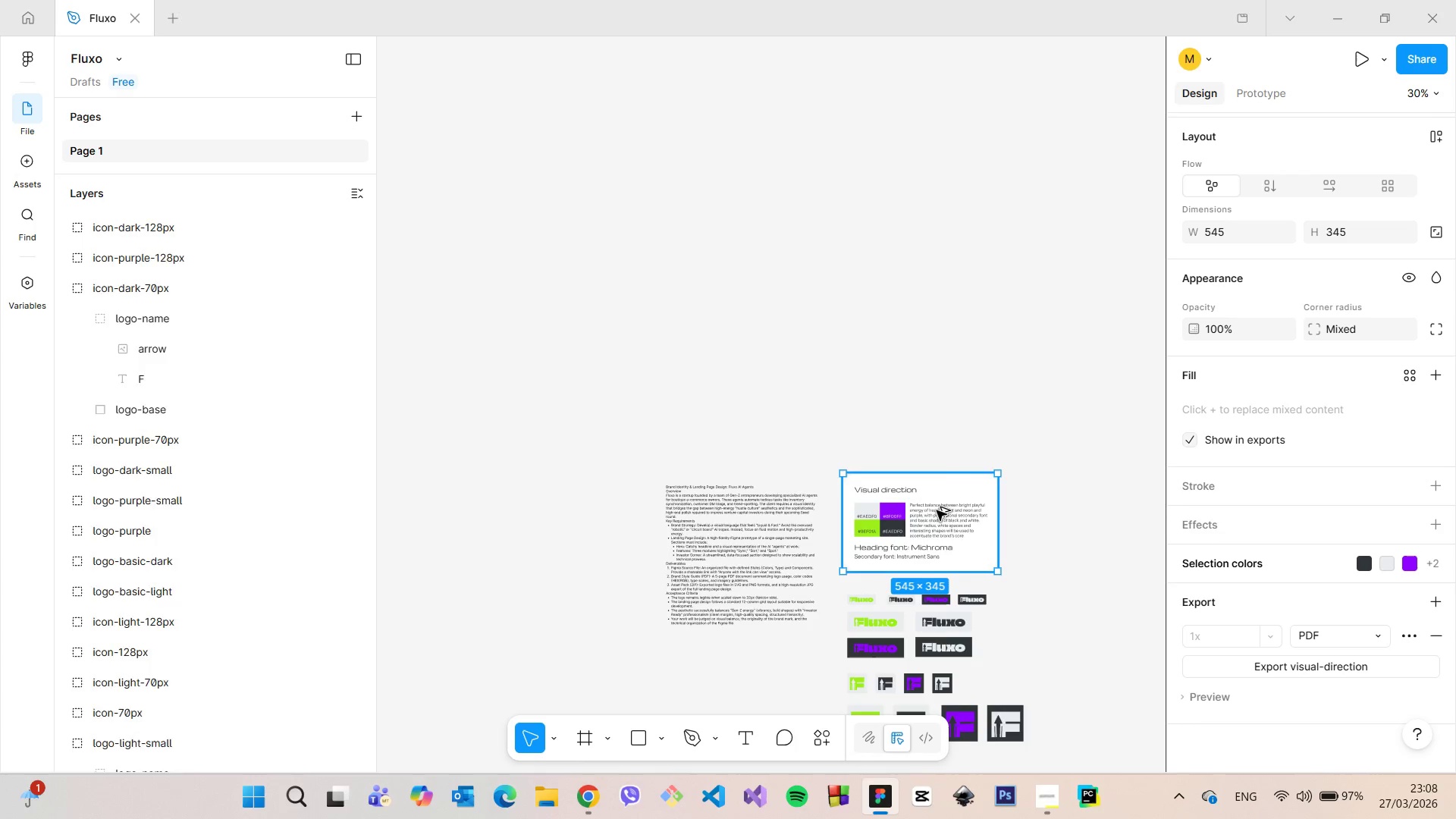 
hold_key(key=AltLeft, duration=1.52)
left_click_drag(start_coordinate=[937, 511], to_coordinate=[937, 401])
 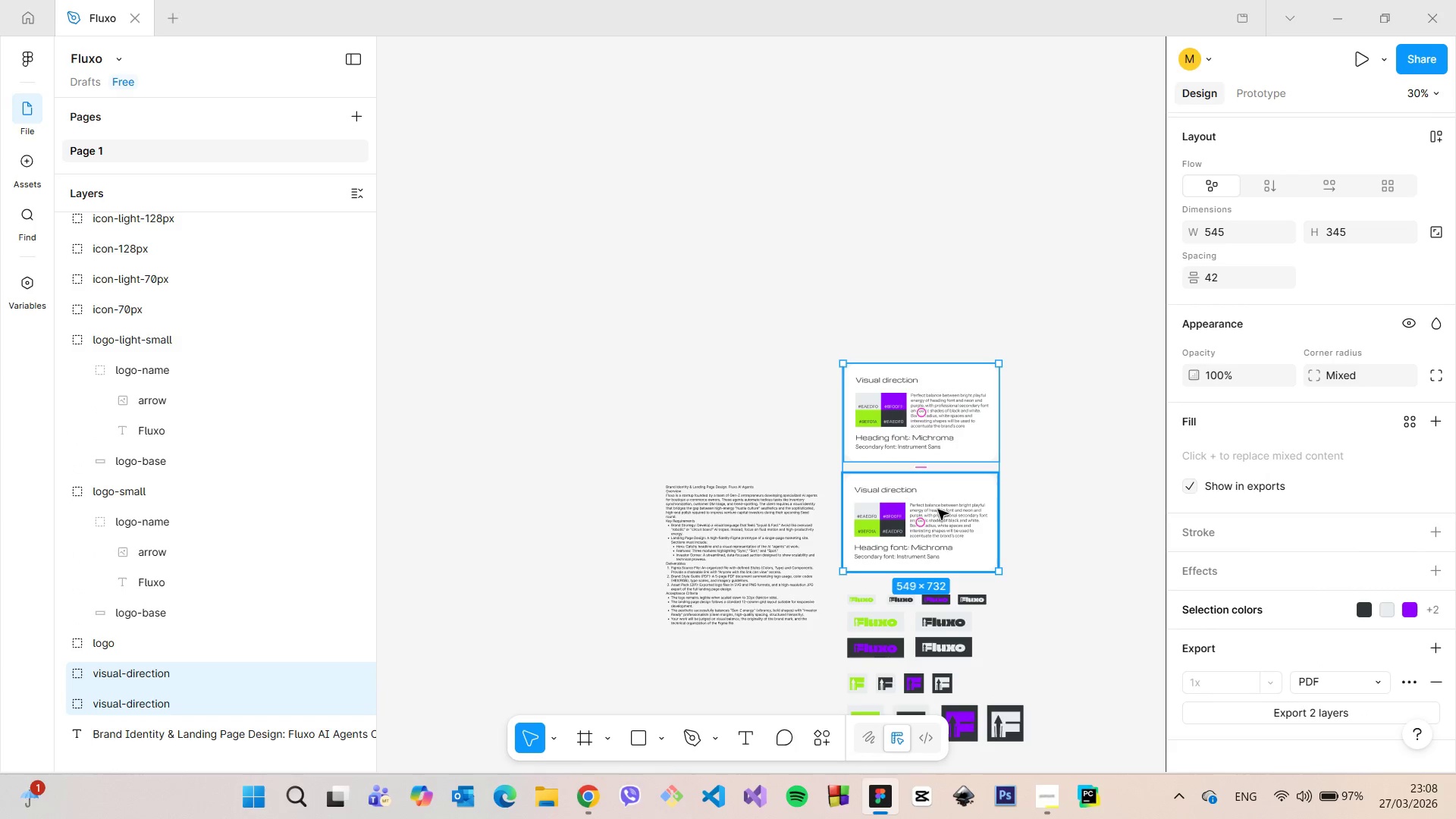 
hold_key(key=AltLeft, duration=0.73)
 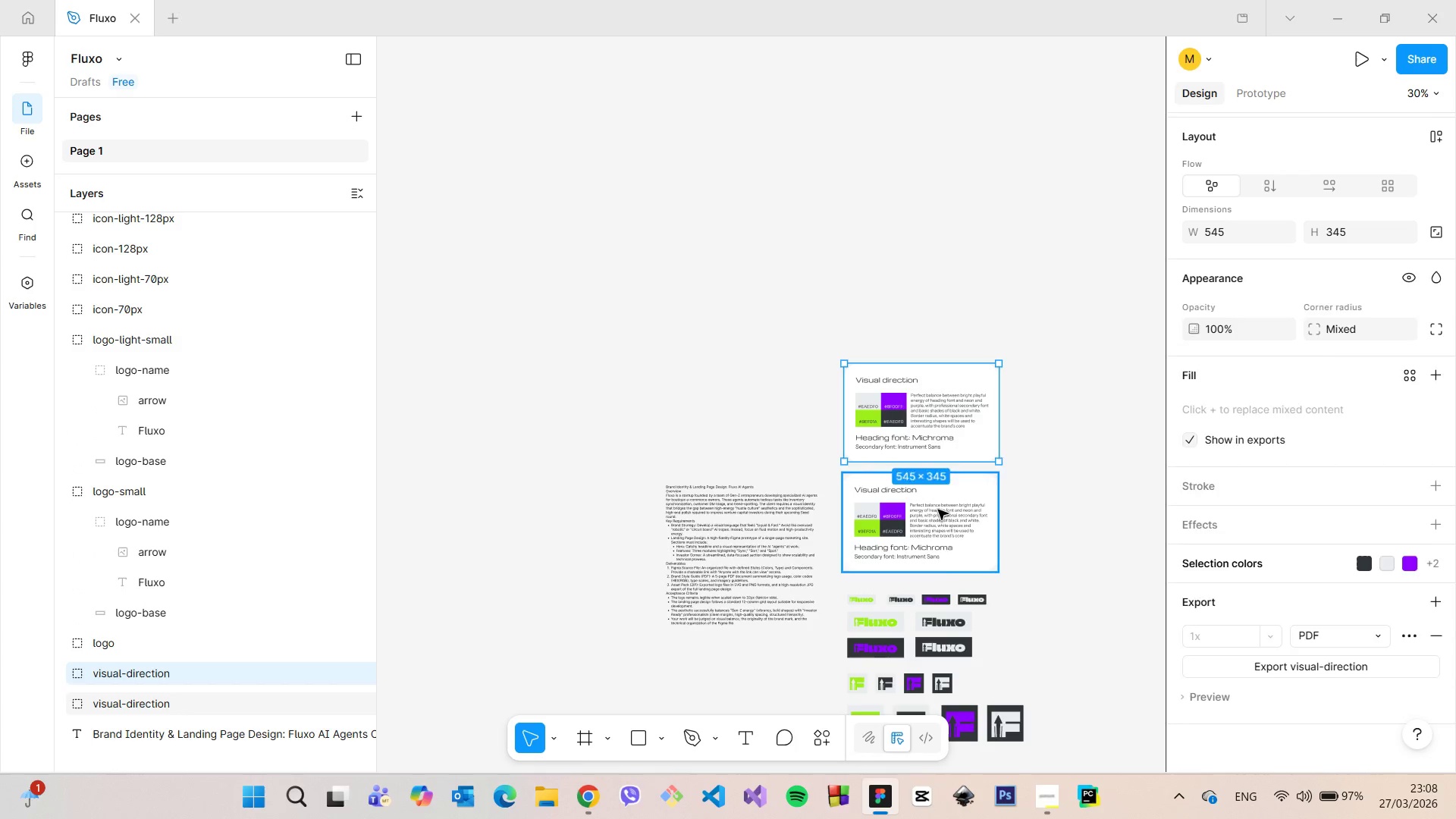 
hold_key(key=ShiftLeft, duration=0.69)
left_click([938, 510])
 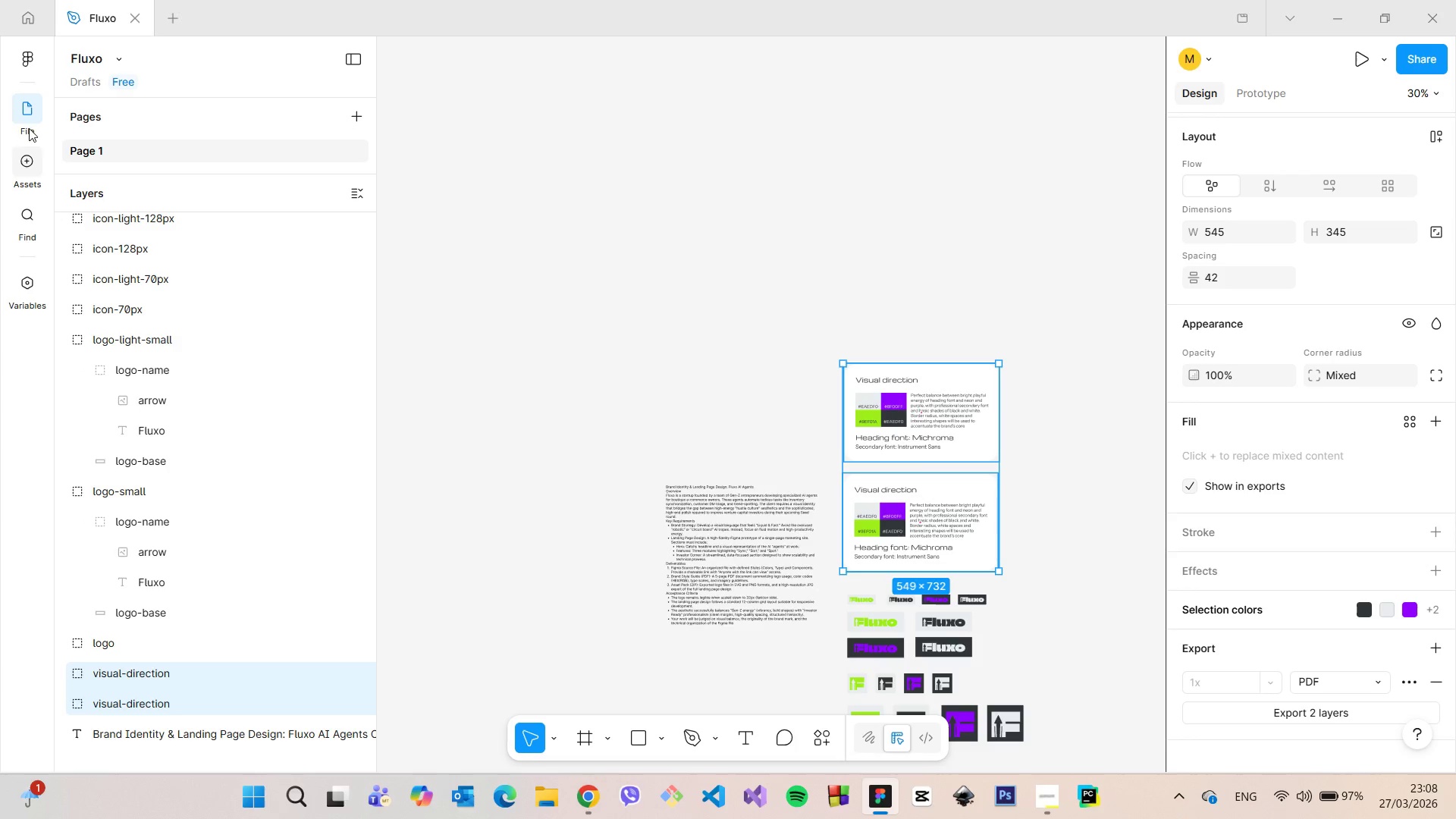 
left_click([27, 115])
 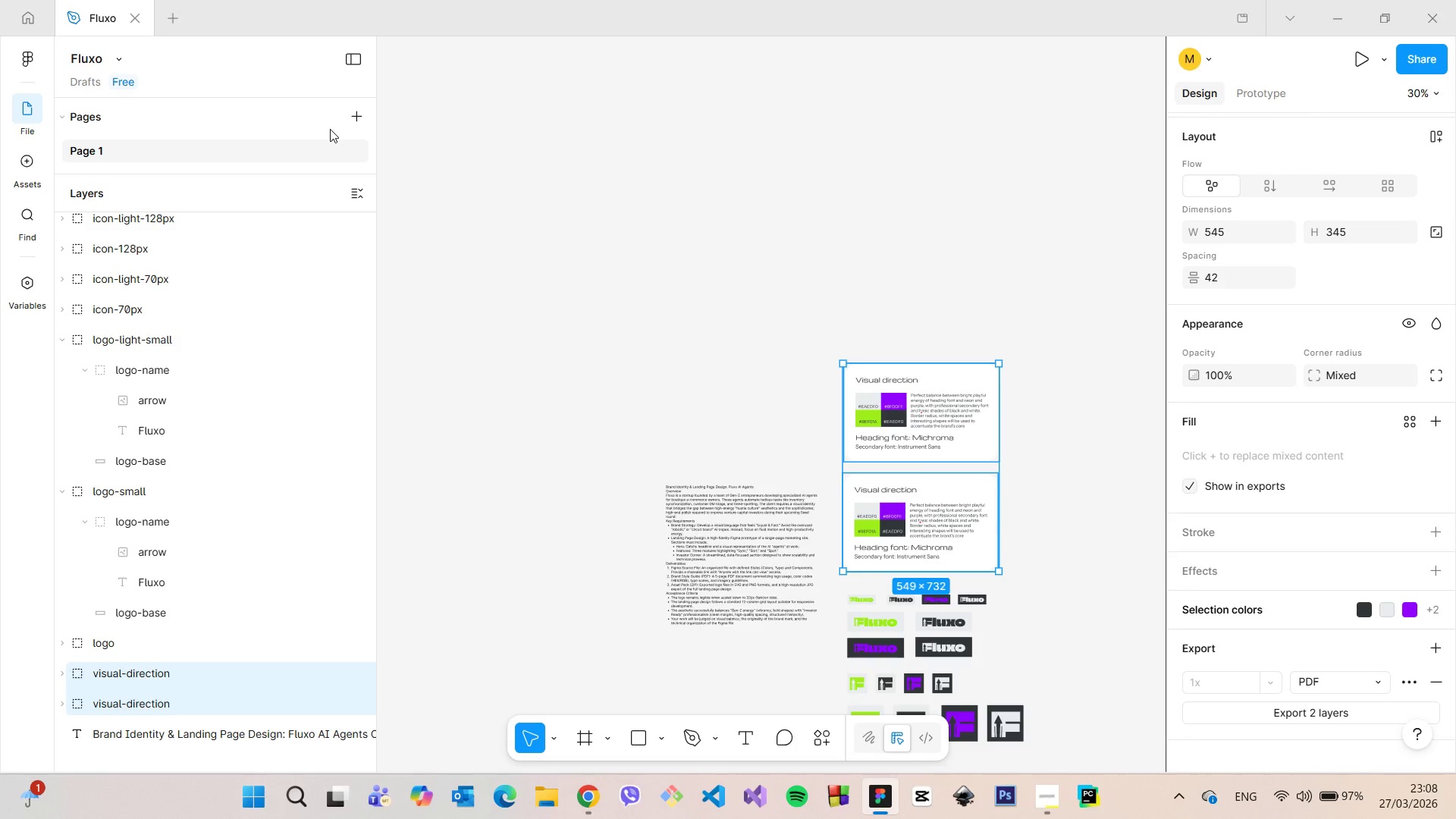 
scroll: coordinate [329, 129], scroll_direction: up, amount: 4.0
 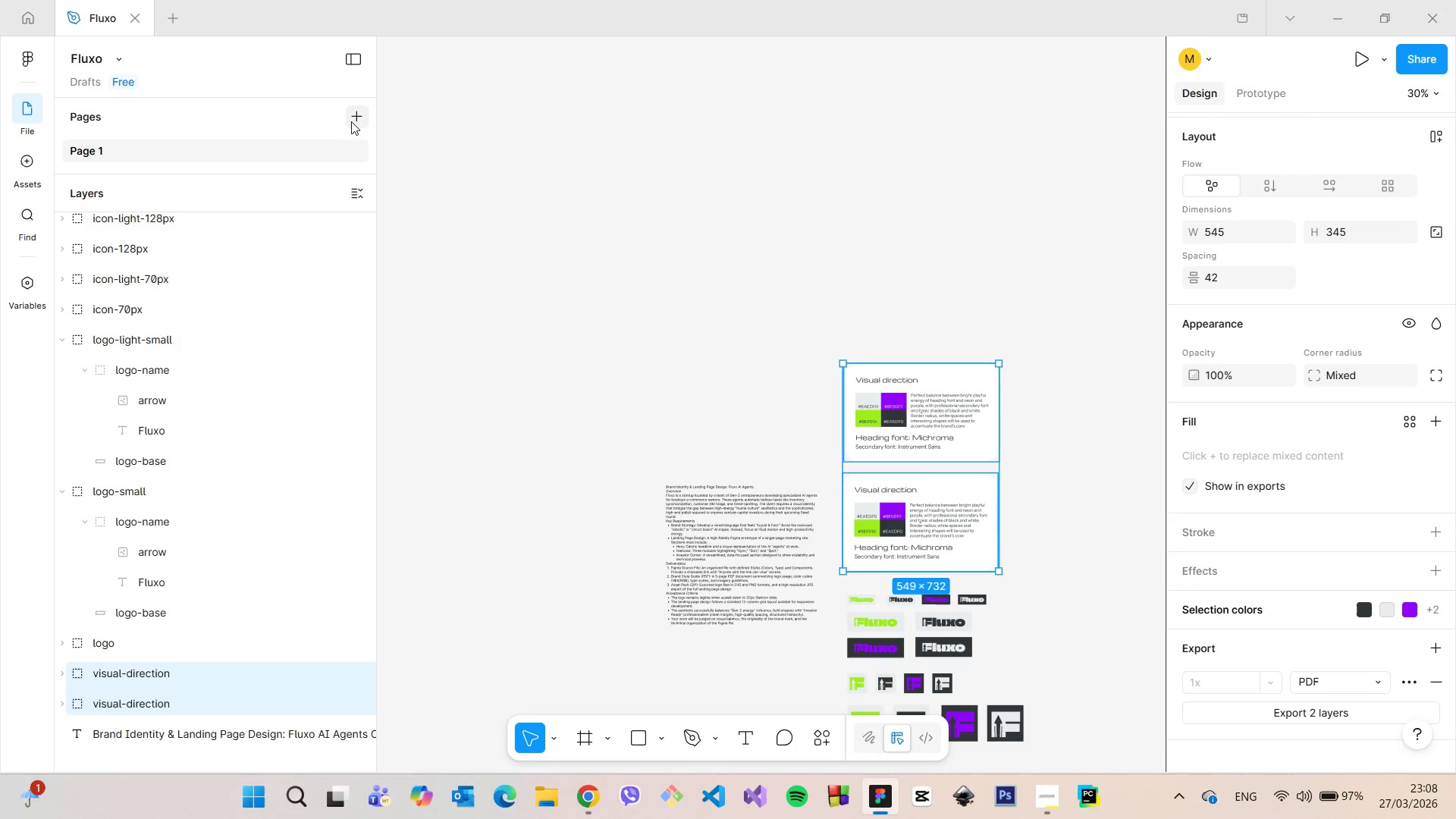 
mouse_move([355, 113])
 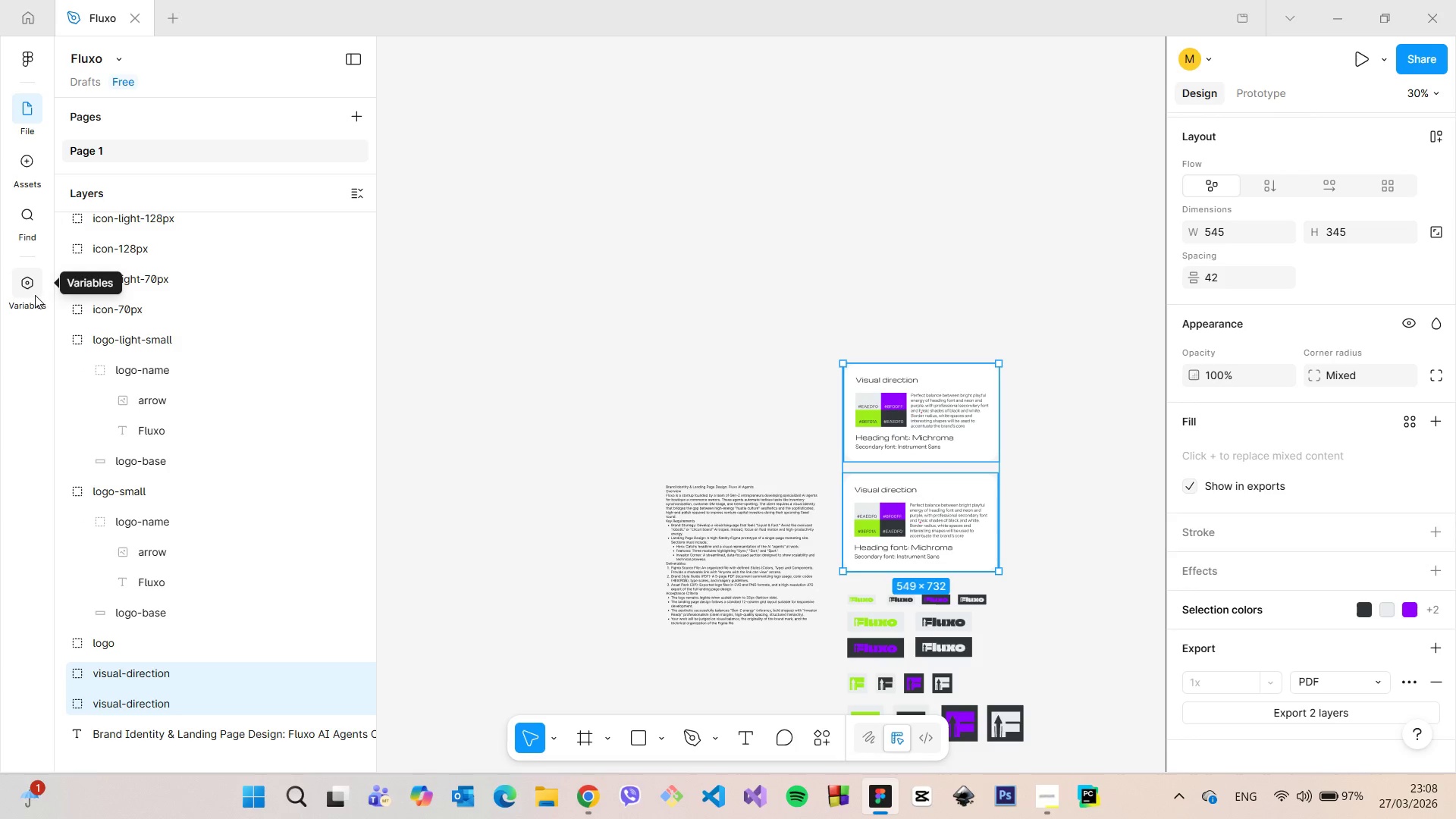 
right_click([900, 429])
 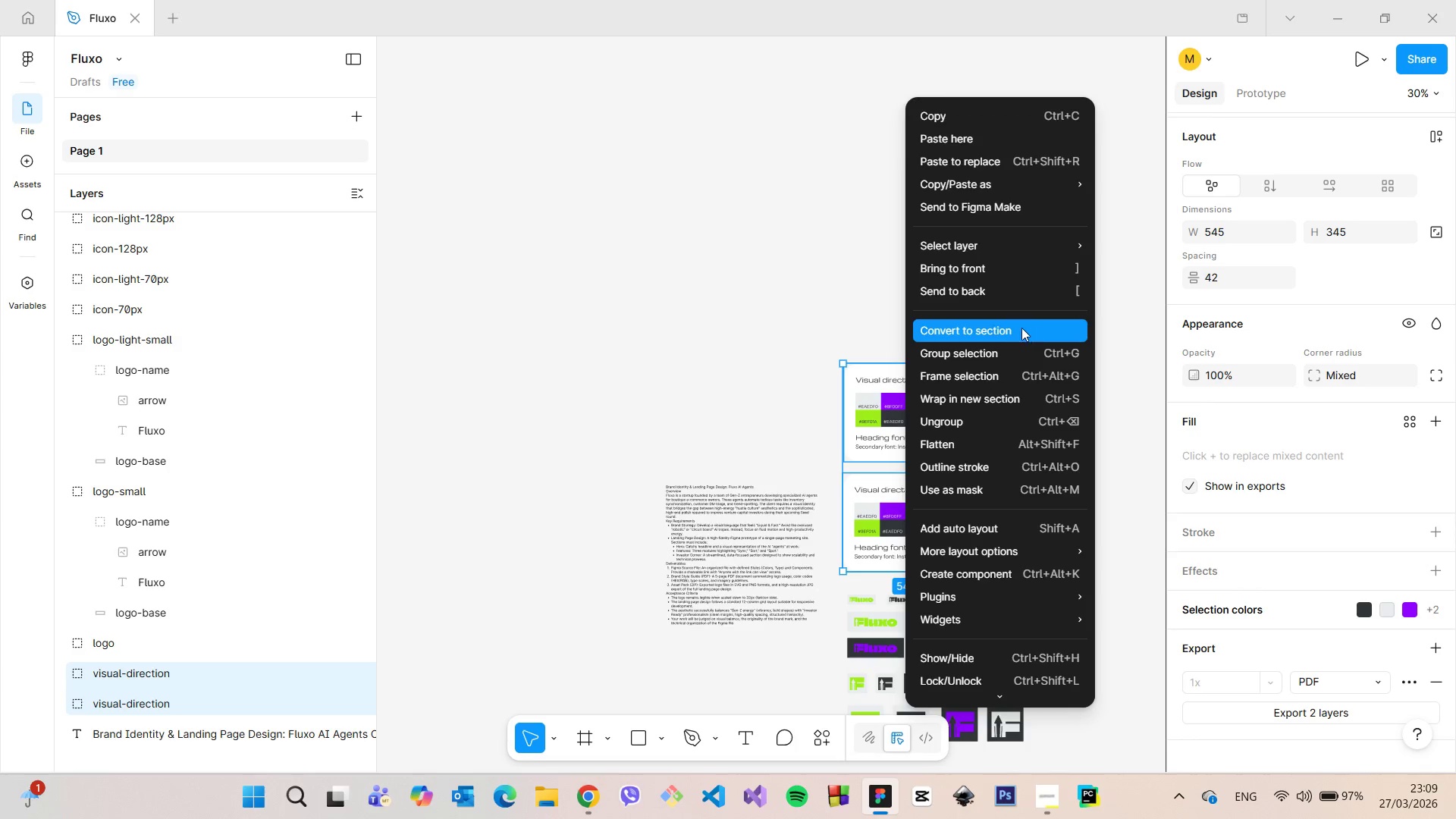 
wait(16.52)
 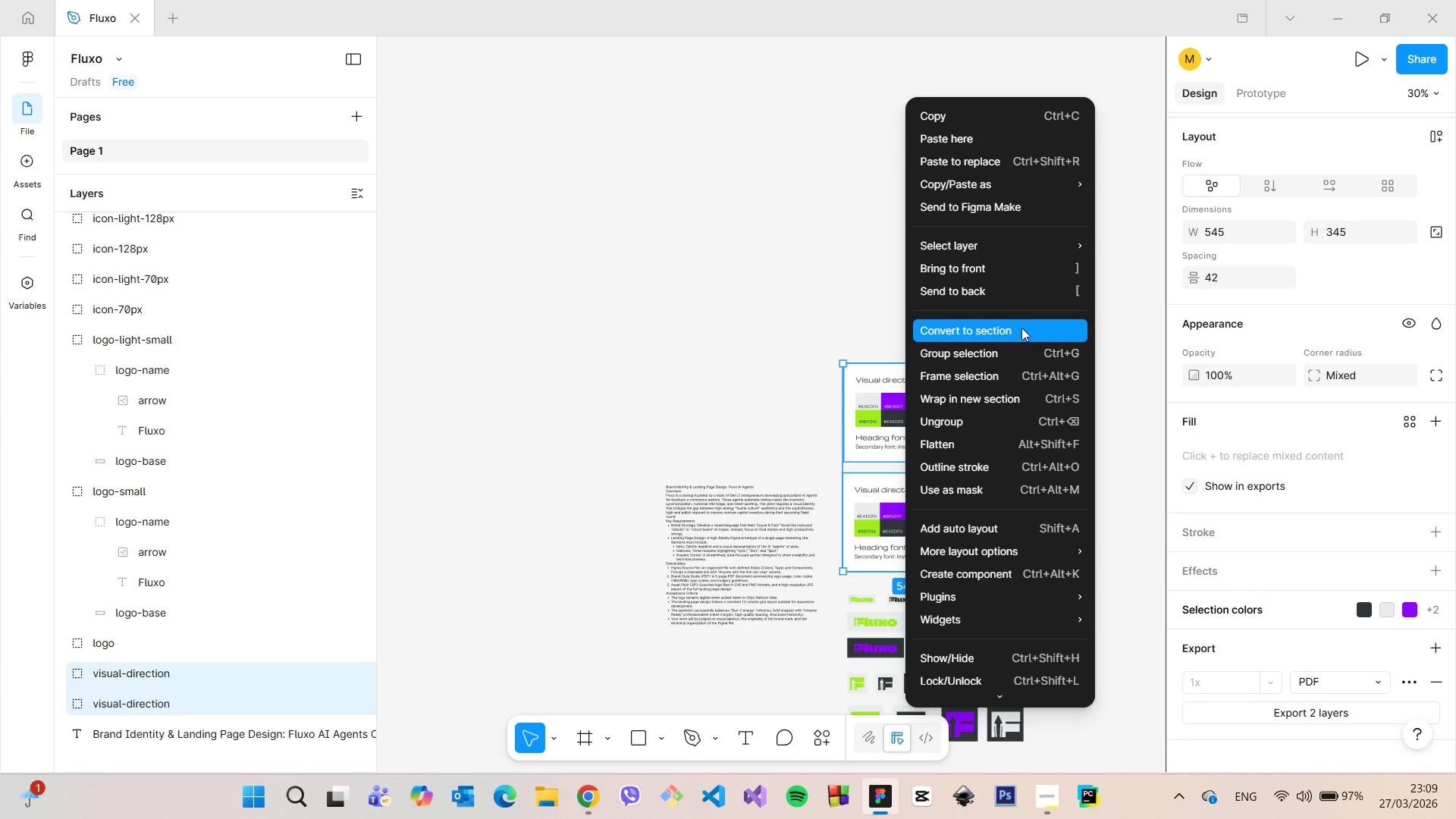 
scroll: coordinate [1360, 312], scroll_direction: down, amount: 12.0
 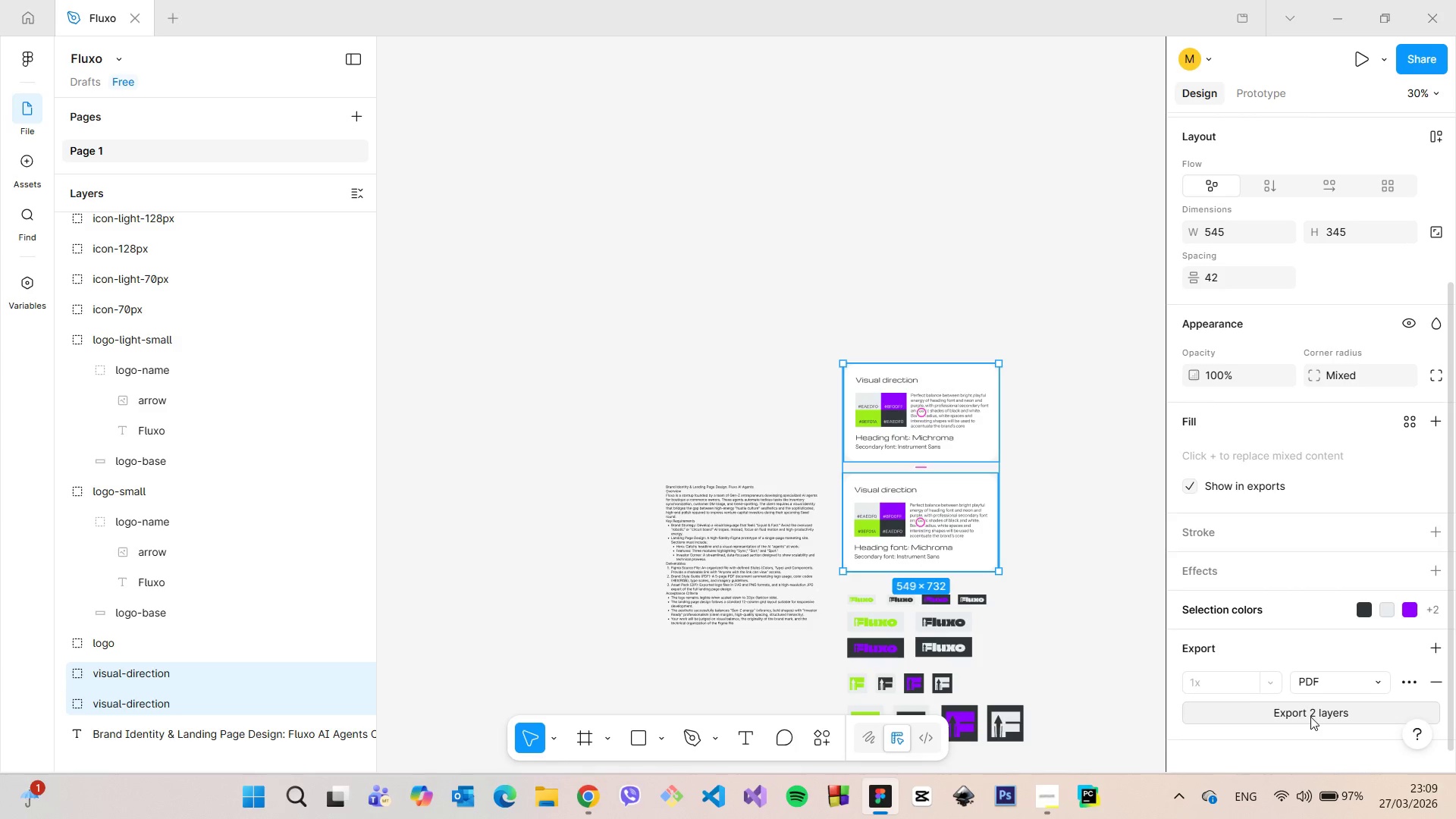 
double_click([1310, 717])
 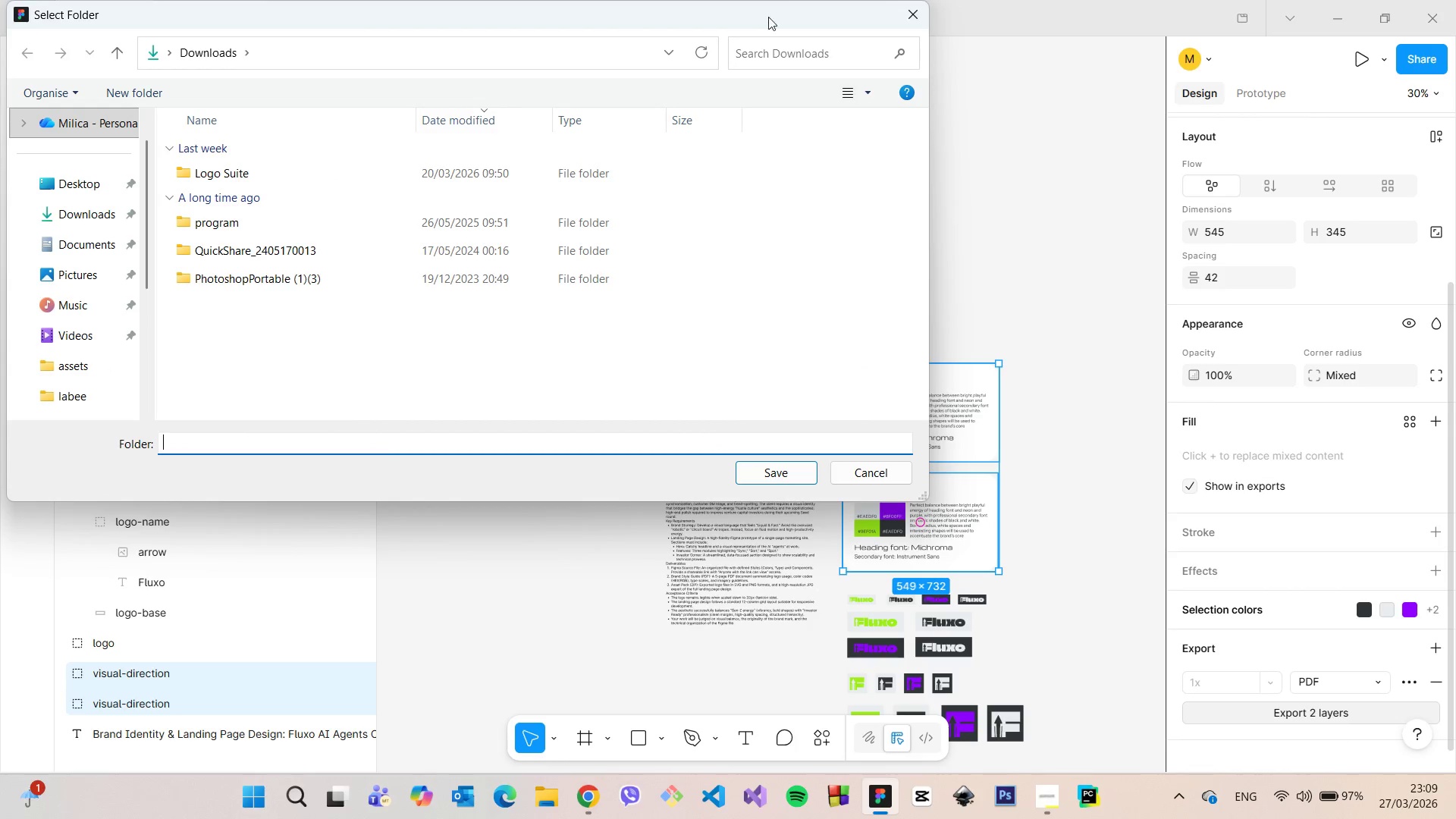 
left_click([905, 11])
 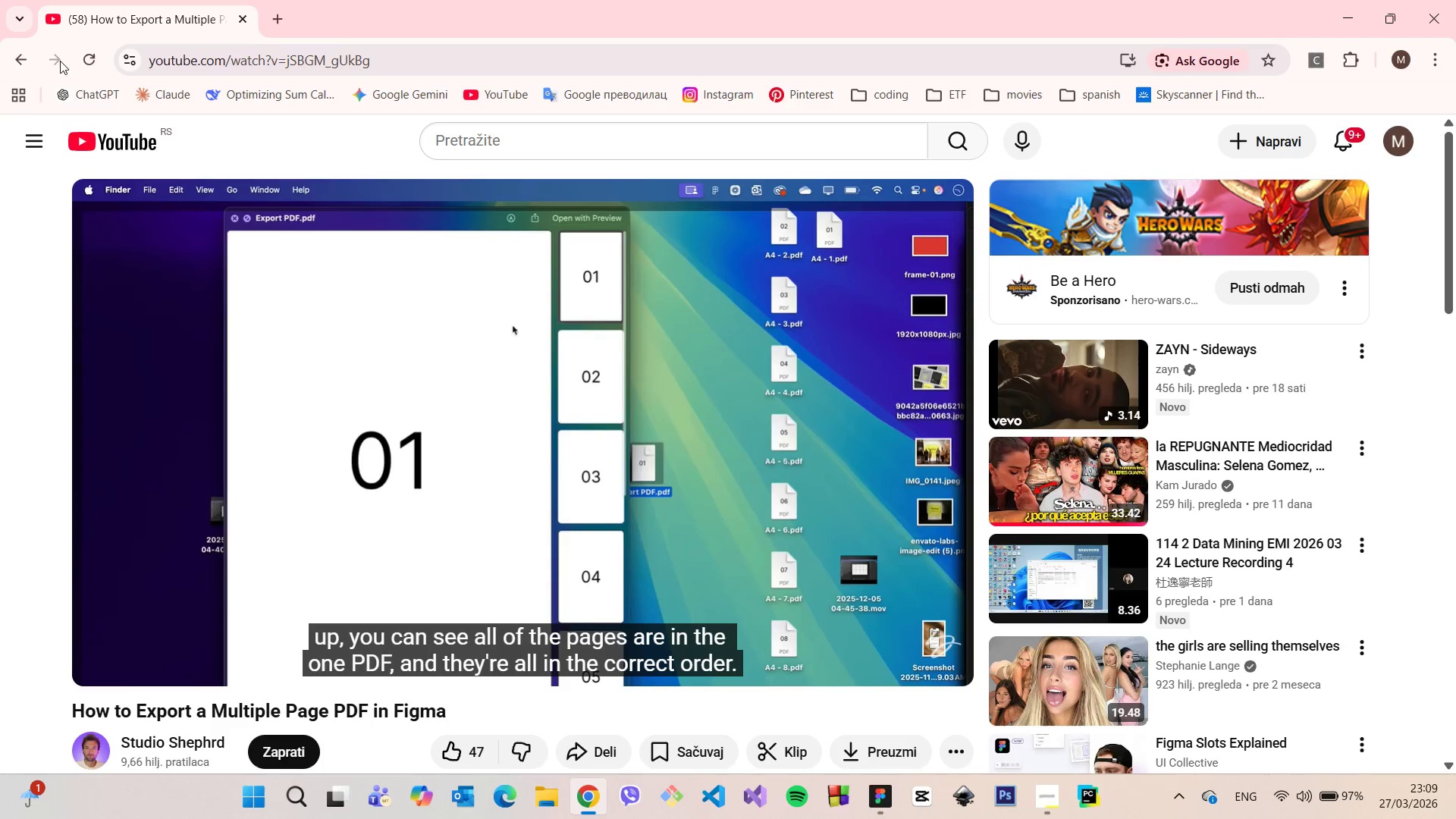 
left_click([22, 58])
 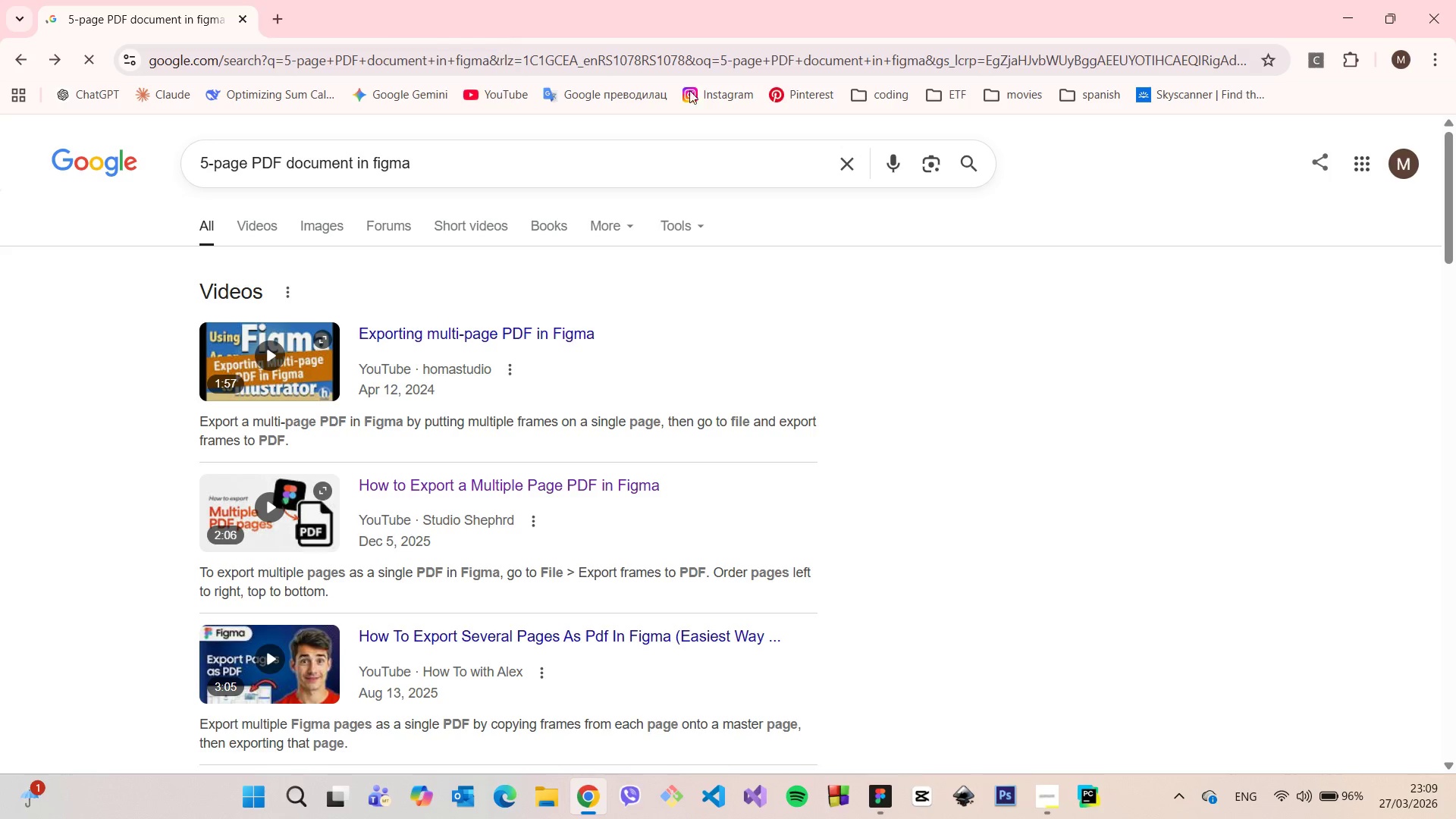 
scroll: coordinate [772, 242], scroll_direction: down, amount: 5.0
 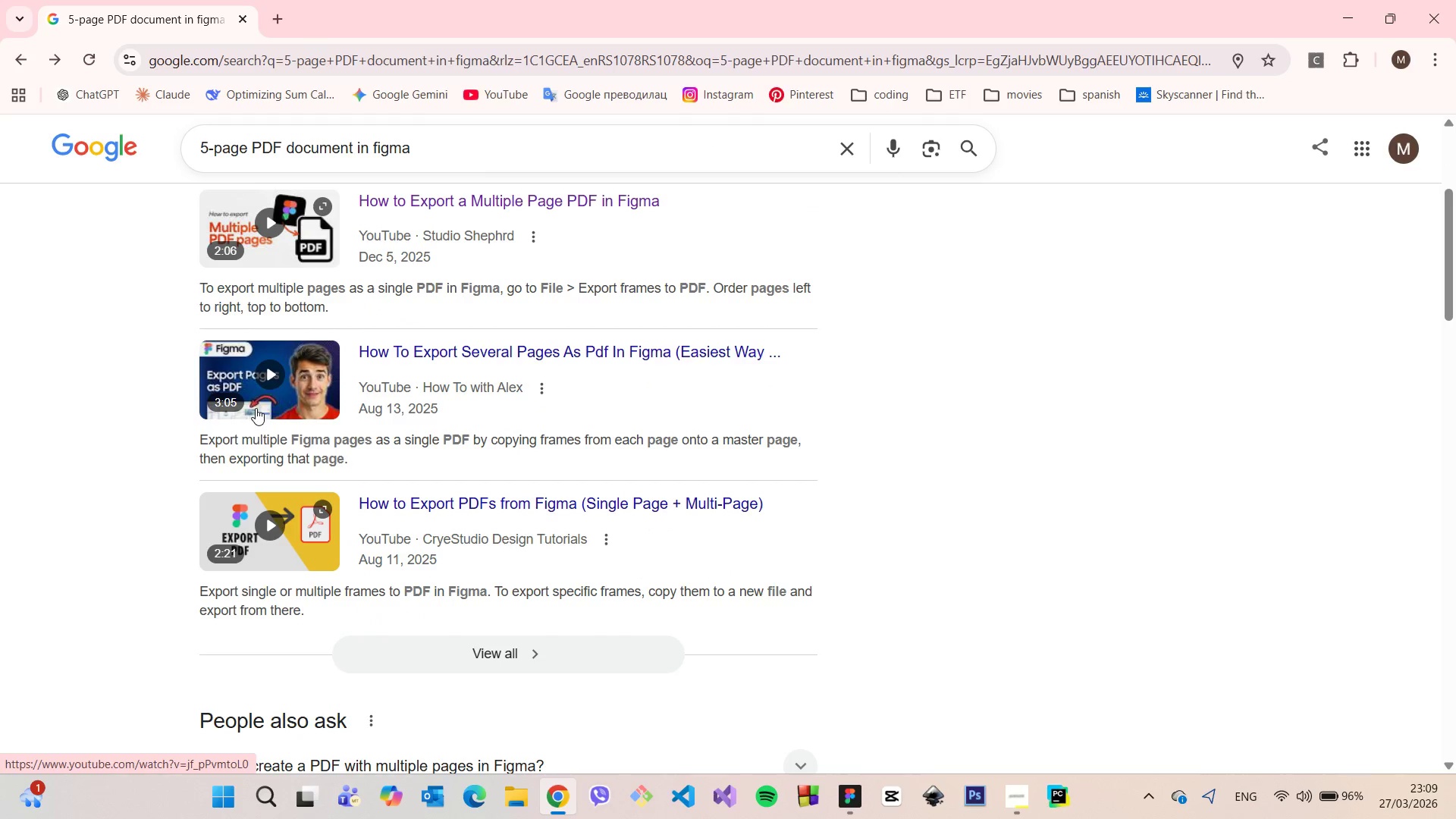 
left_click([256, 408])
 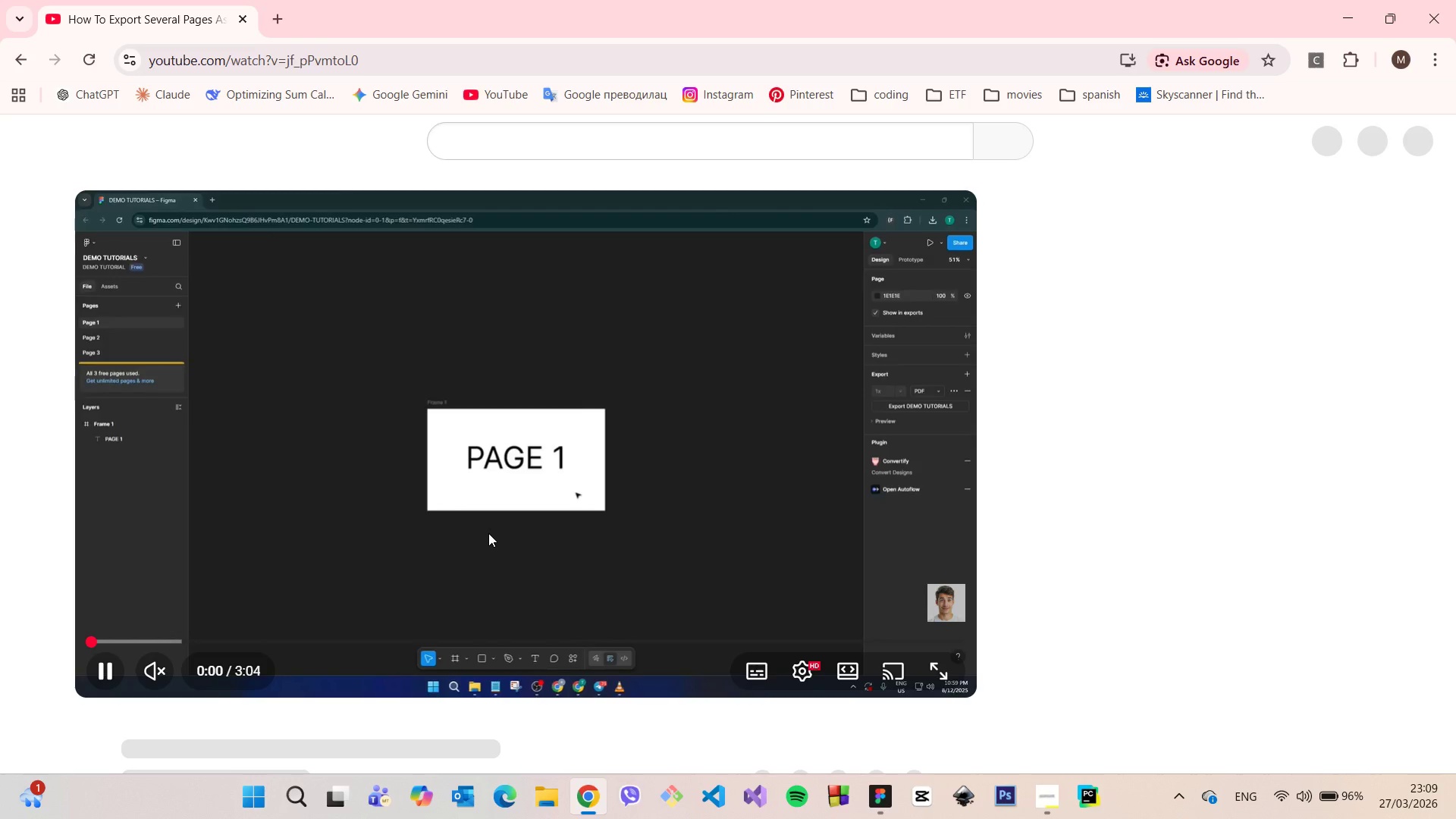 
wait(5.44)
 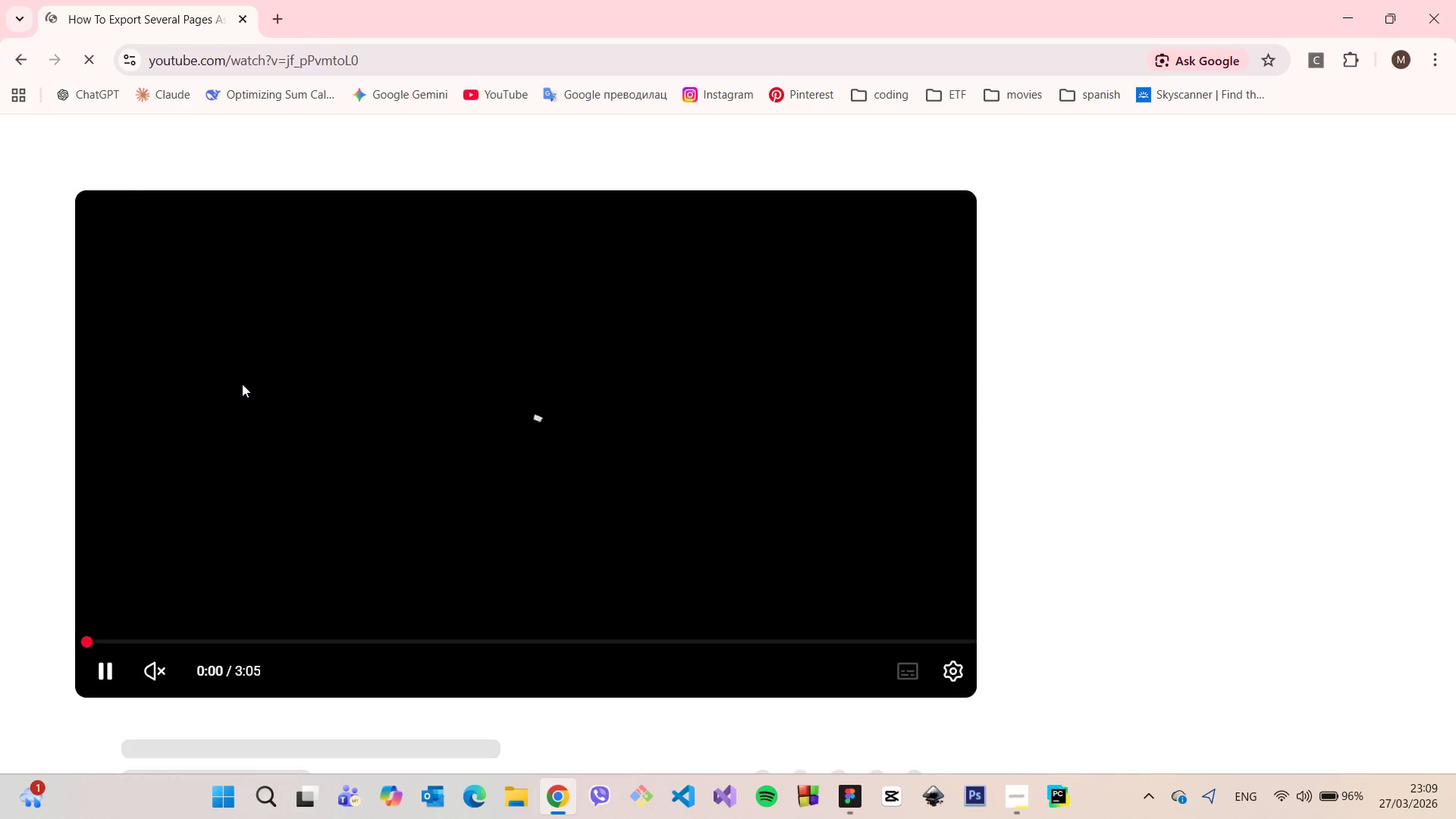 
left_click([120, 637])
 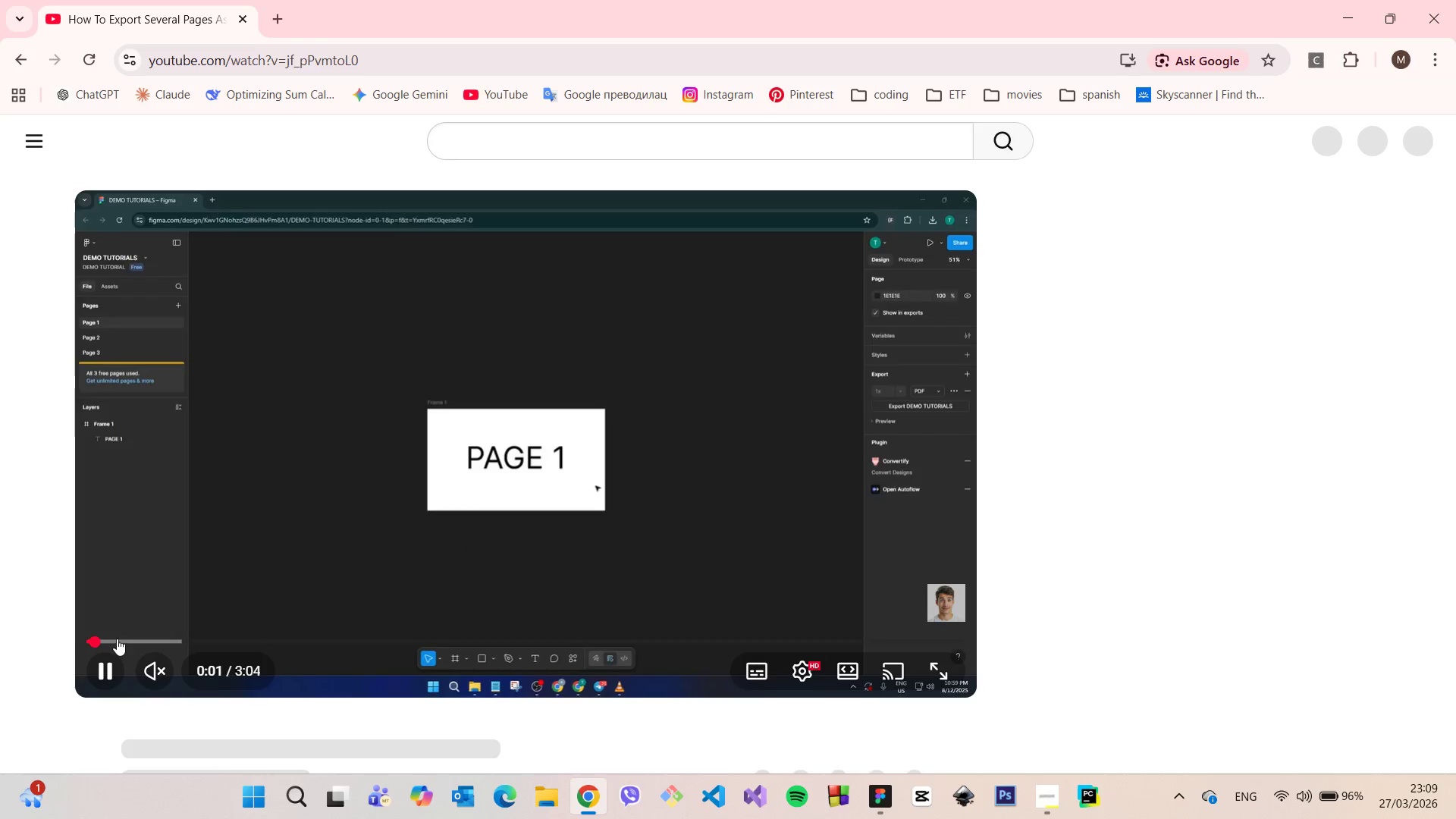 
left_click([117, 639])
 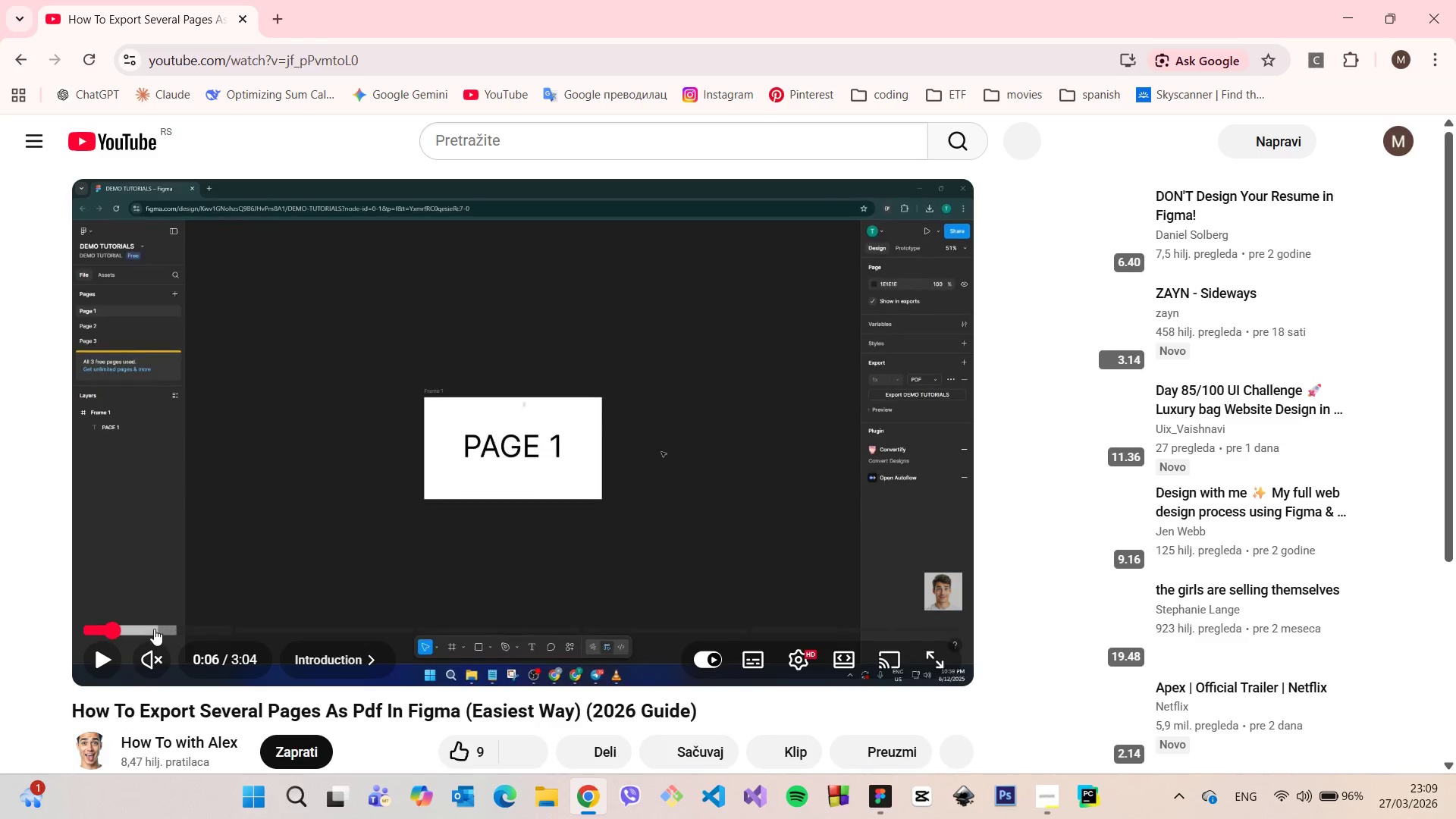 
left_click([154, 629])
 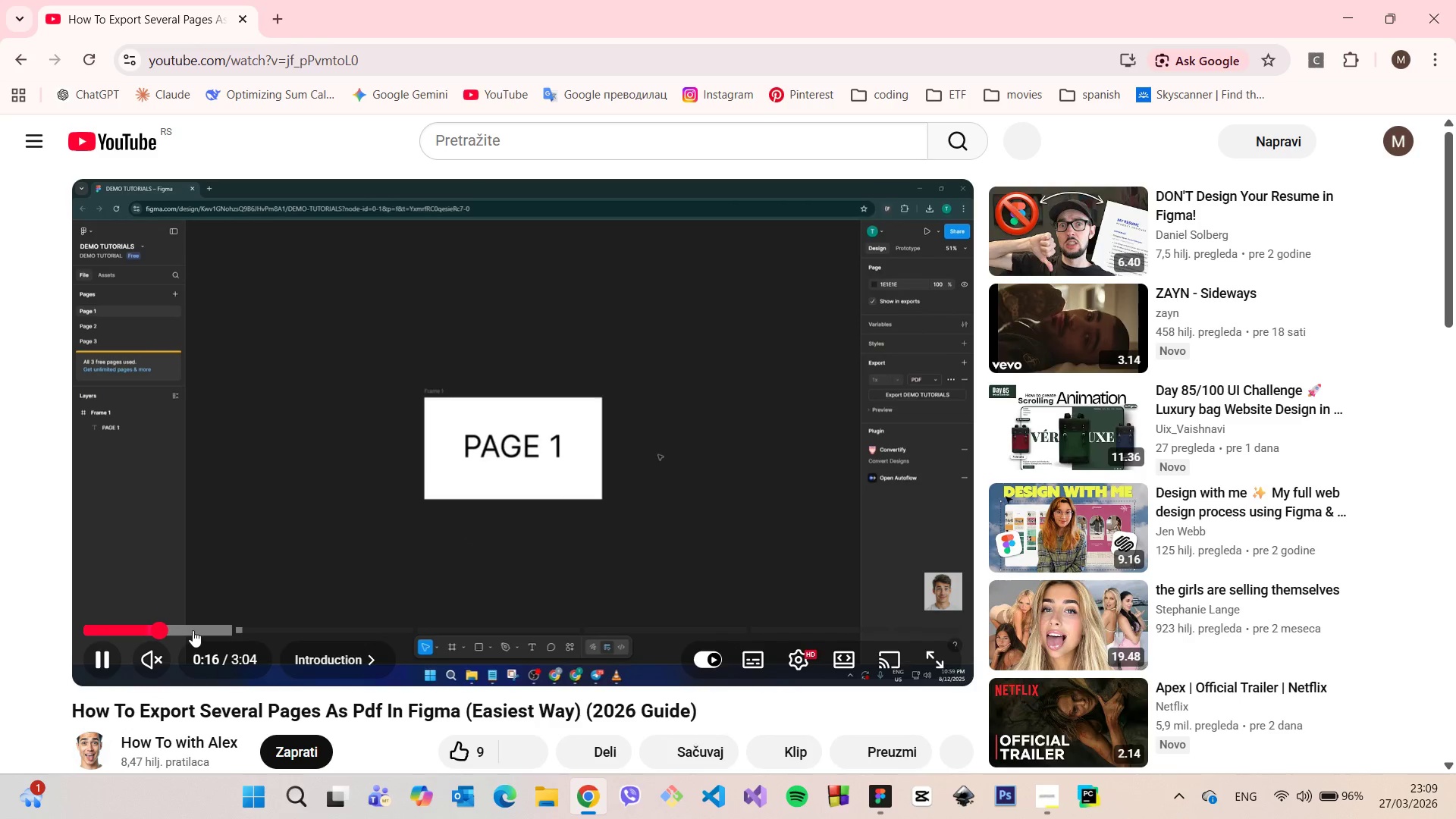 
left_click([193, 630])
 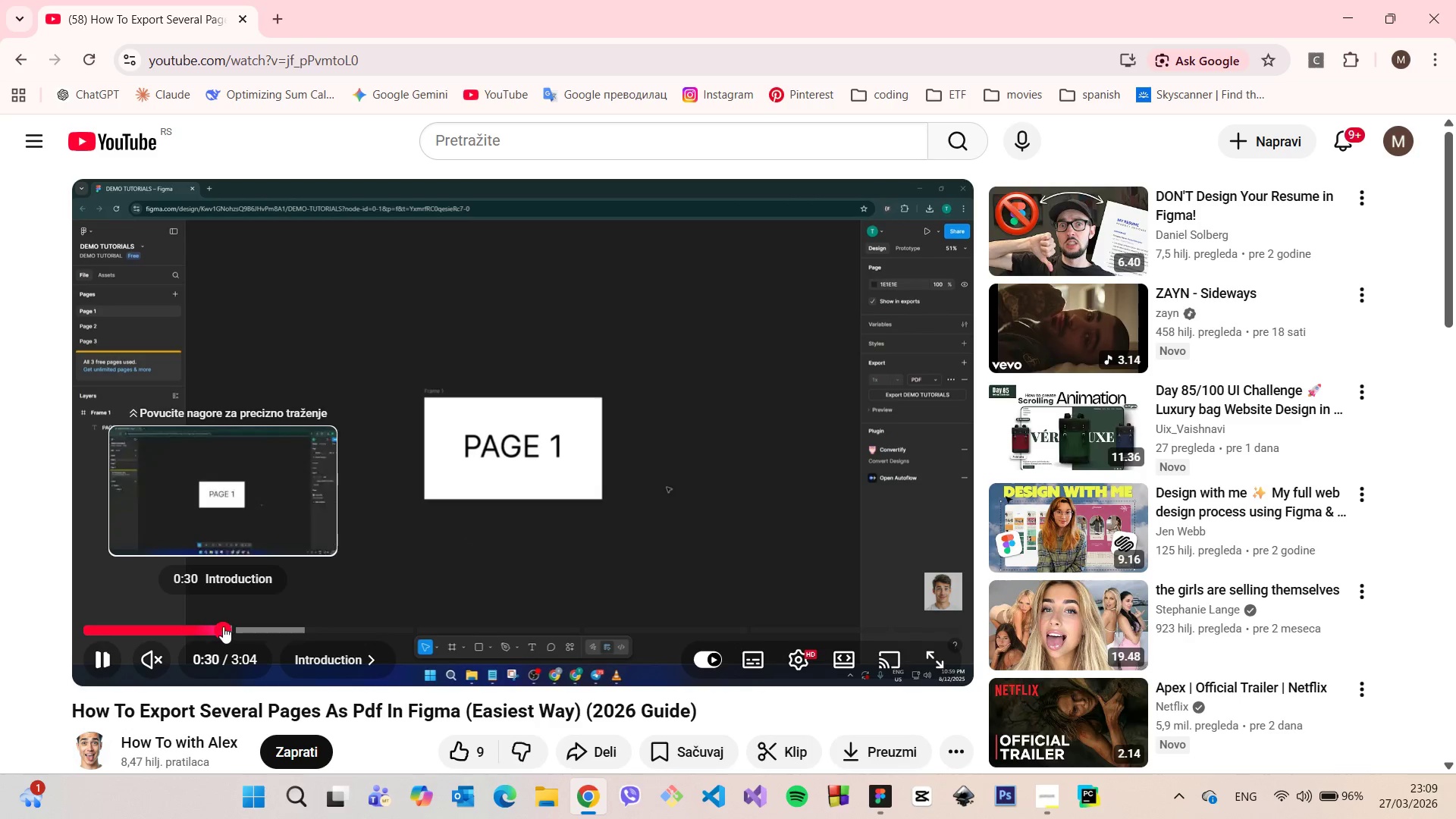 
left_click([328, 552])
 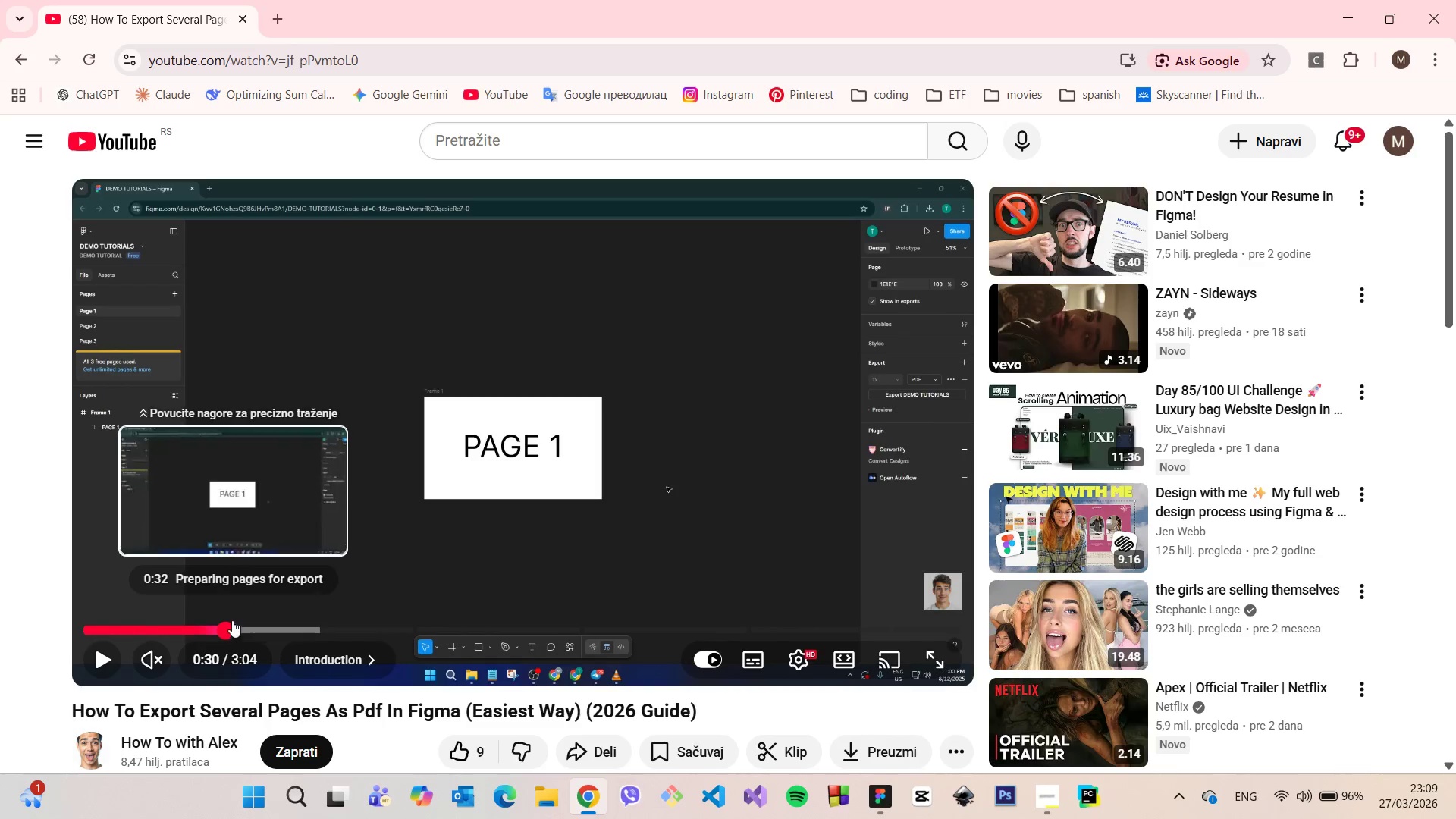 
left_click([243, 579])
 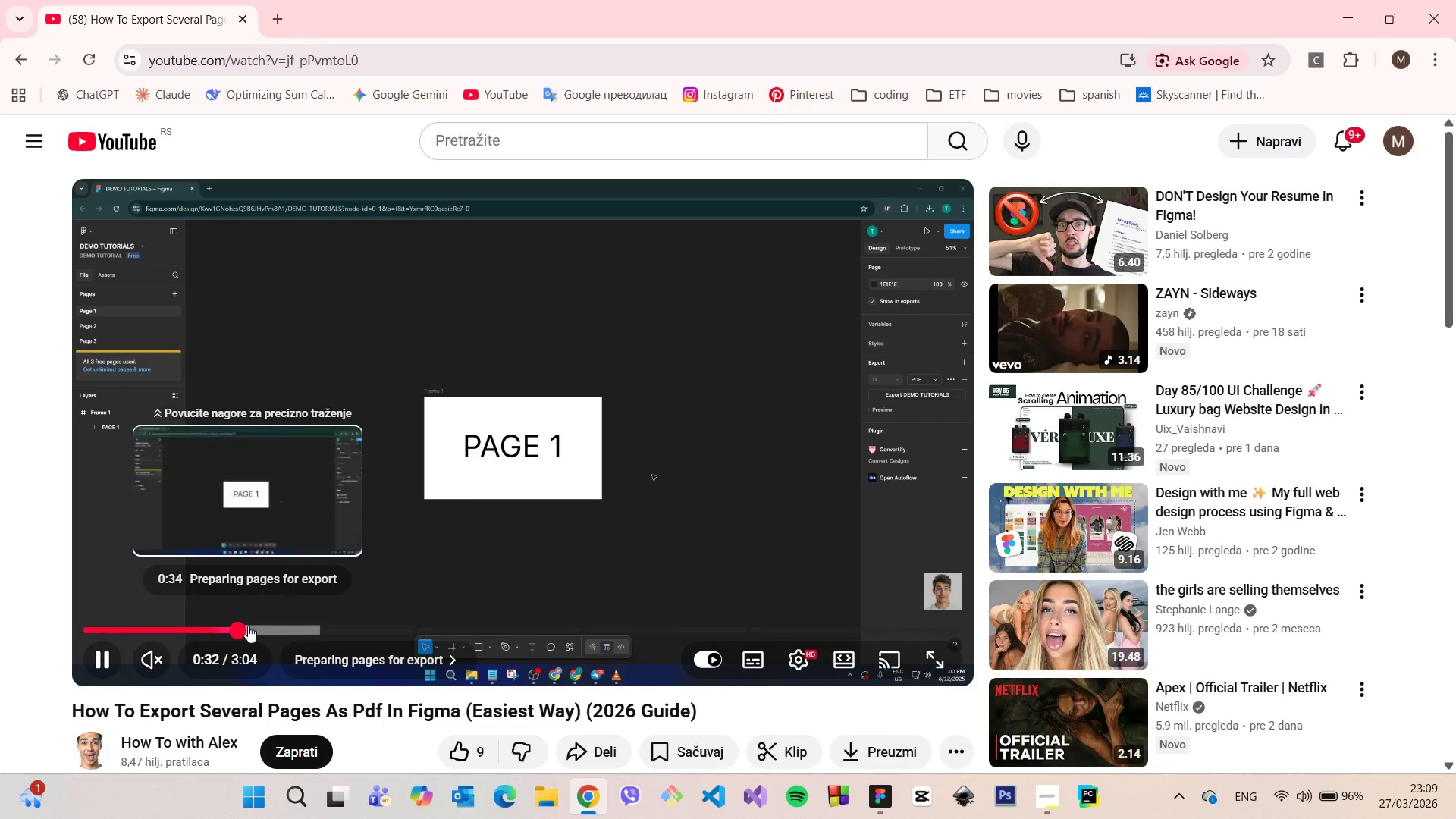 
left_click([248, 626])
 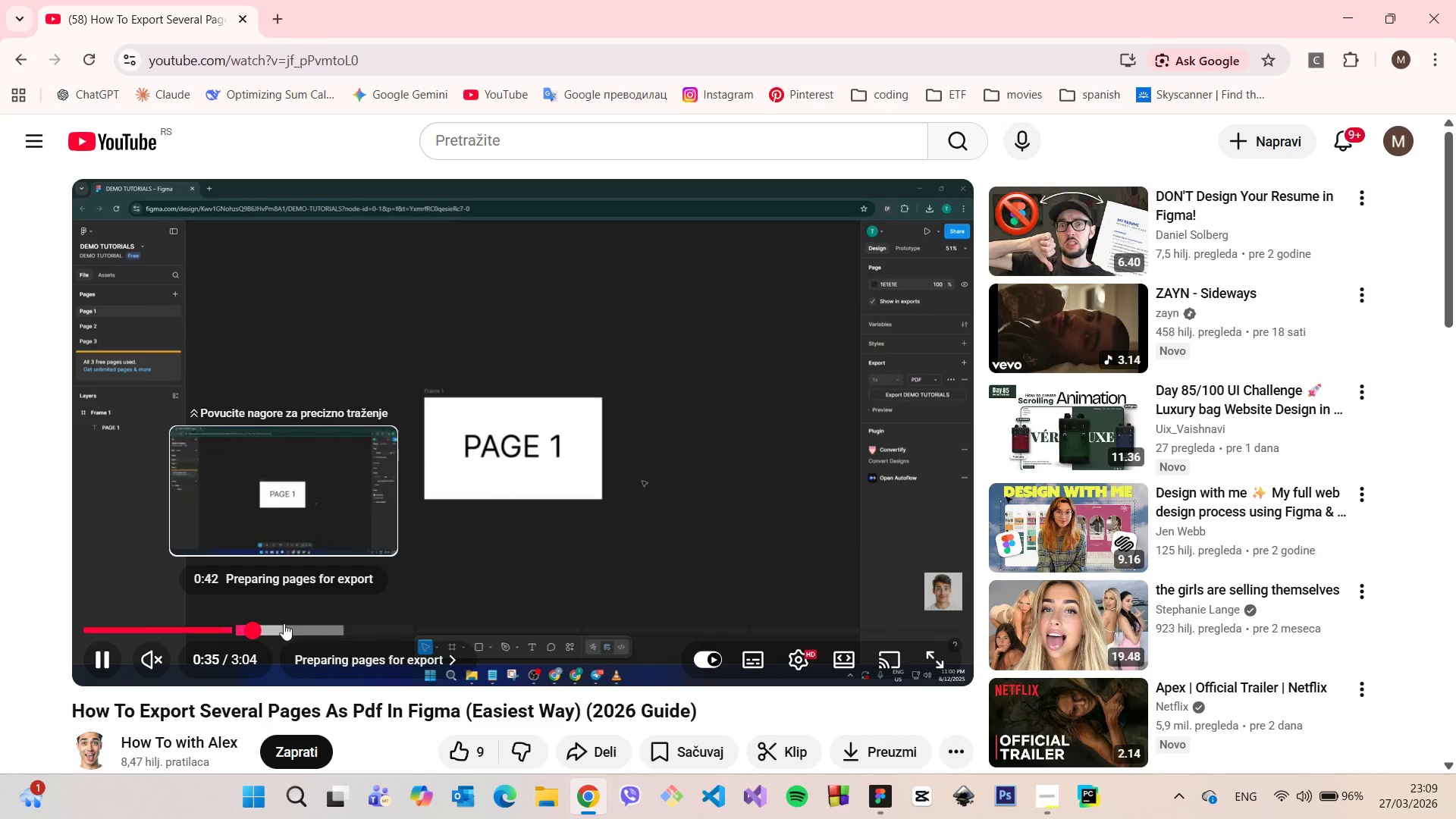 
left_click([284, 623])
 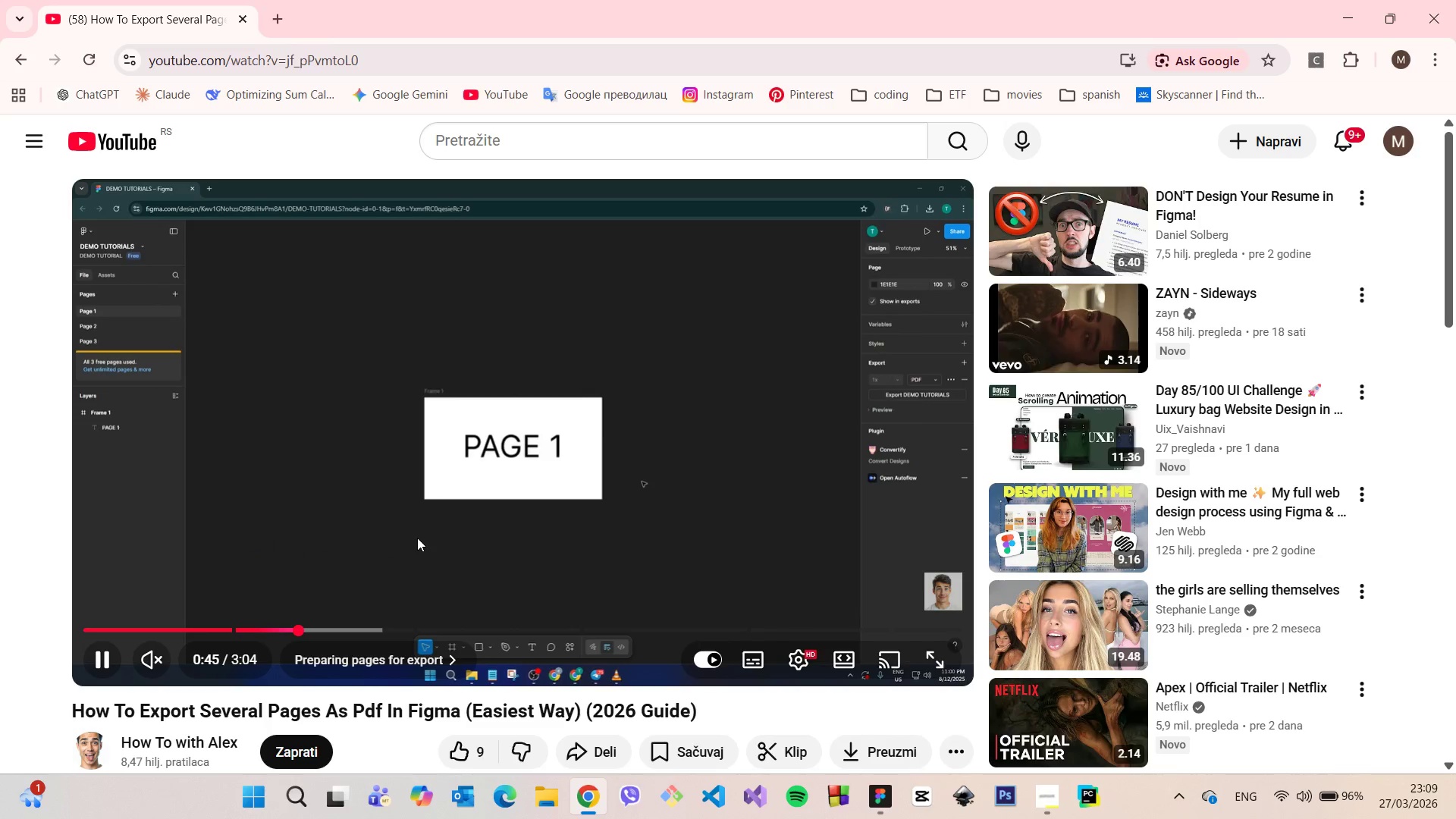 
left_click([323, 621])
 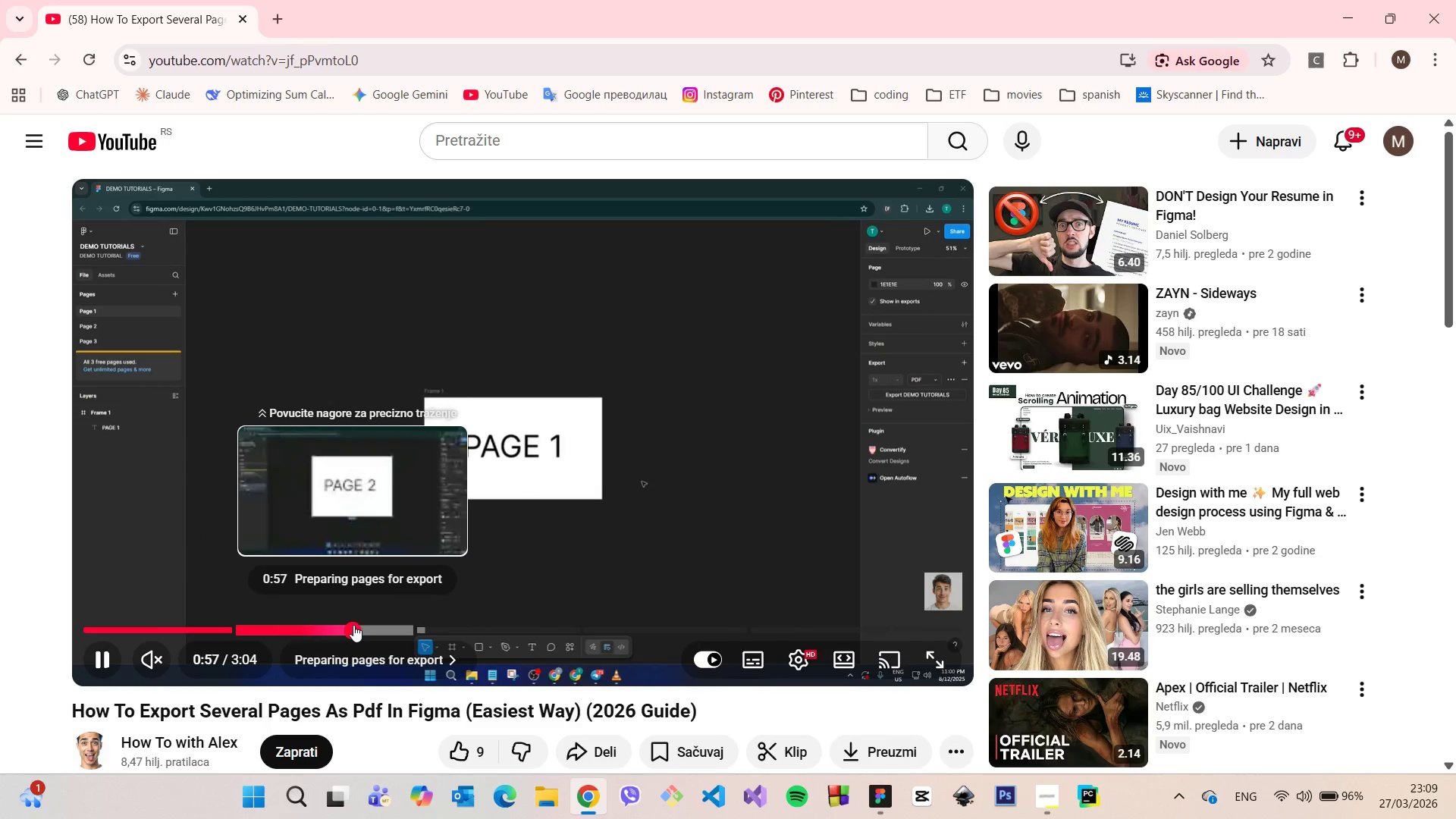 
left_click([353, 625])
 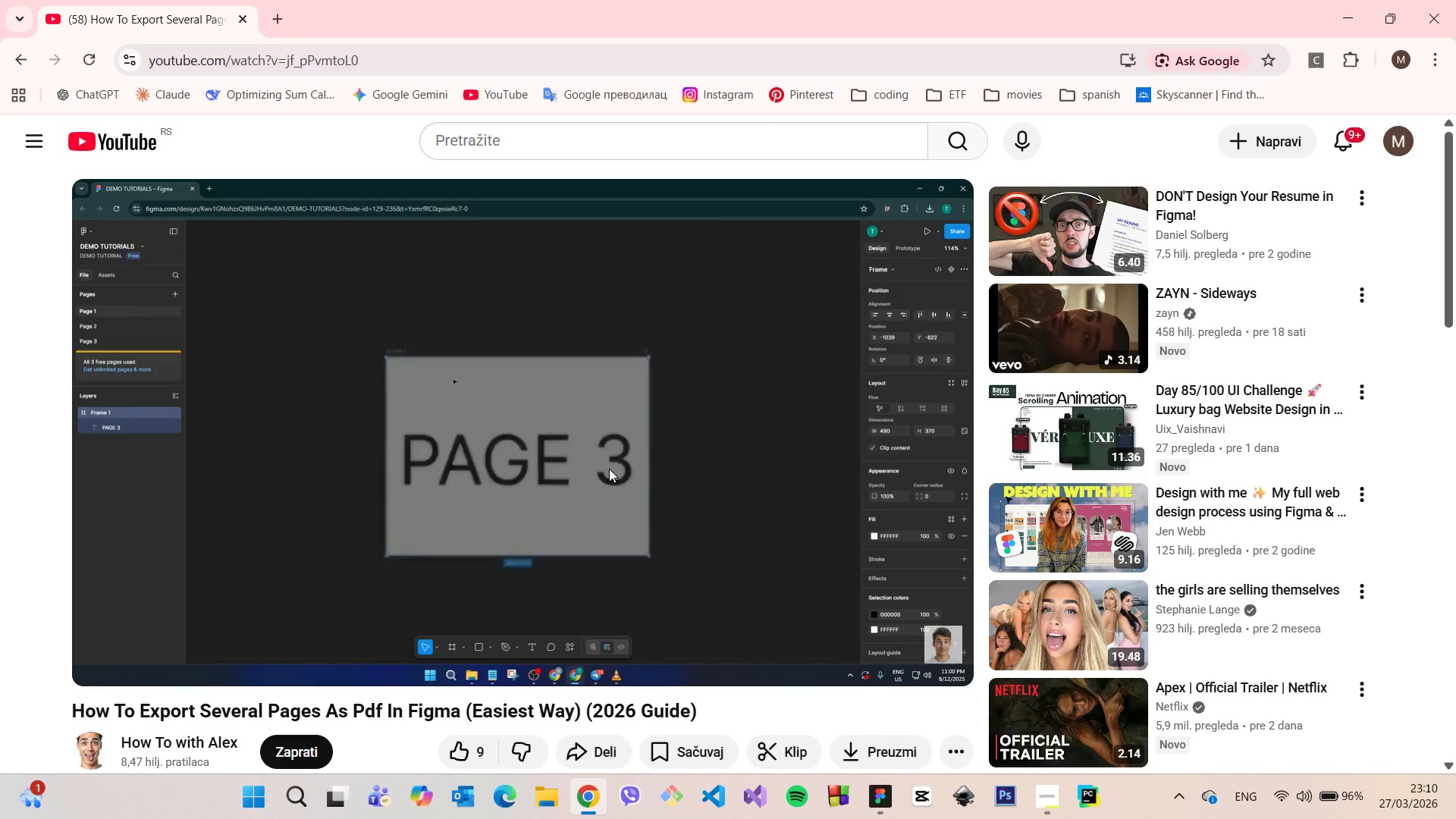 
wait(17.73)
 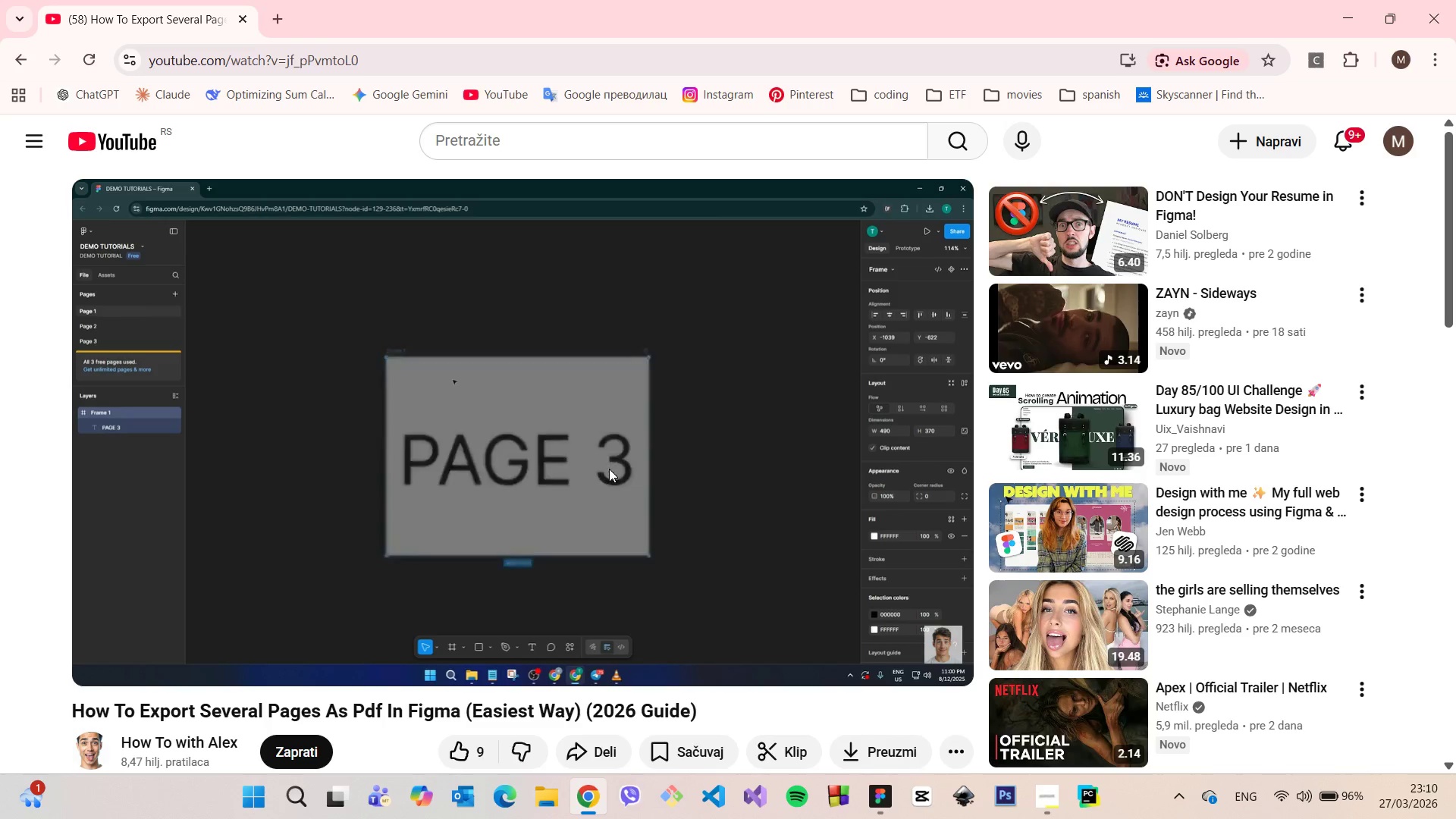 
left_click([442, 629])
 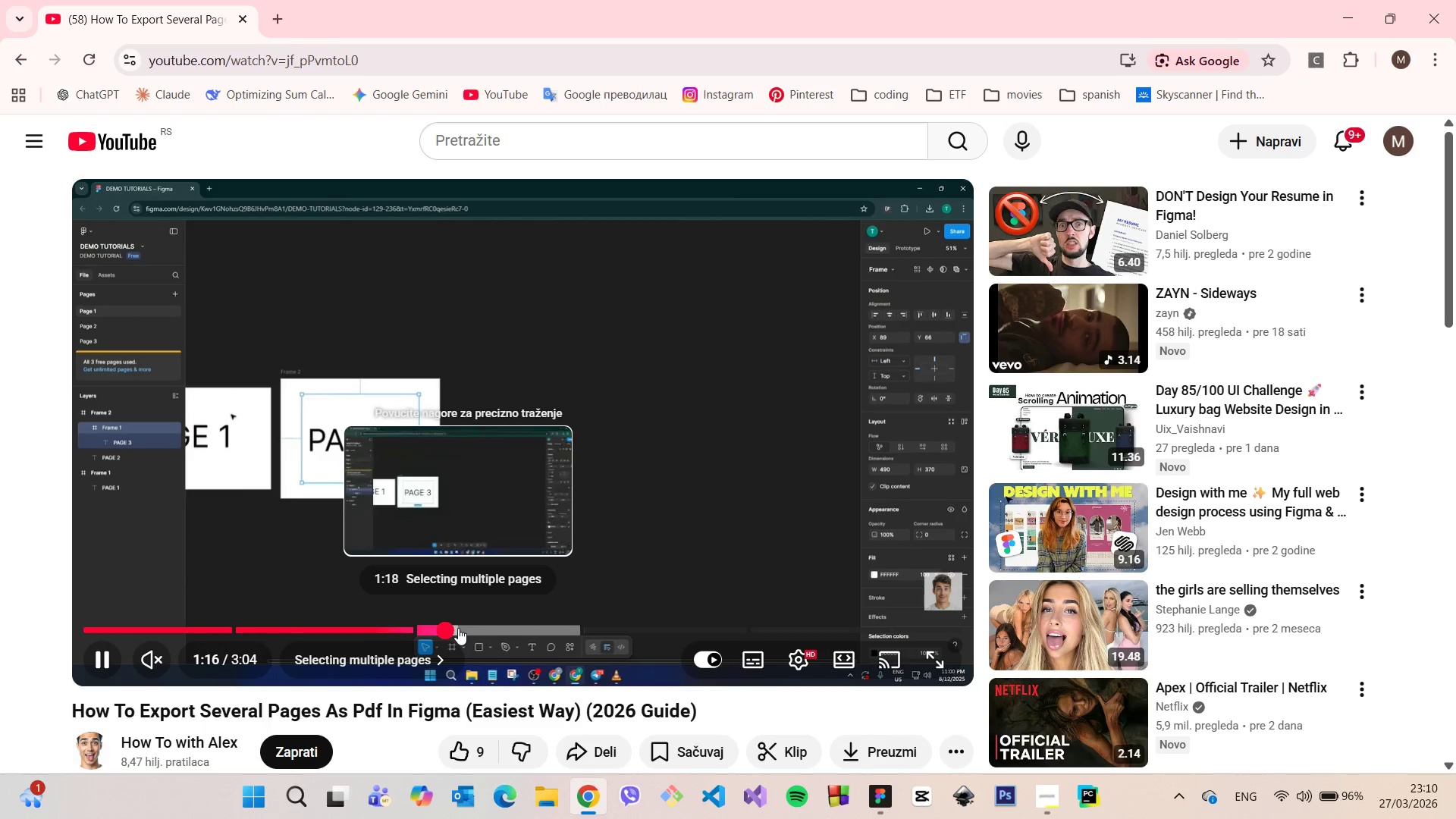 
left_click([458, 628])
 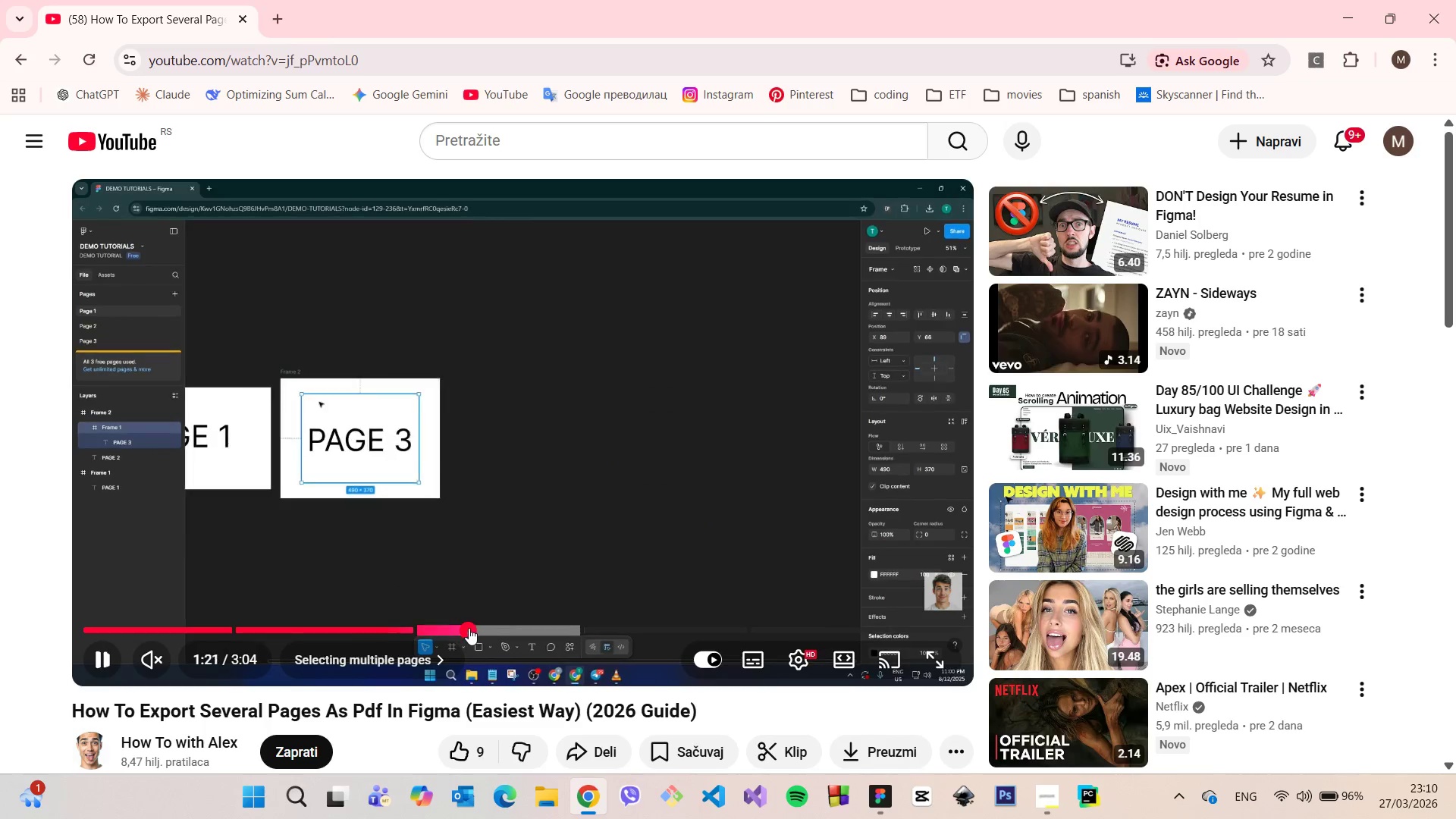 
left_click([469, 628])
 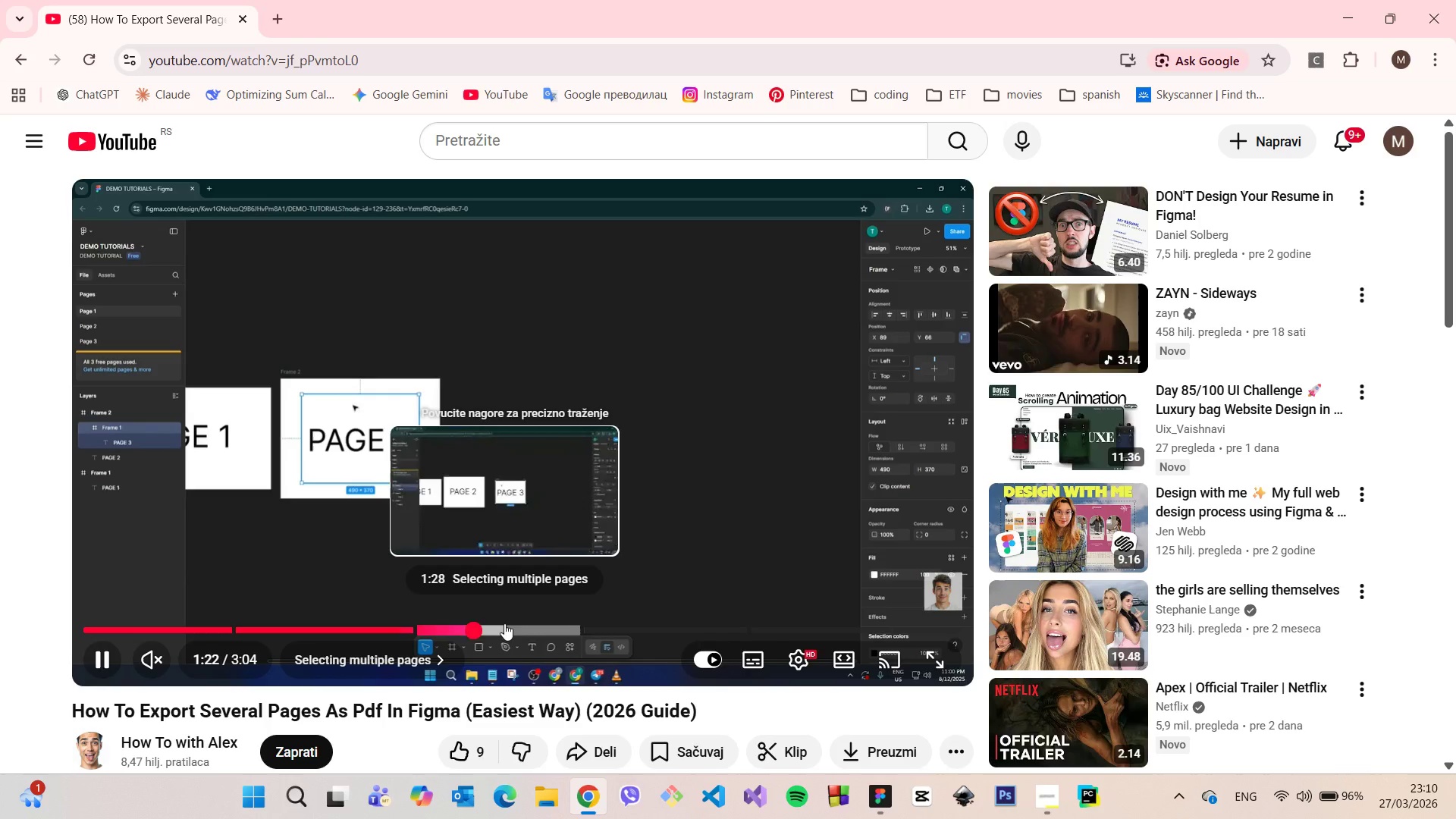 
left_click([504, 623])
 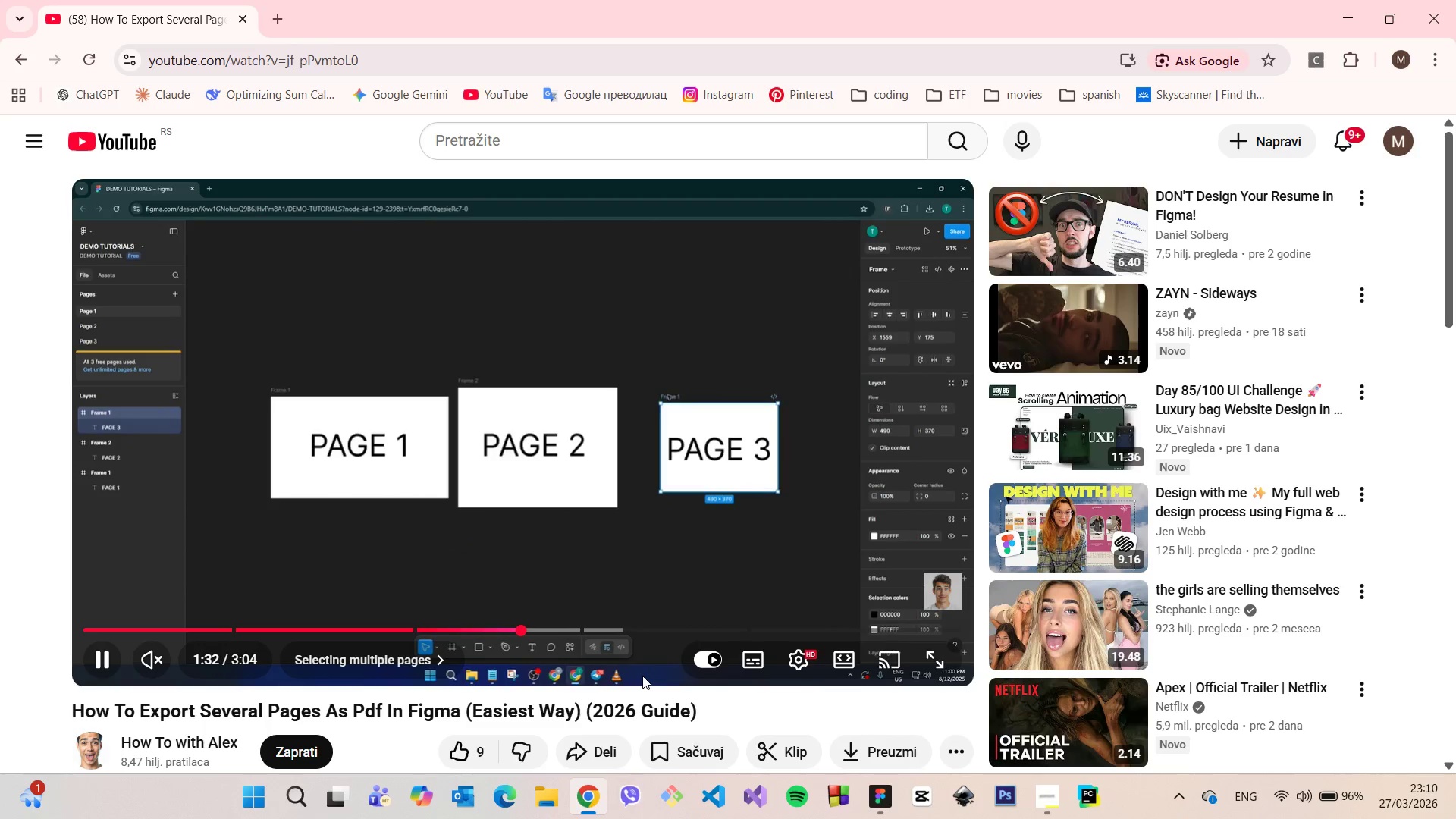 
wait(8.81)
 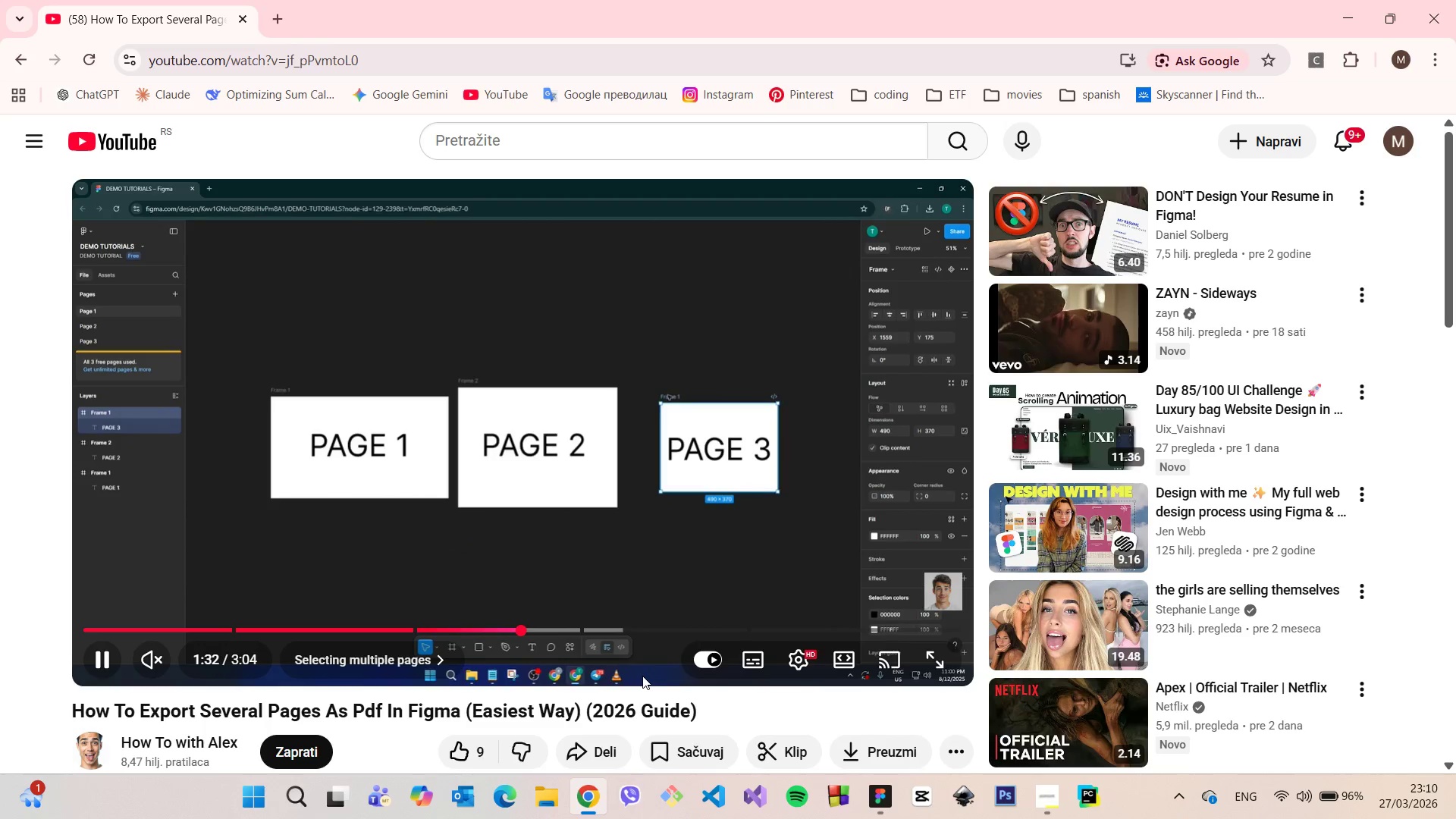 
left_click([560, 629])
 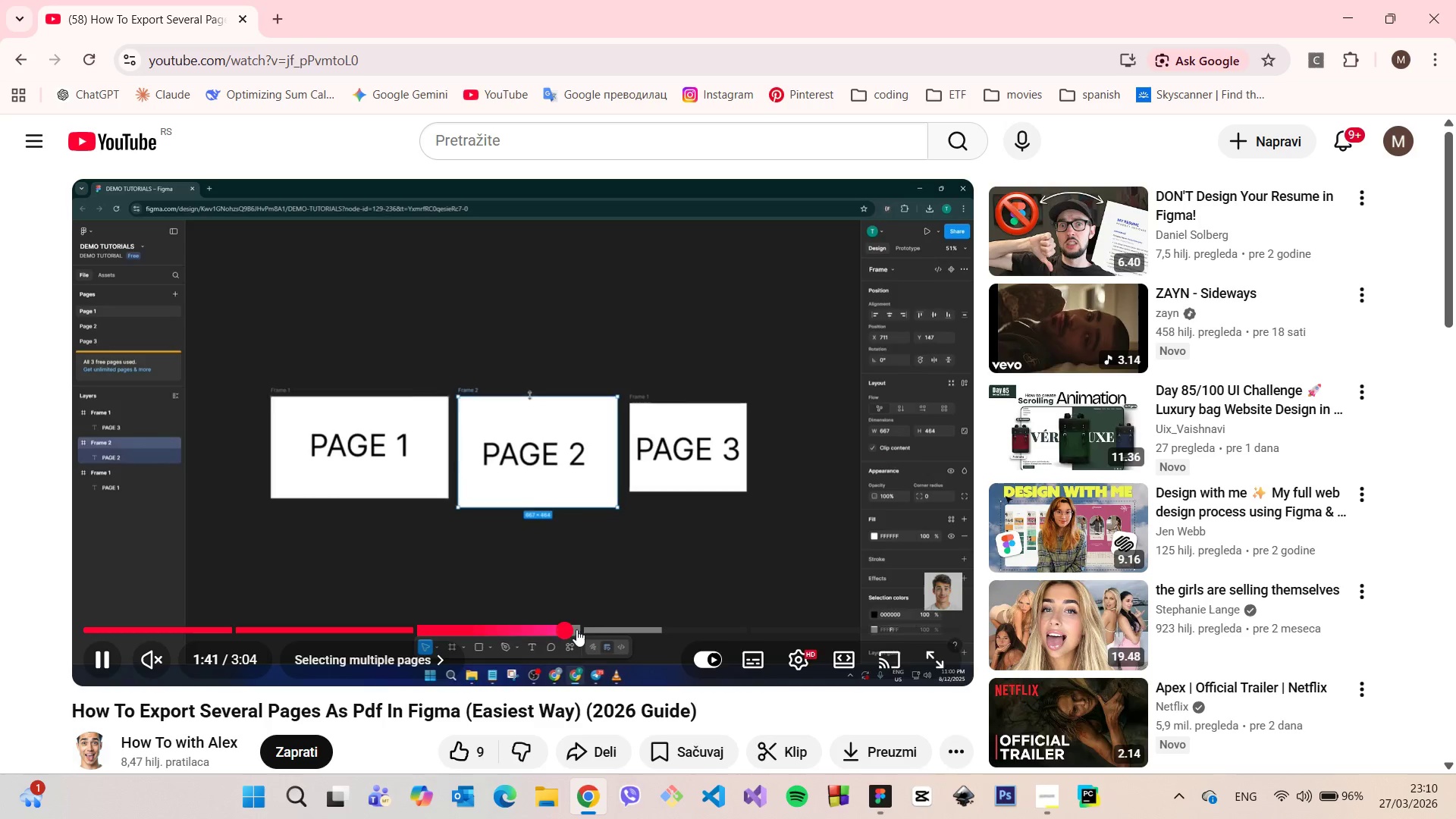 
left_click([576, 629])
 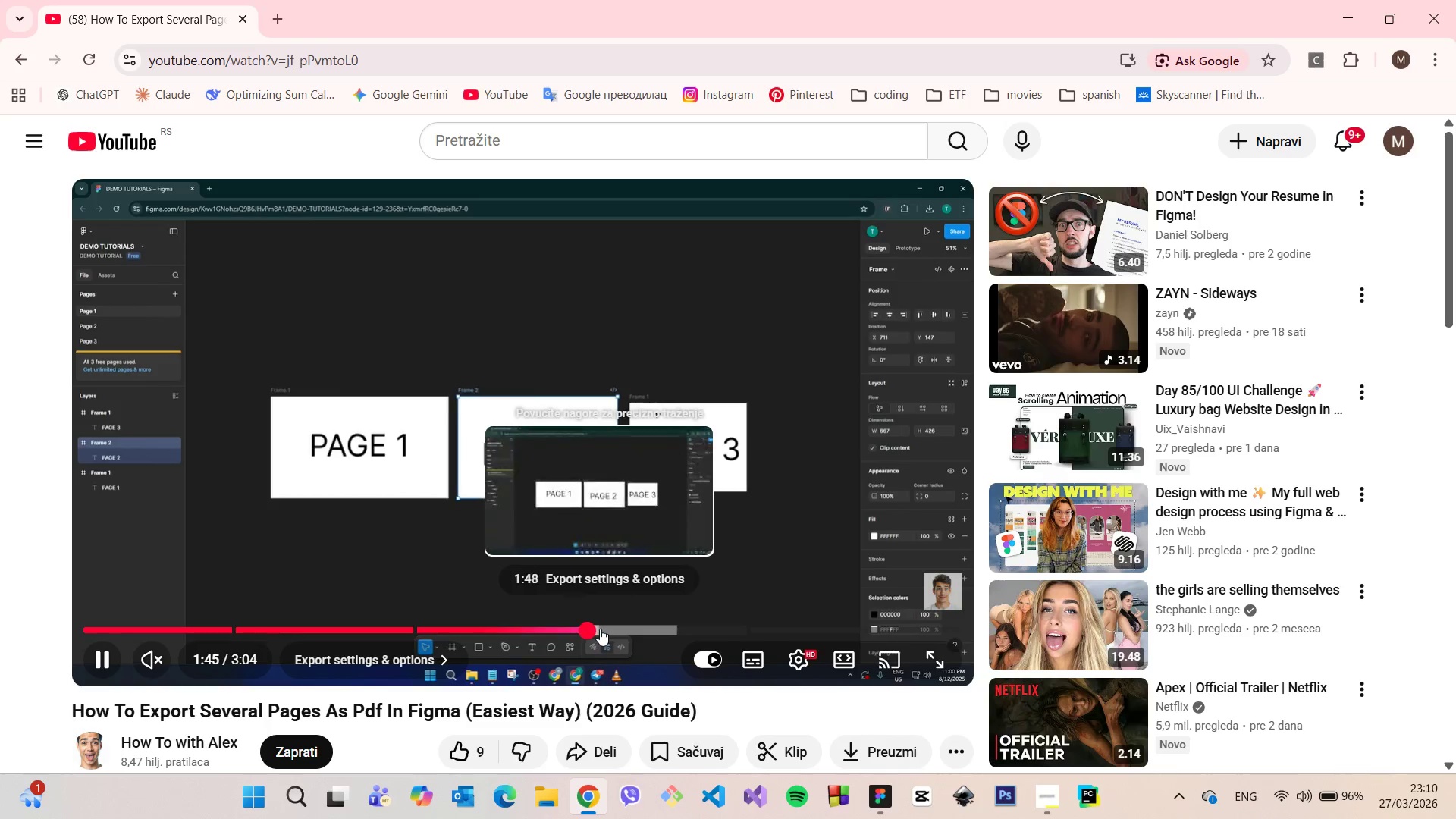 
left_click([600, 629])
 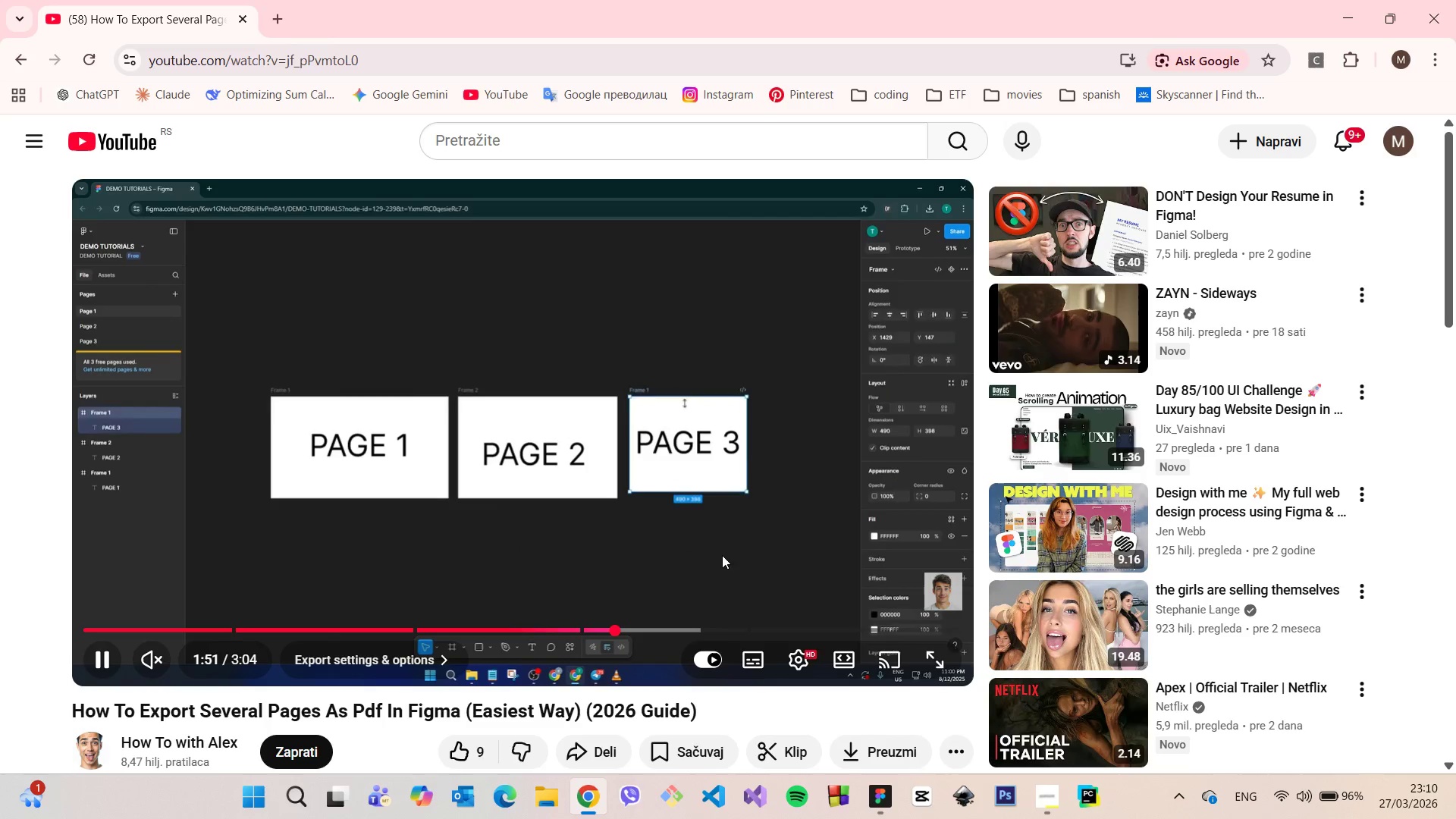 
left_click([633, 620])
 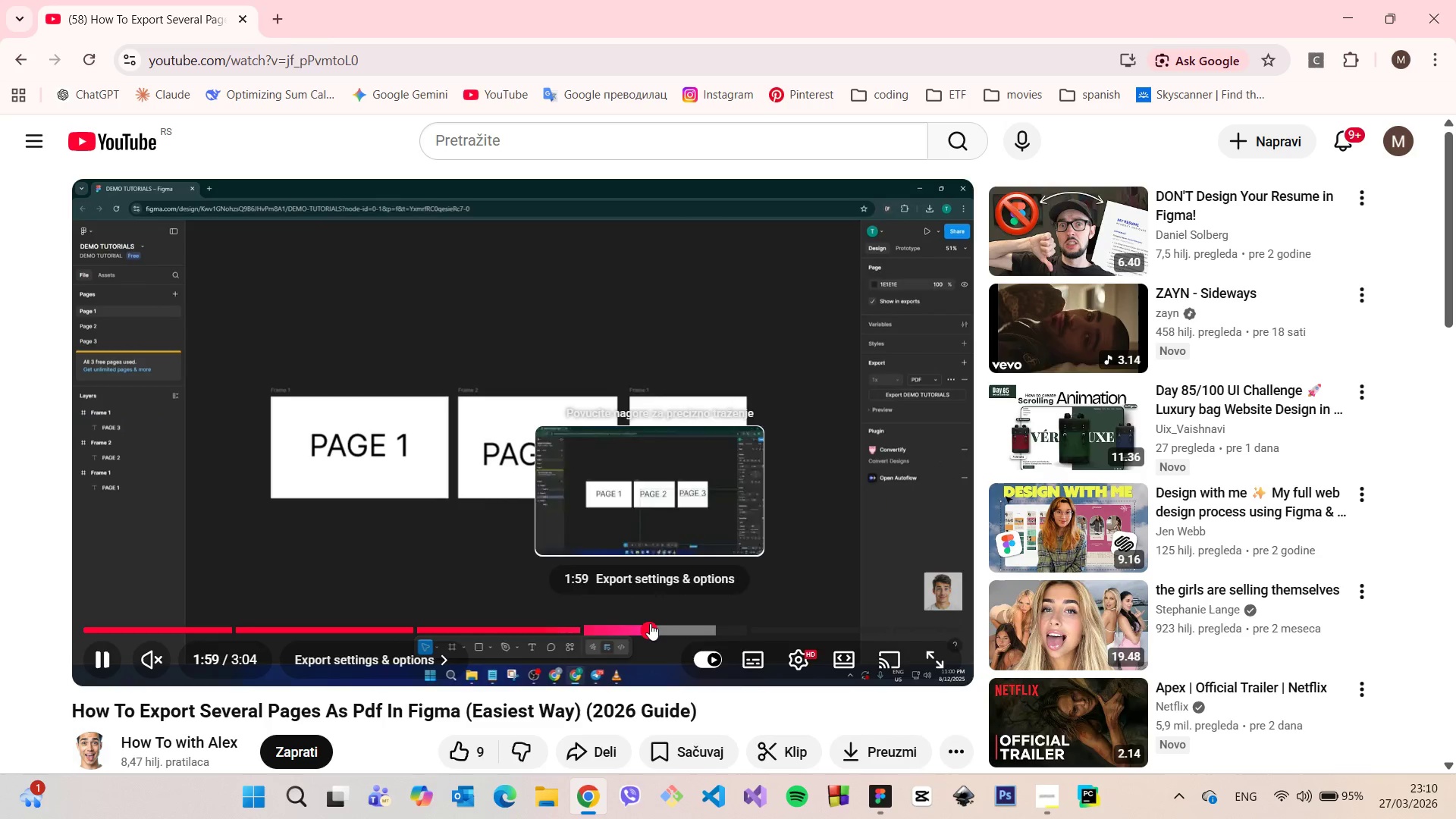 
left_click([650, 623])
 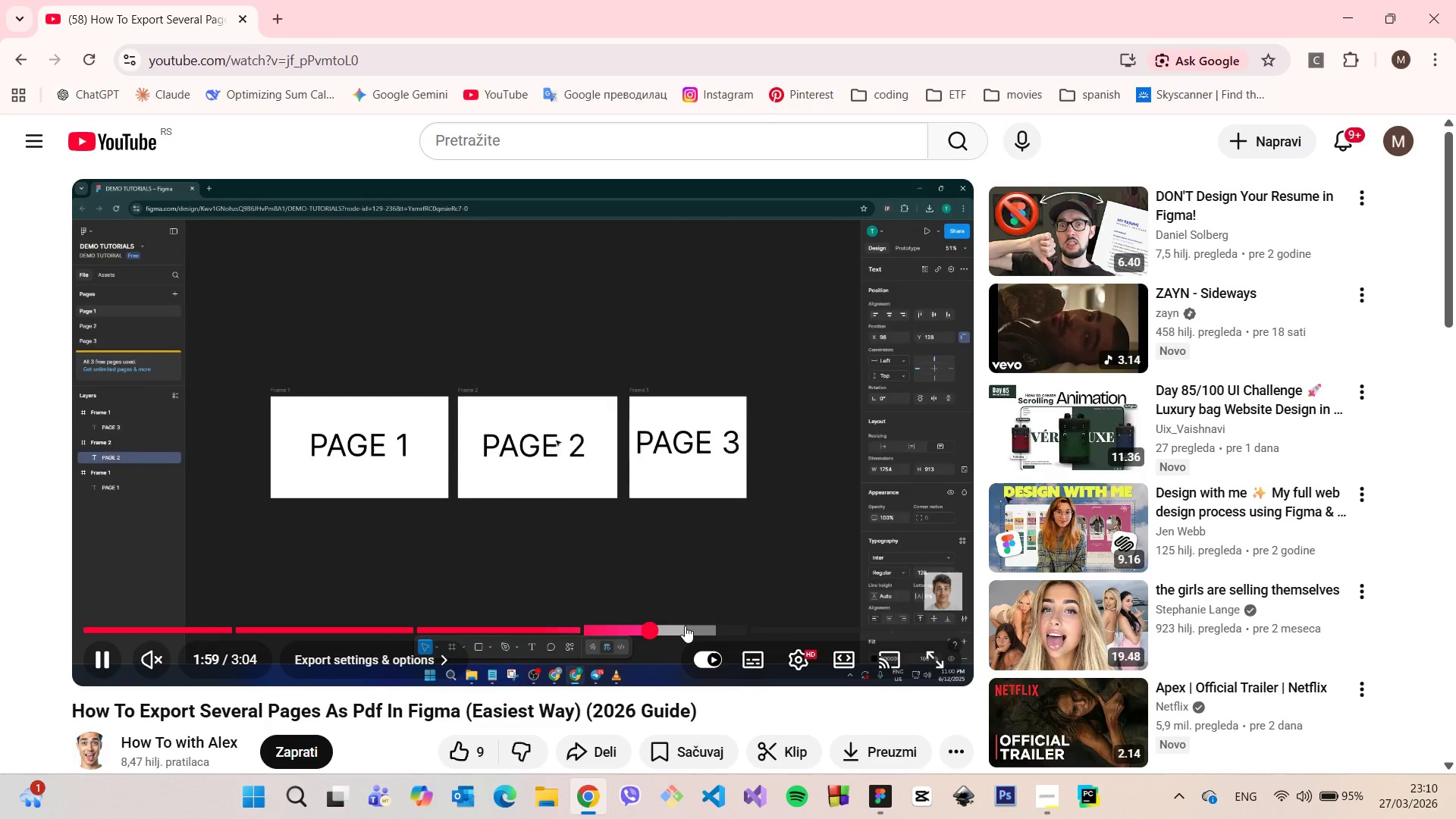 
mouse_move([698, 613])
 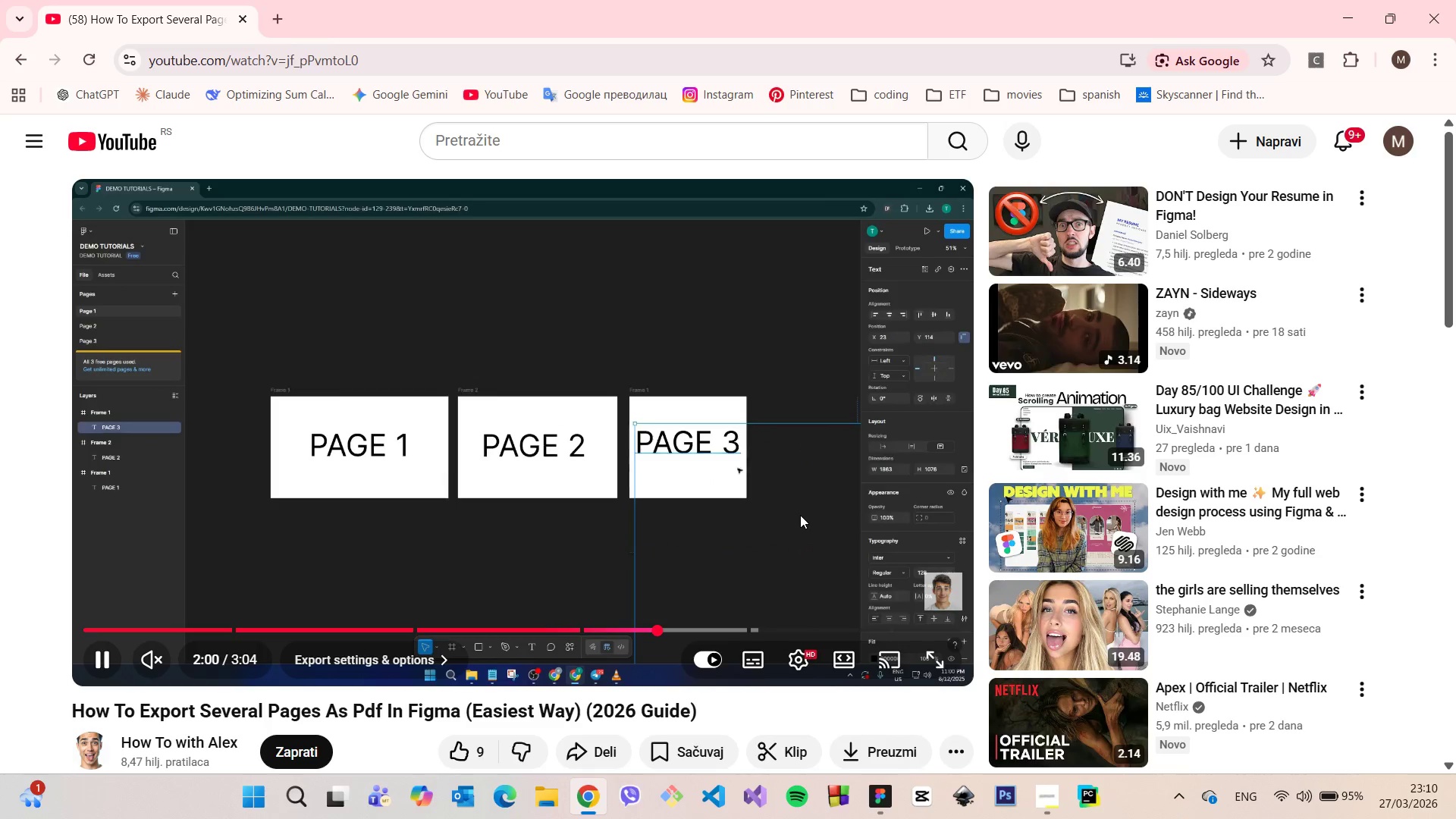 
mouse_move([797, 538])
 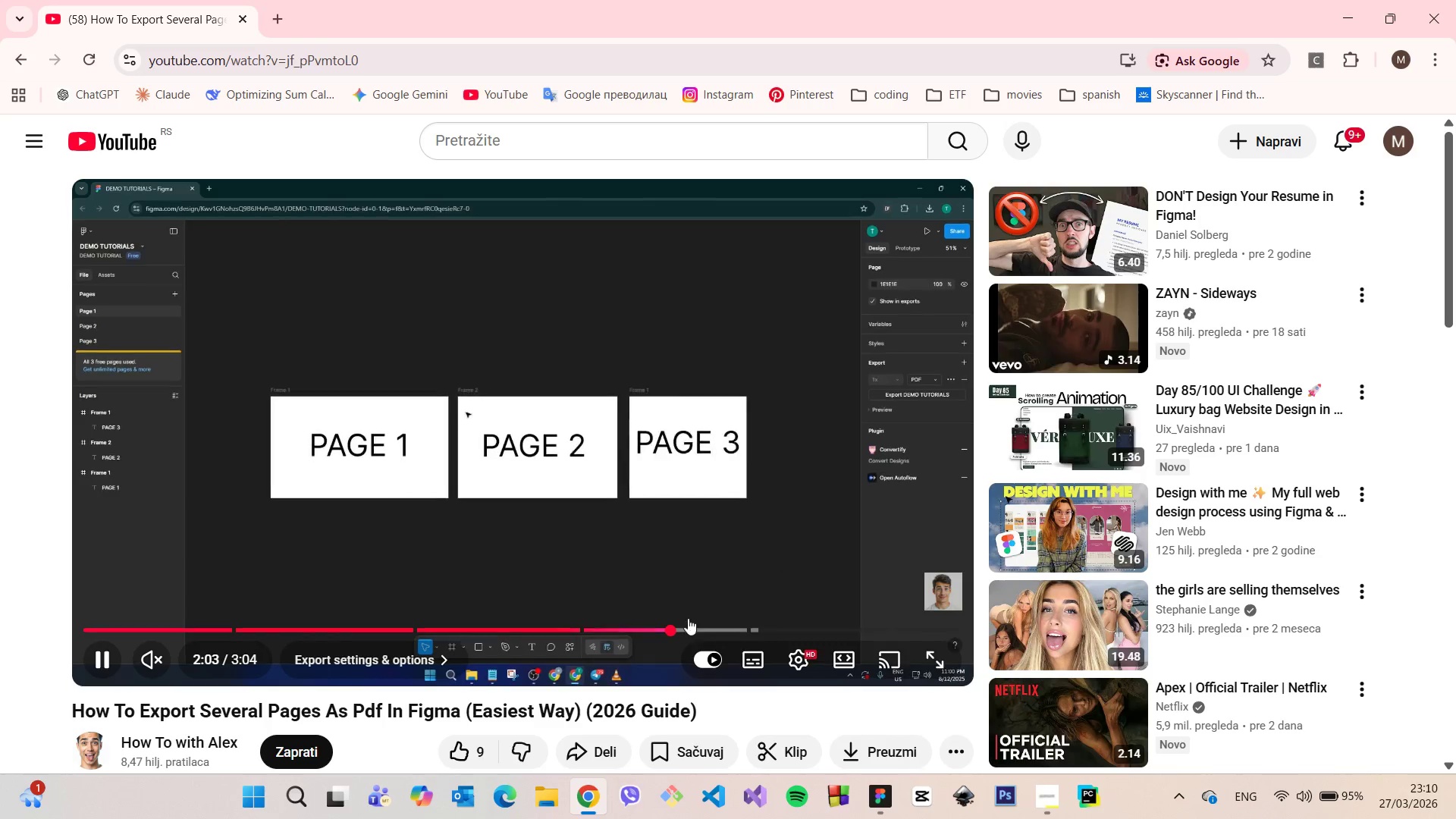 
left_click([687, 619])
 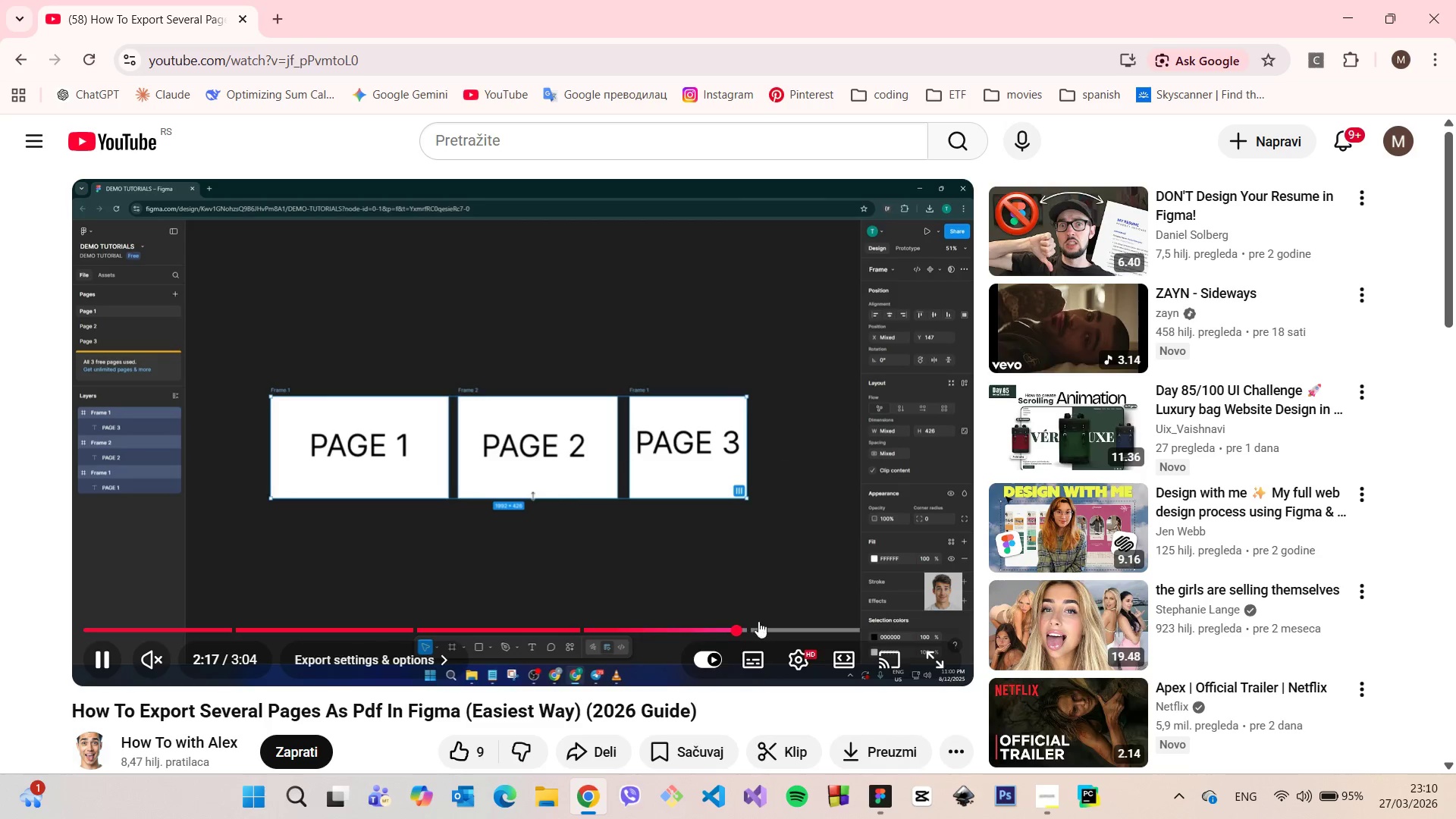 
wait(15.91)
 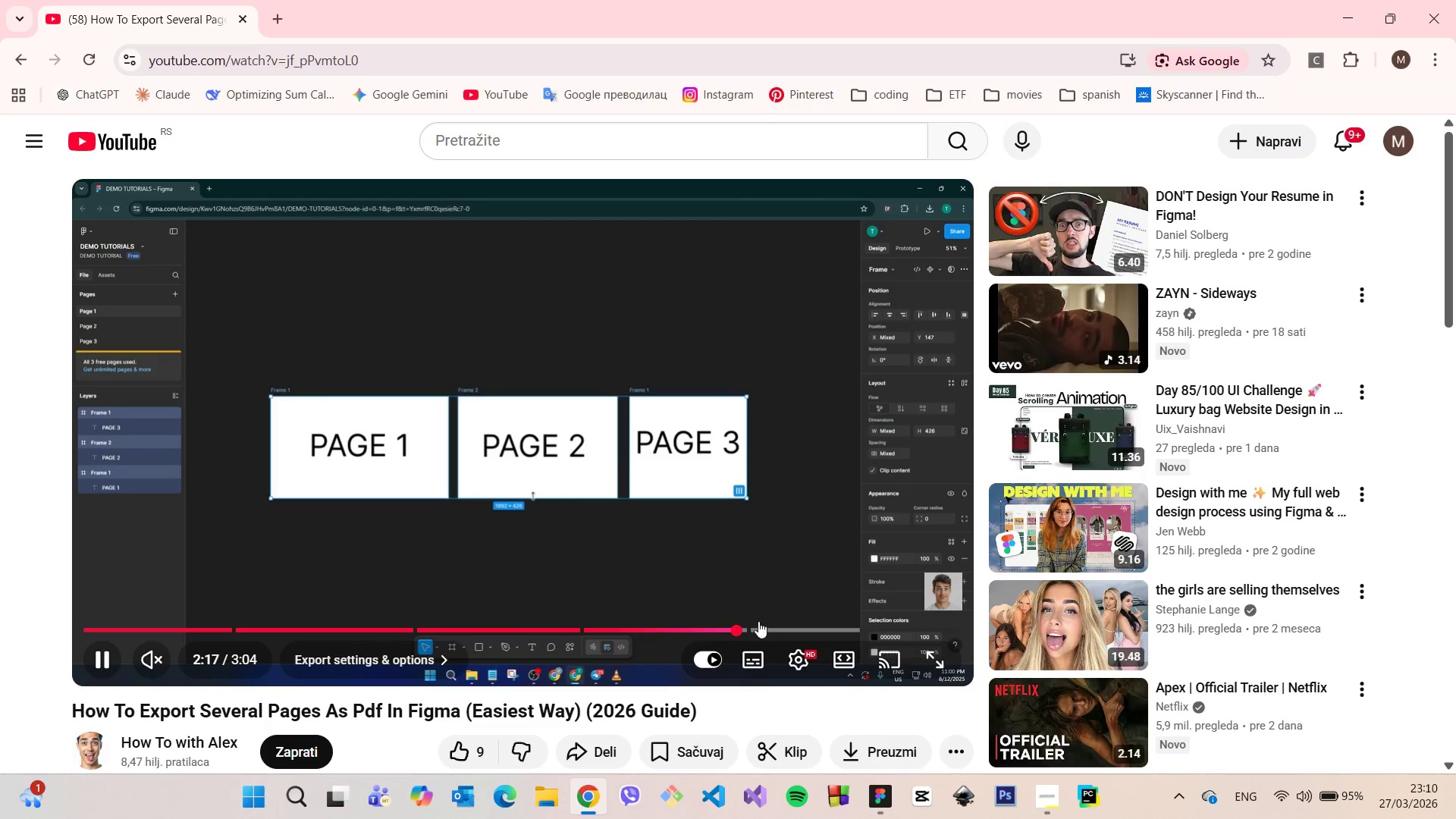 
left_click([686, 497])
 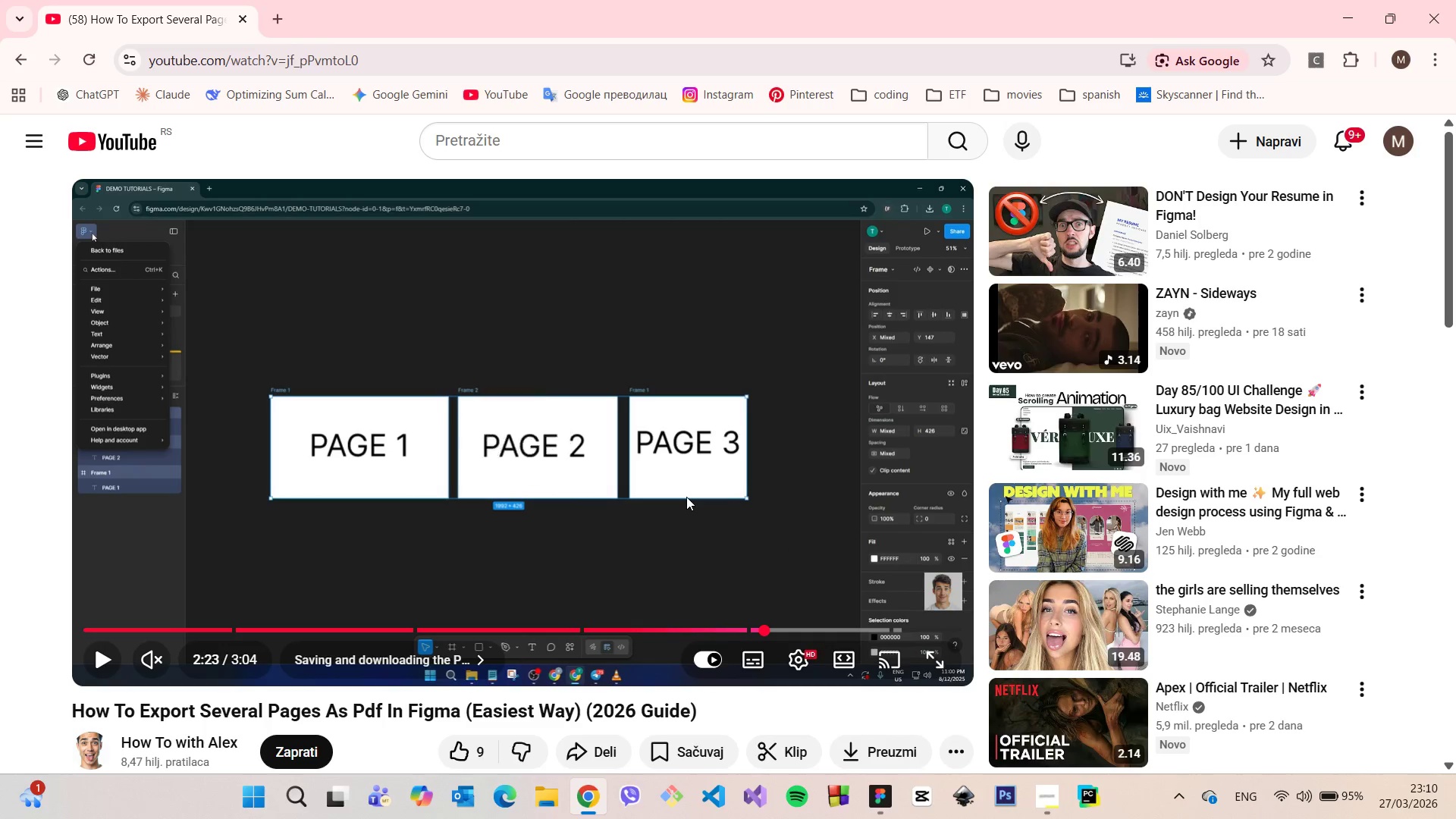 
left_click([686, 497])
 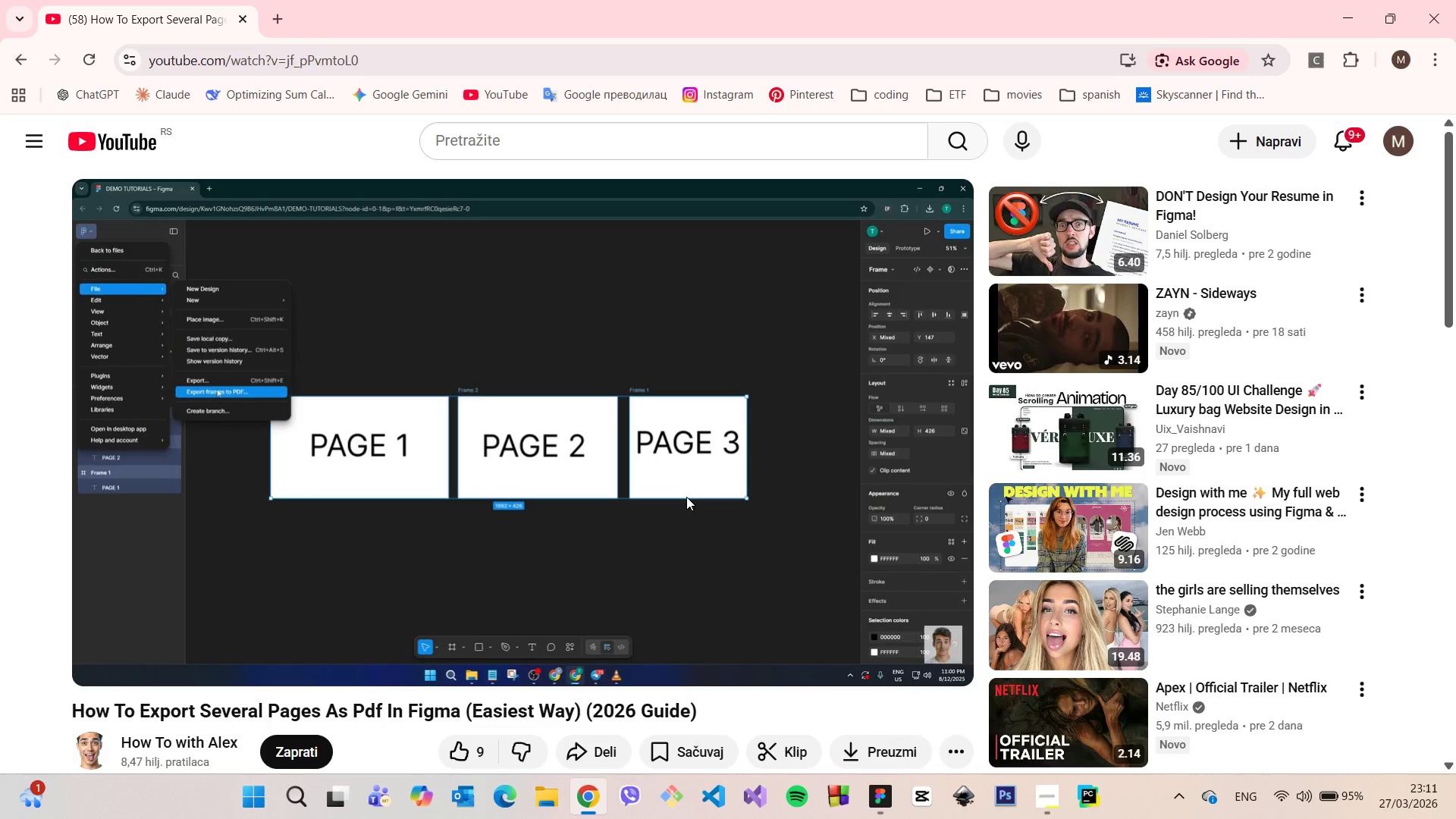 
left_click([686, 497])
 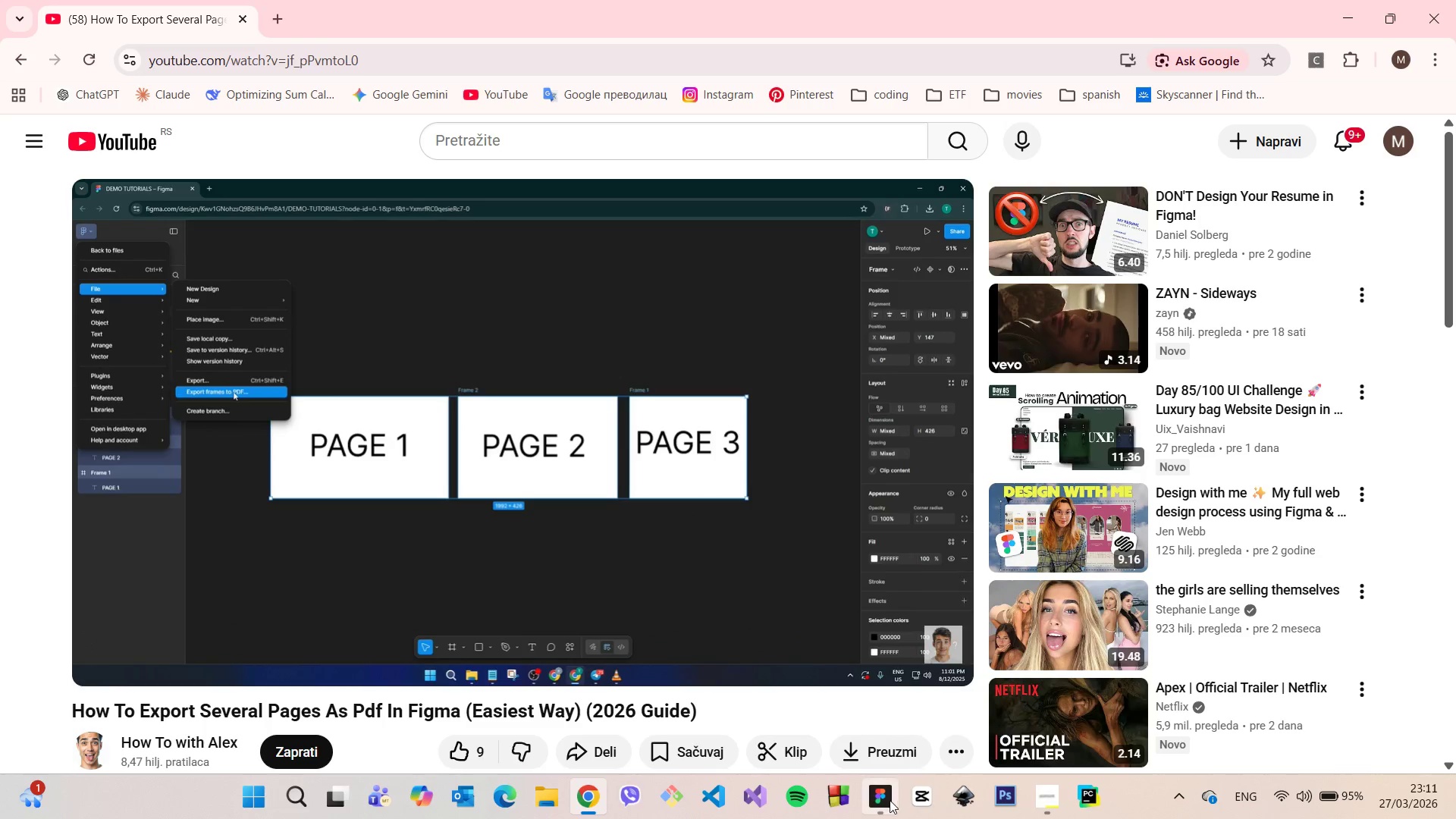 
left_click([890, 800])
 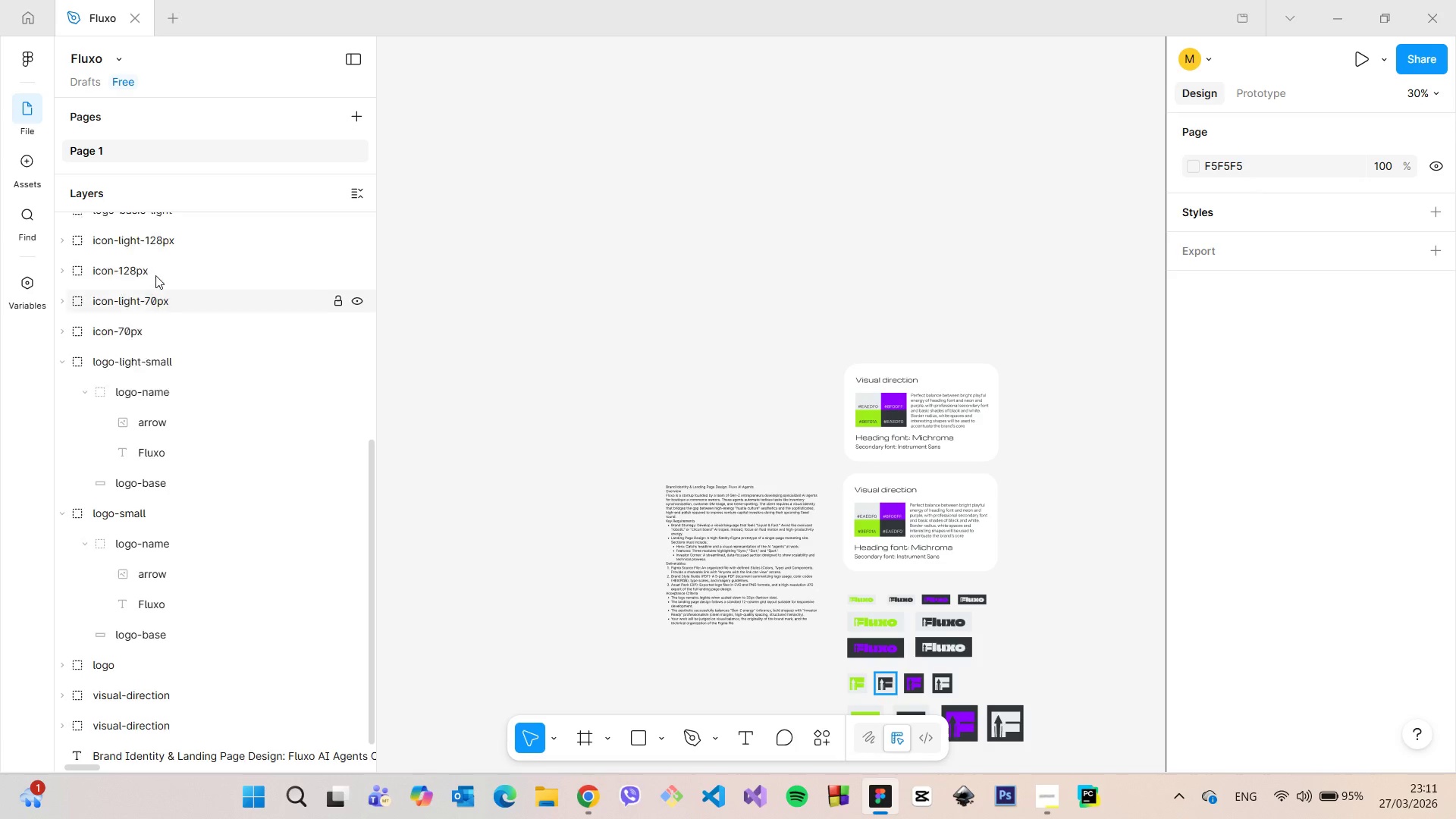 
scroll: coordinate [155, 280], scroll_direction: up, amount: 13.0
 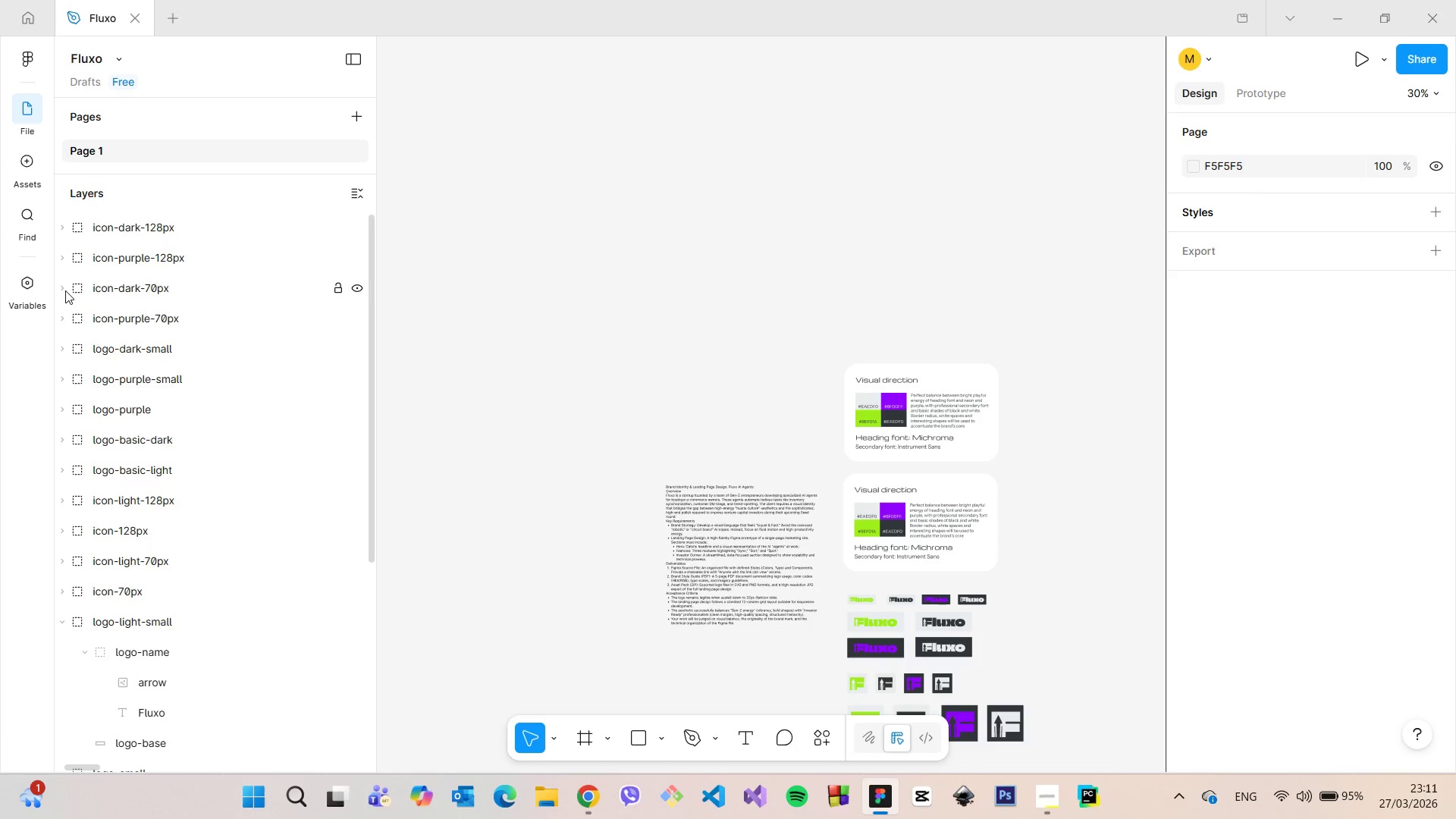 
left_click([65, 290])
 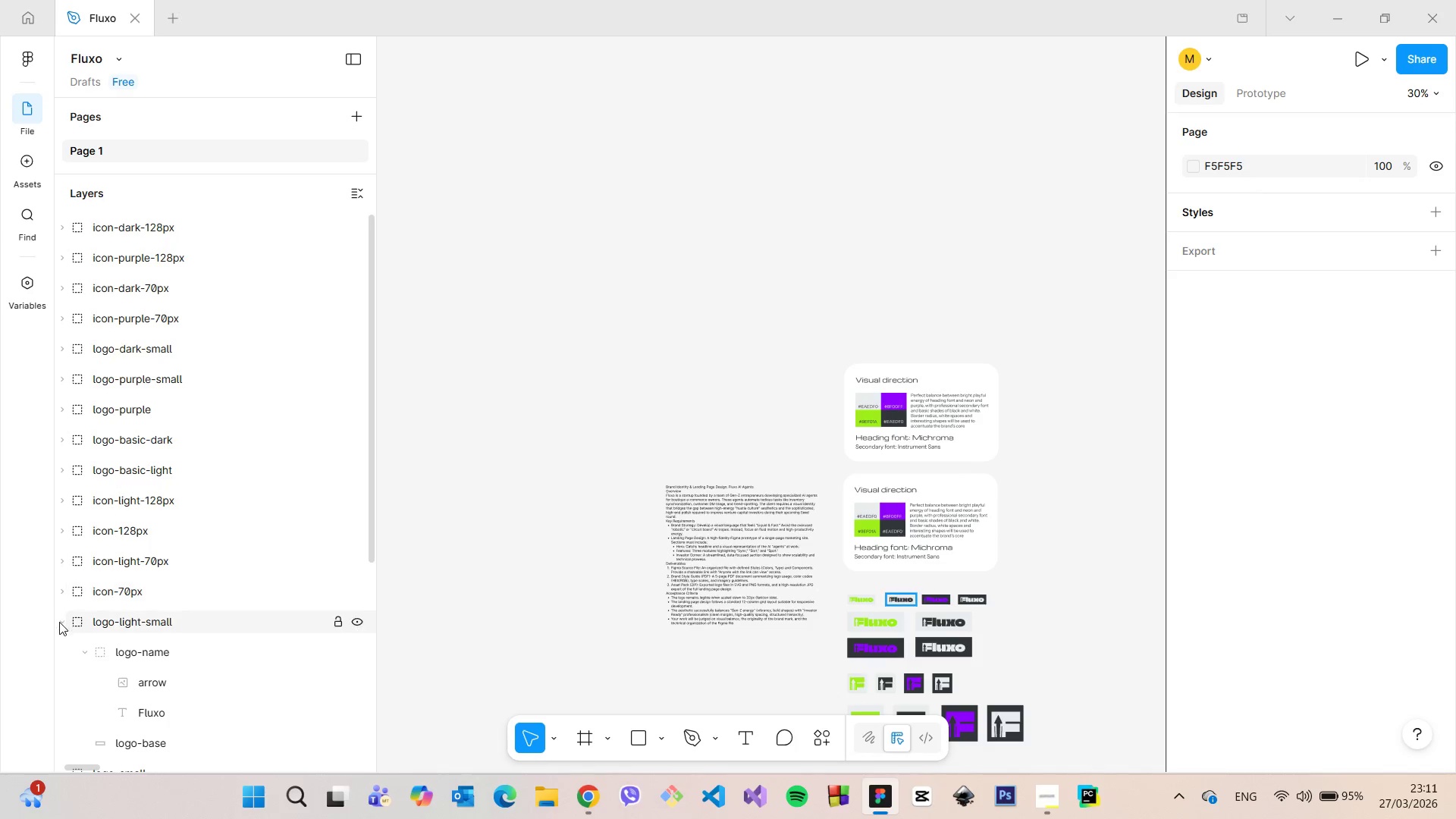 
left_click([59, 622])
 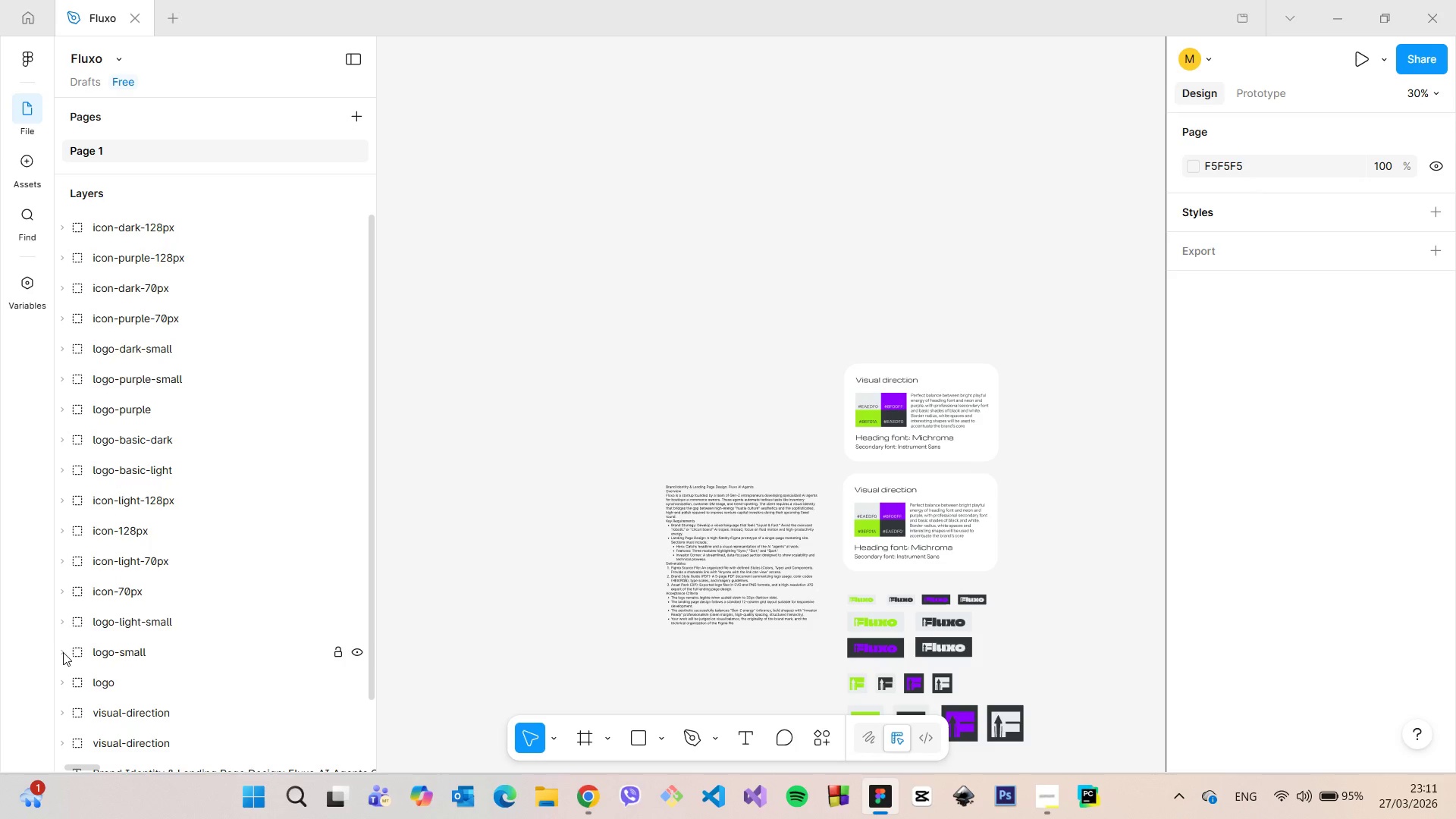 
left_click([63, 652])
 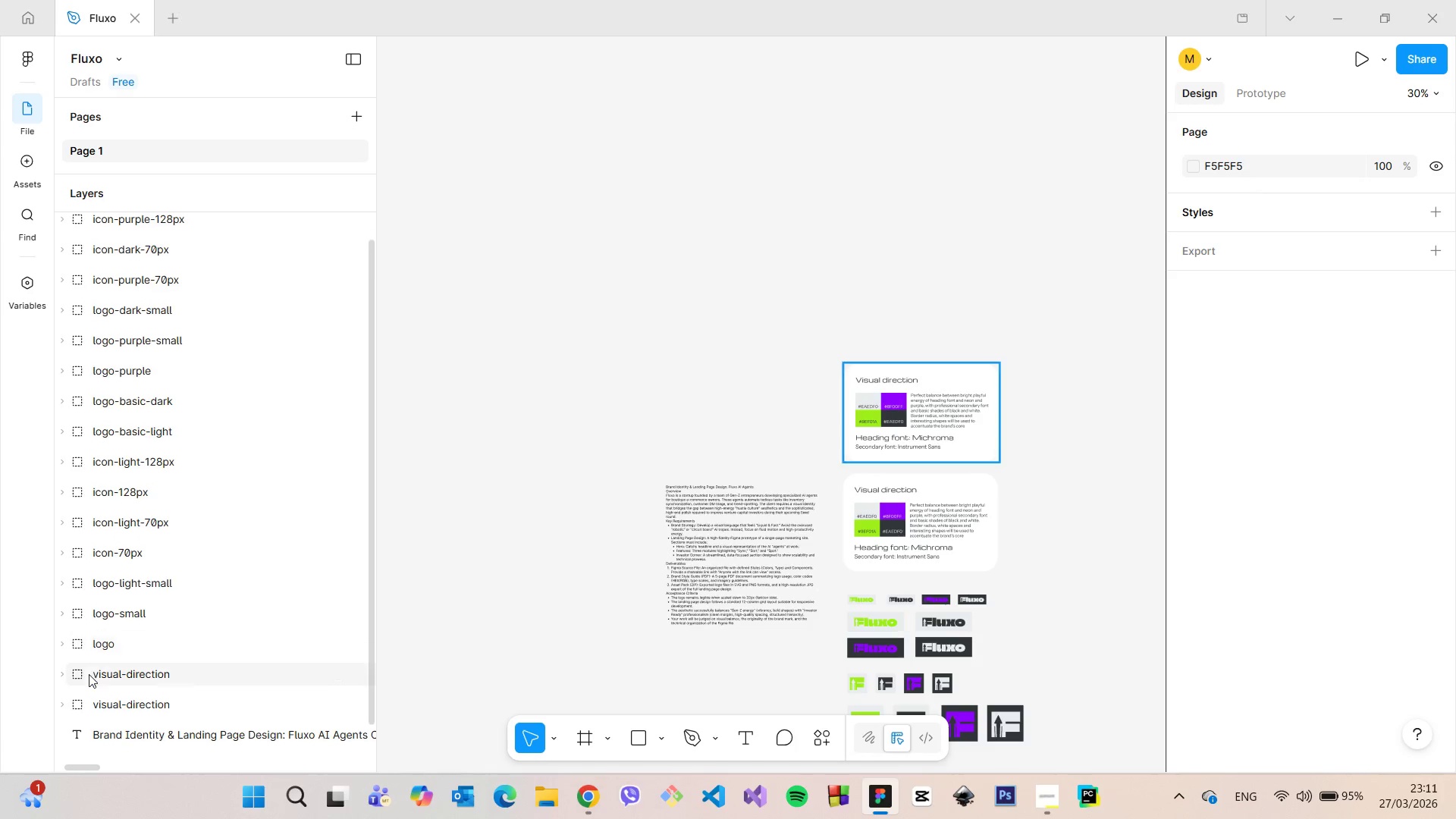 
scroll: coordinate [90, 674], scroll_direction: down, amount: 2.0
 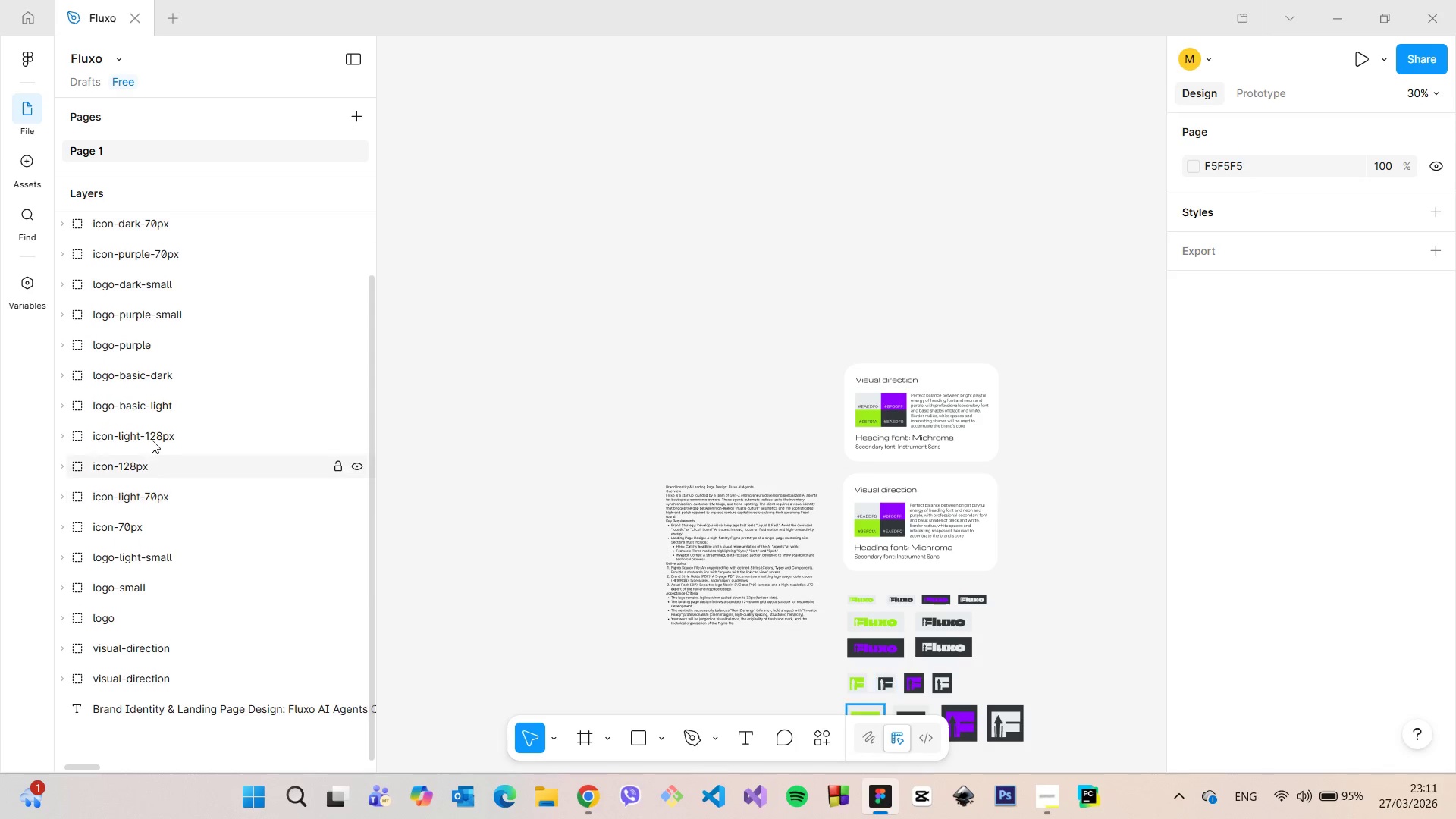 
scroll: coordinate [180, 330], scroll_direction: up, amount: 7.0
 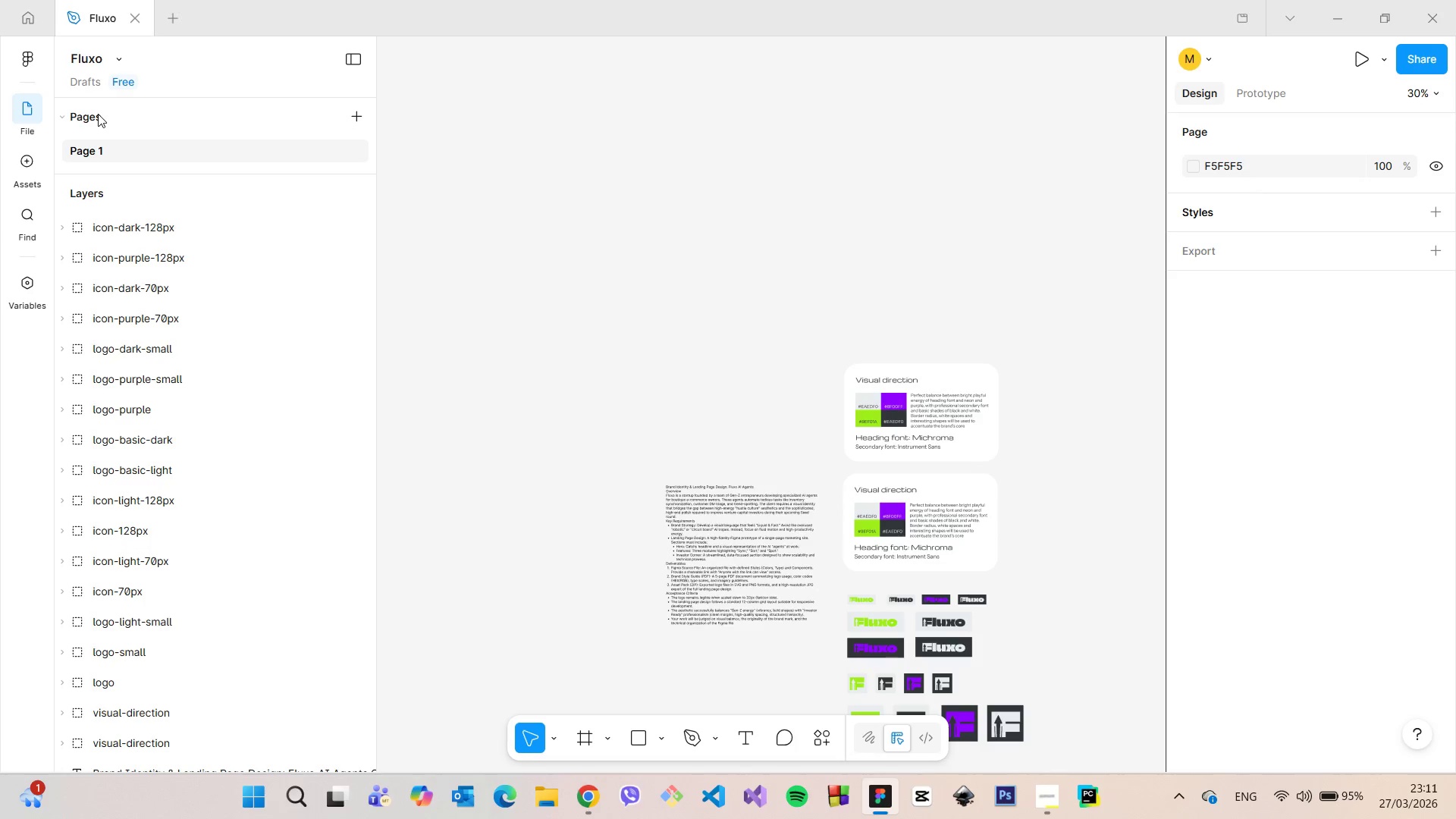 
left_click([98, 114])
 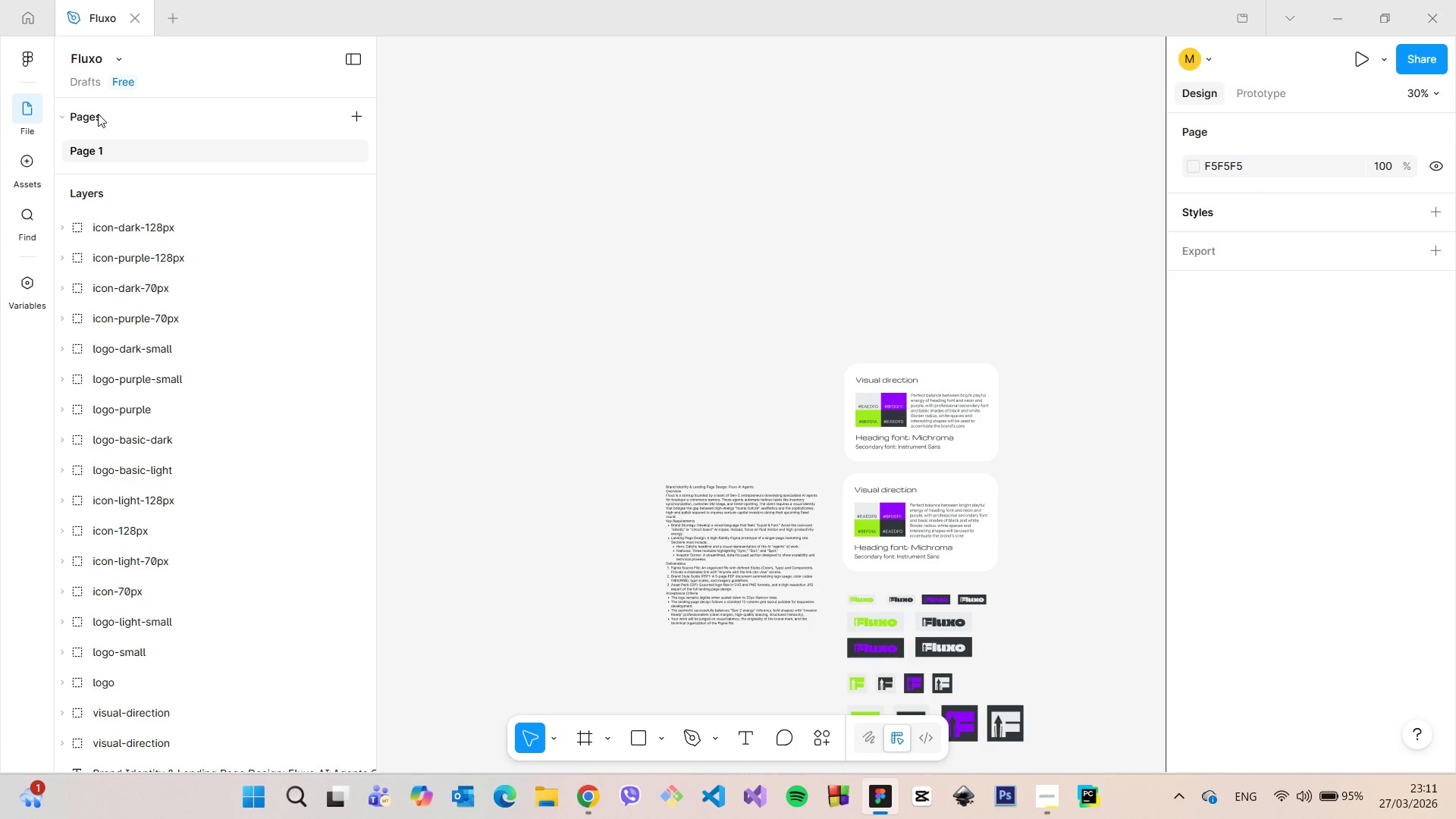 
left_click([98, 114])
 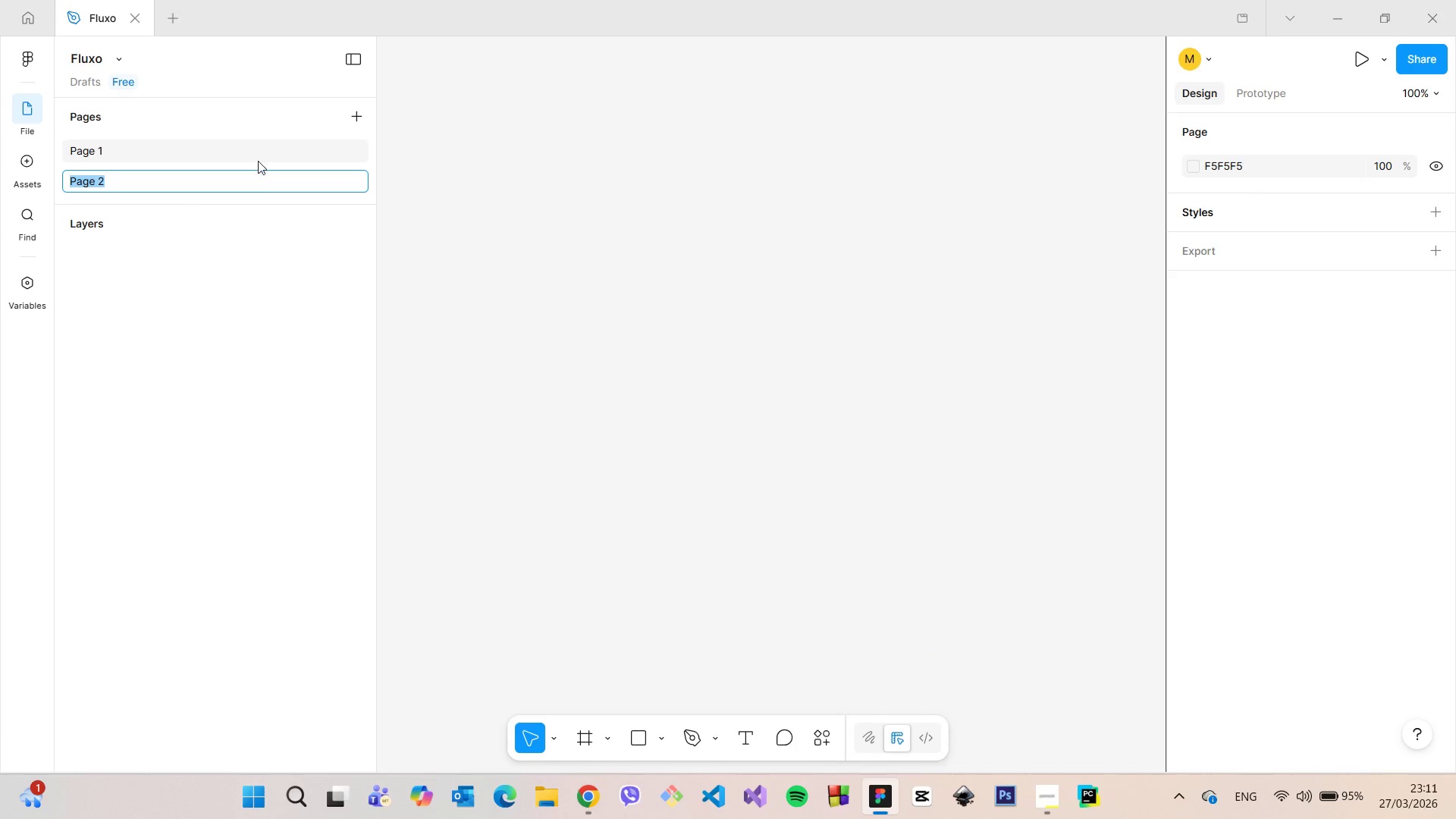 
left_click([224, 220])
 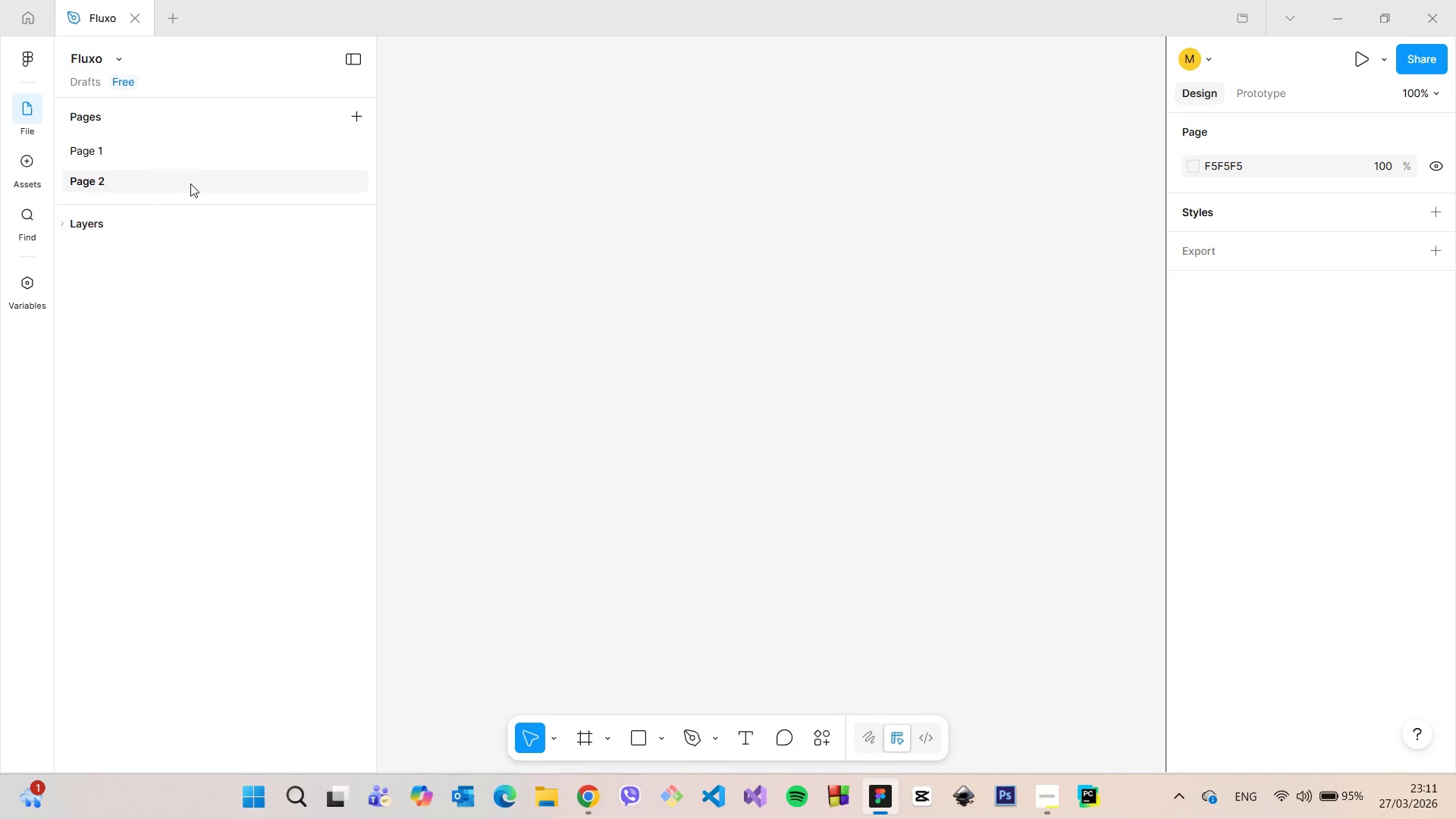 
left_click([190, 184])
 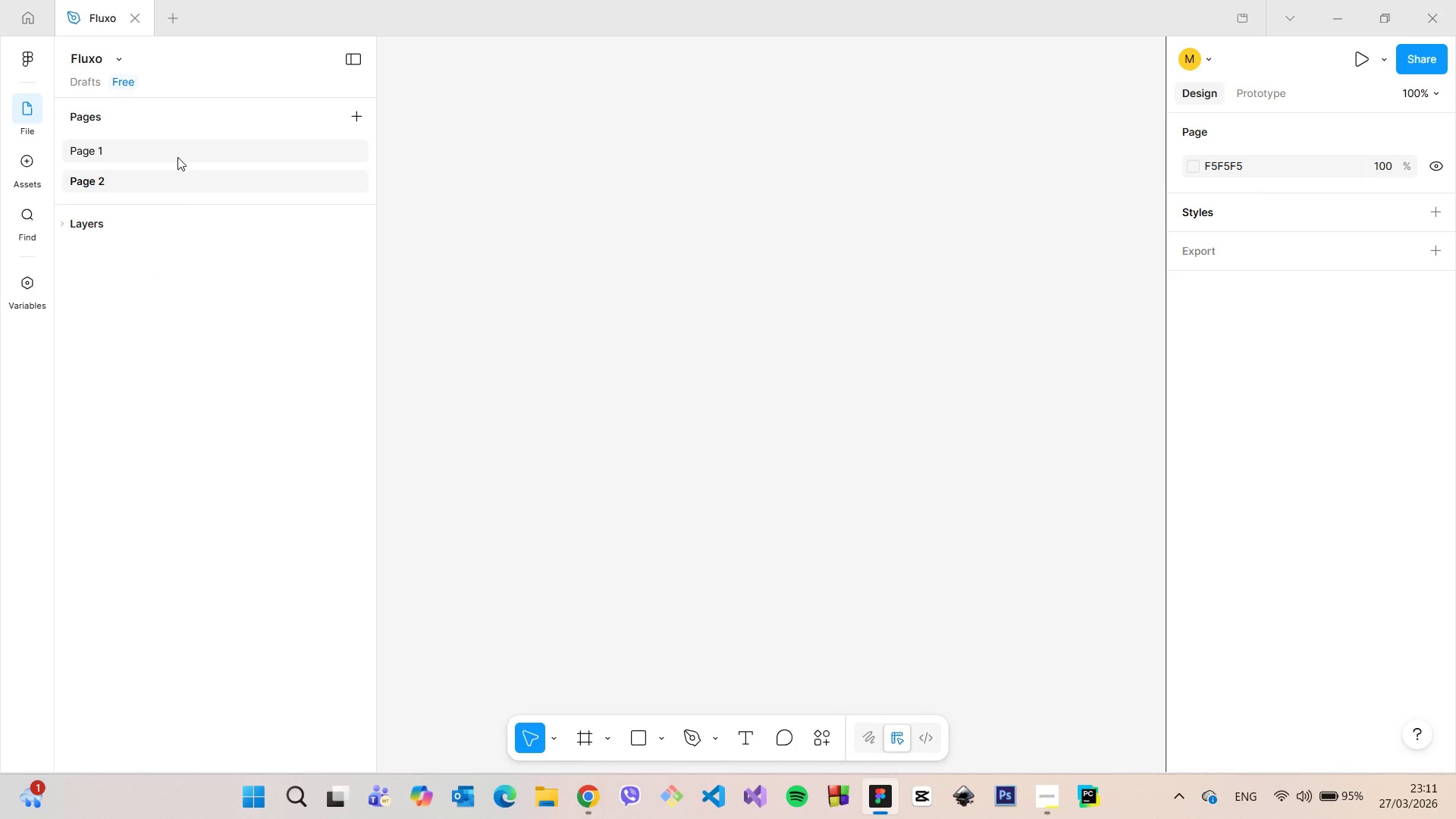 
hold_key(key=ShiftLeft, duration=0.61)
left_click([177, 157])
 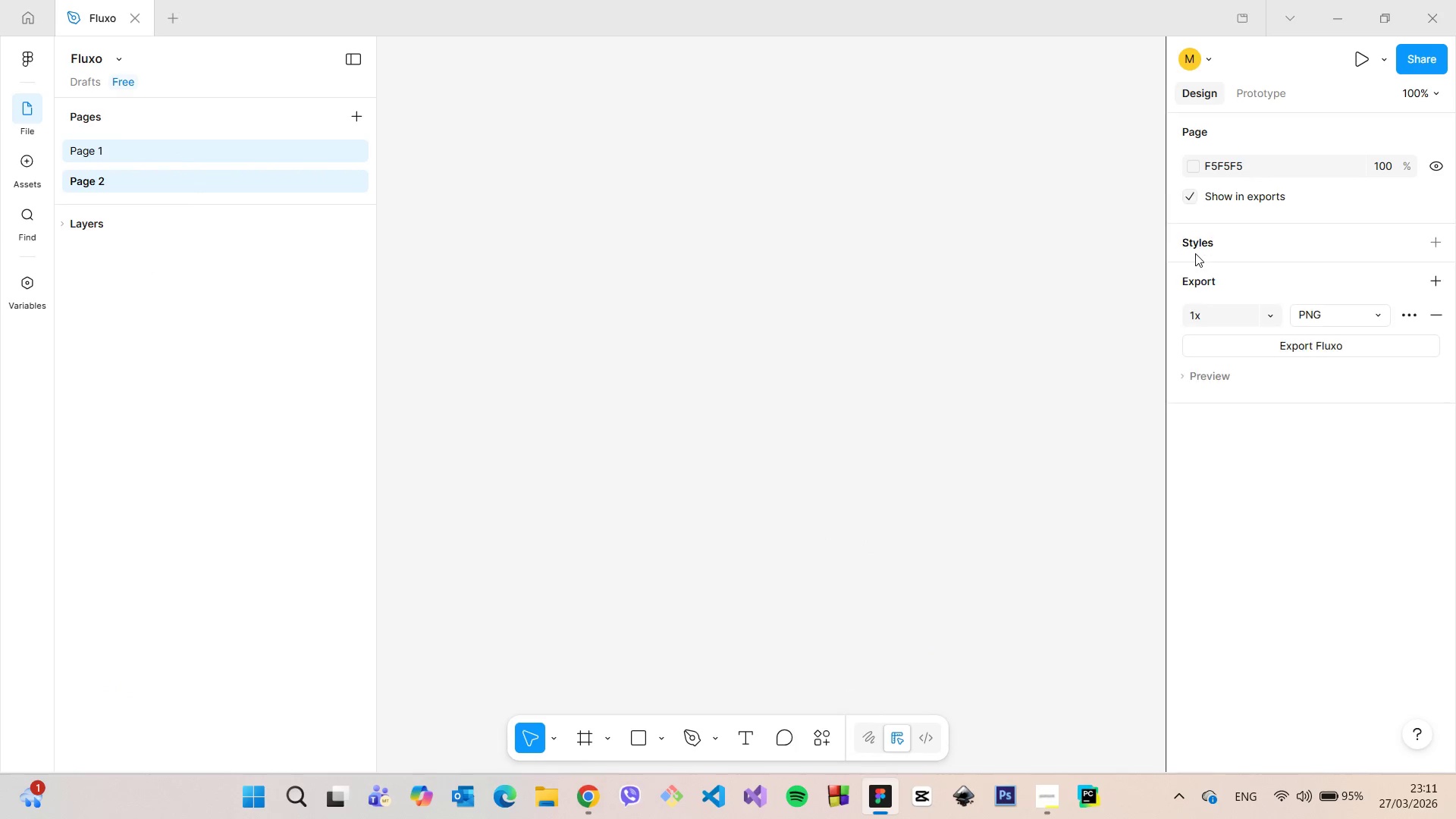 
left_click([1195, 253])
 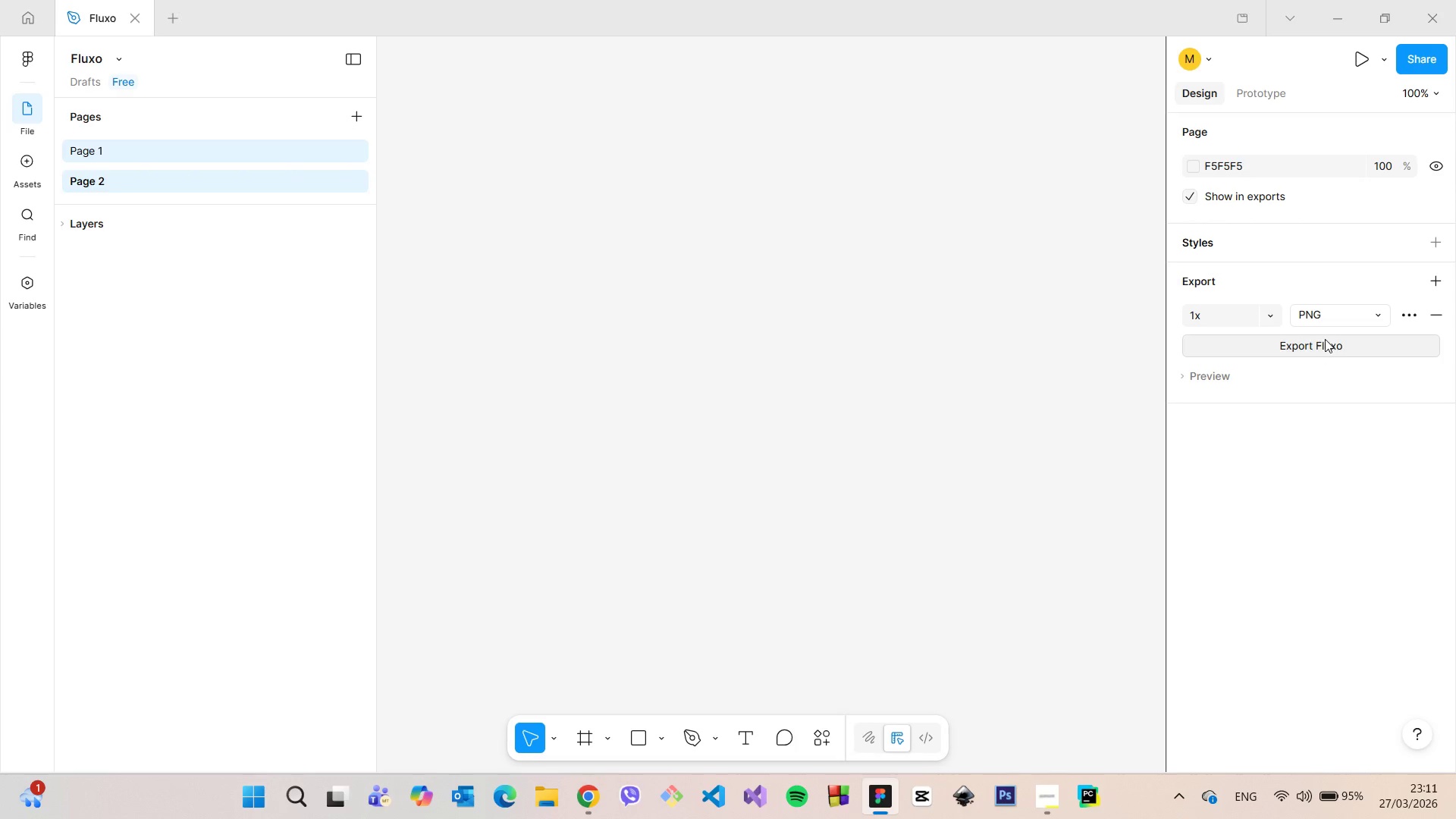 
left_click([1339, 311])
 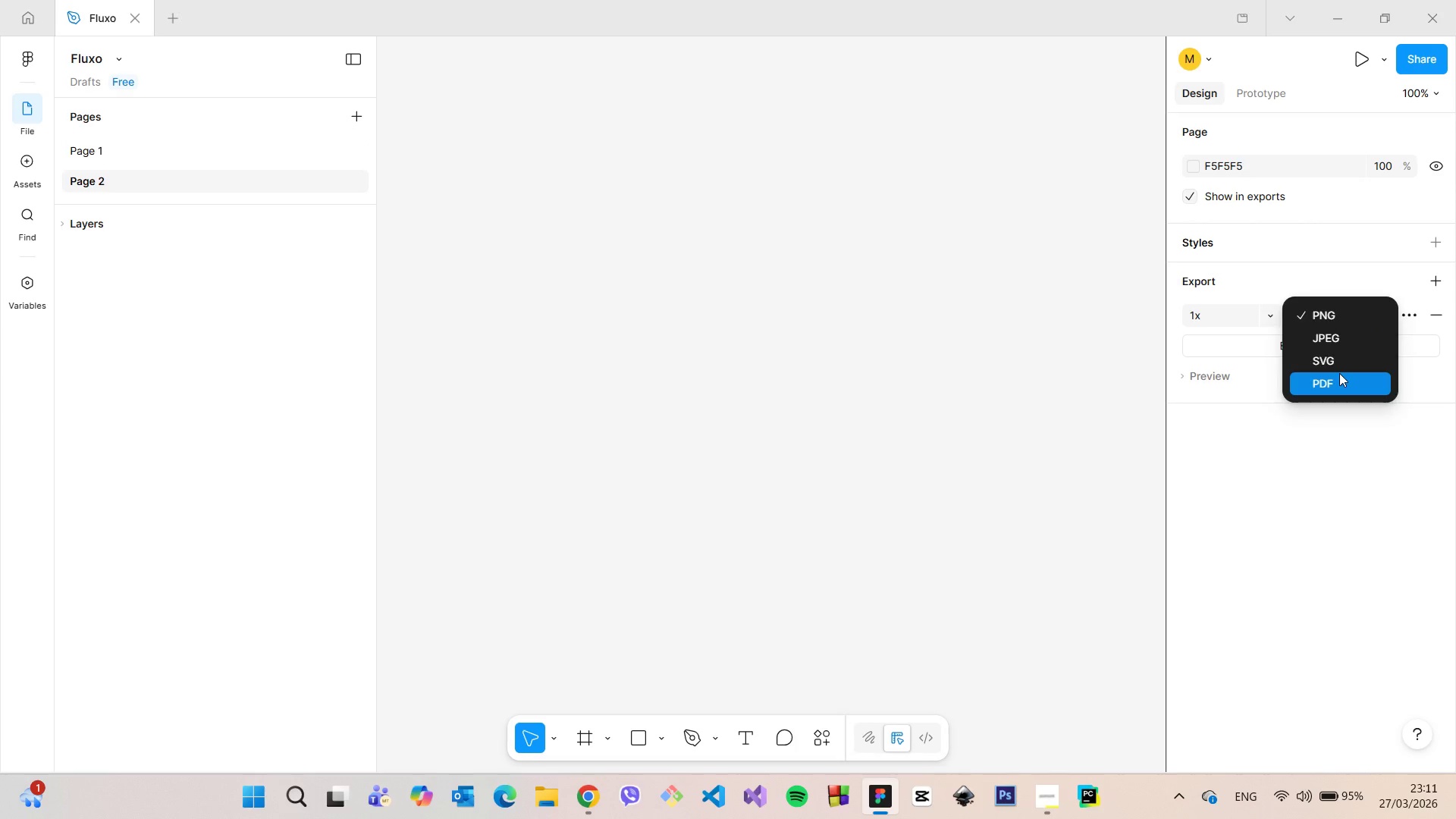 
left_click([1339, 373])
 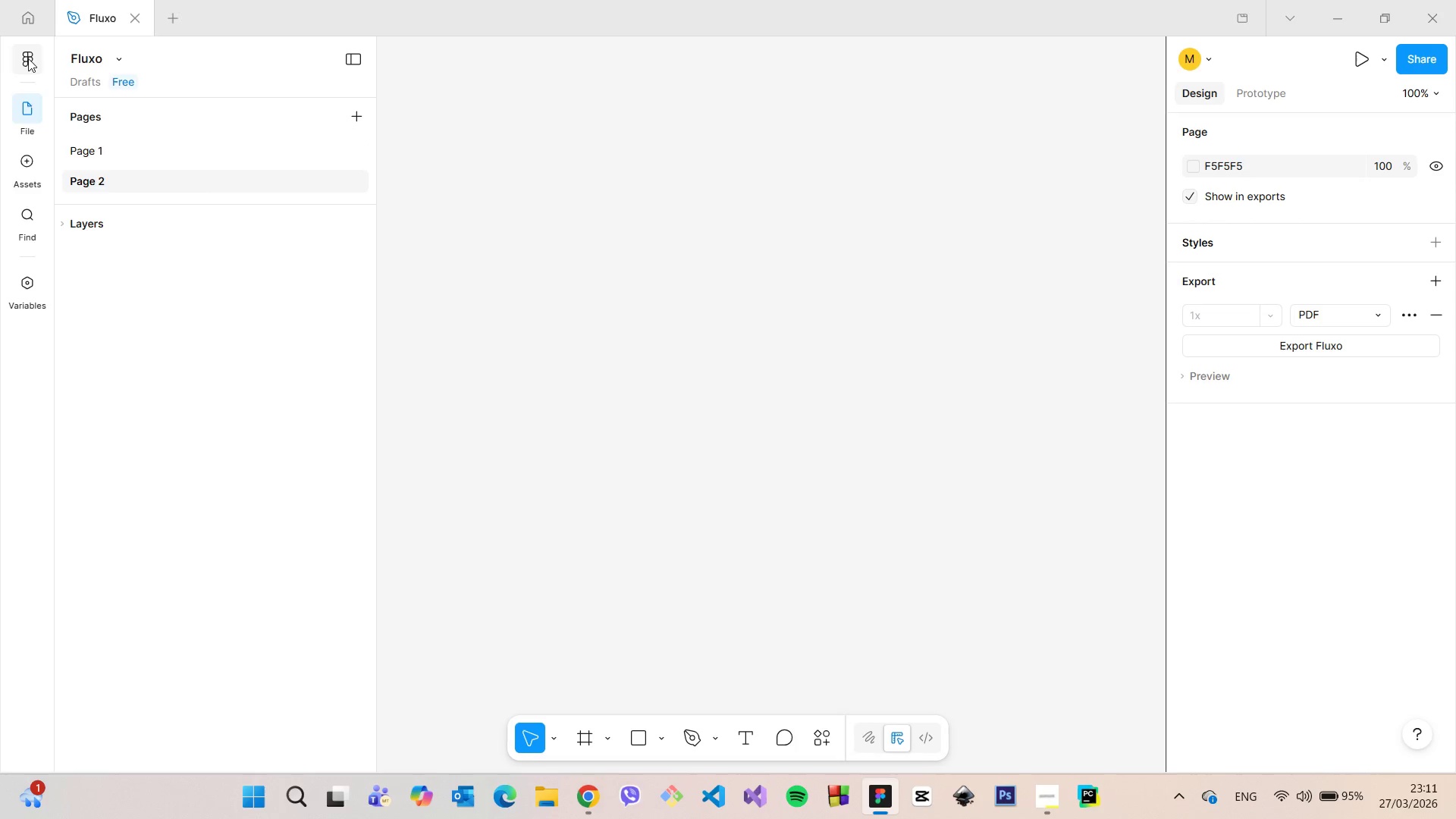 
left_click([27, 58])
 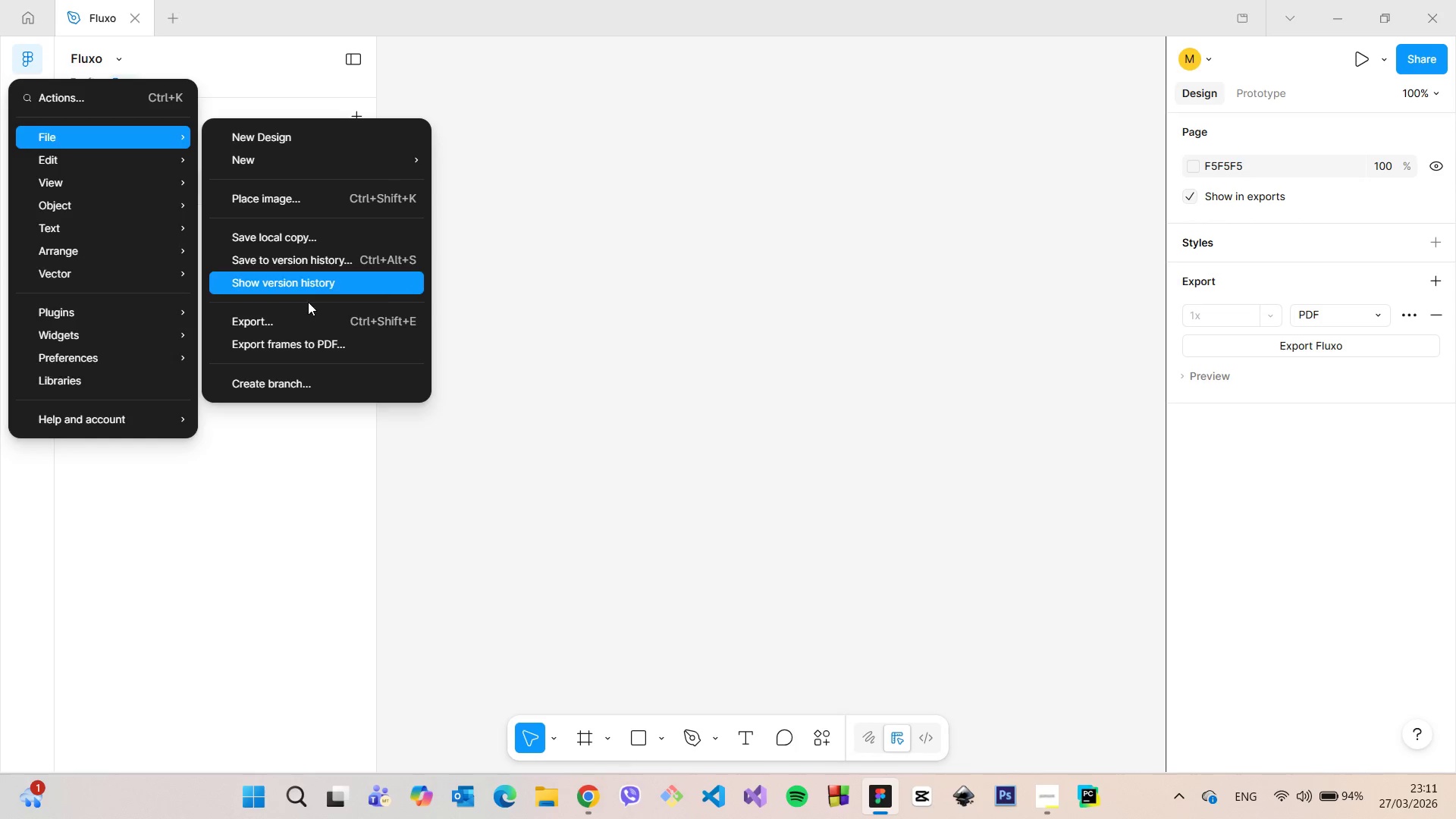 
left_click([616, 300])
 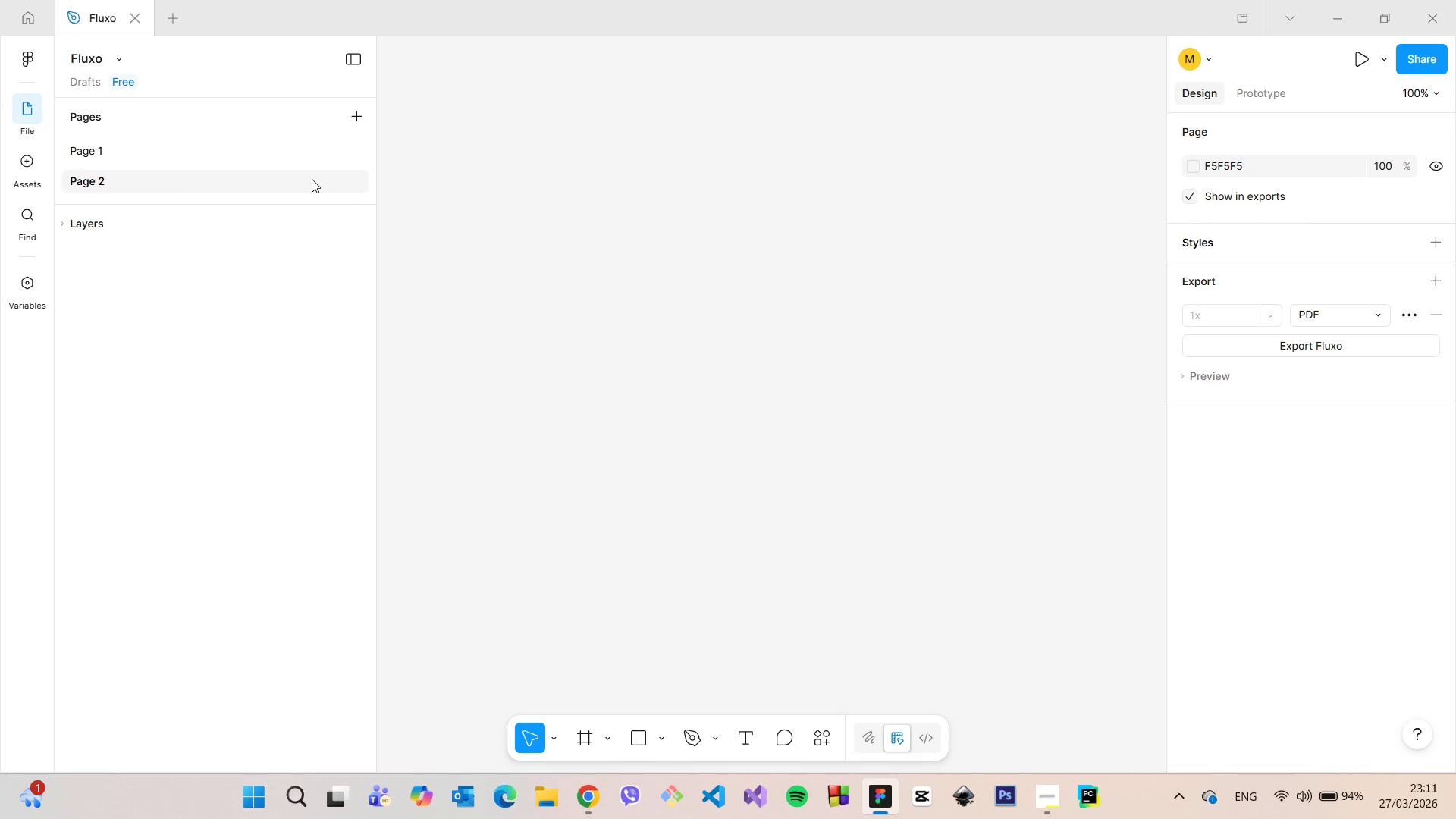 
right_click([312, 179])
 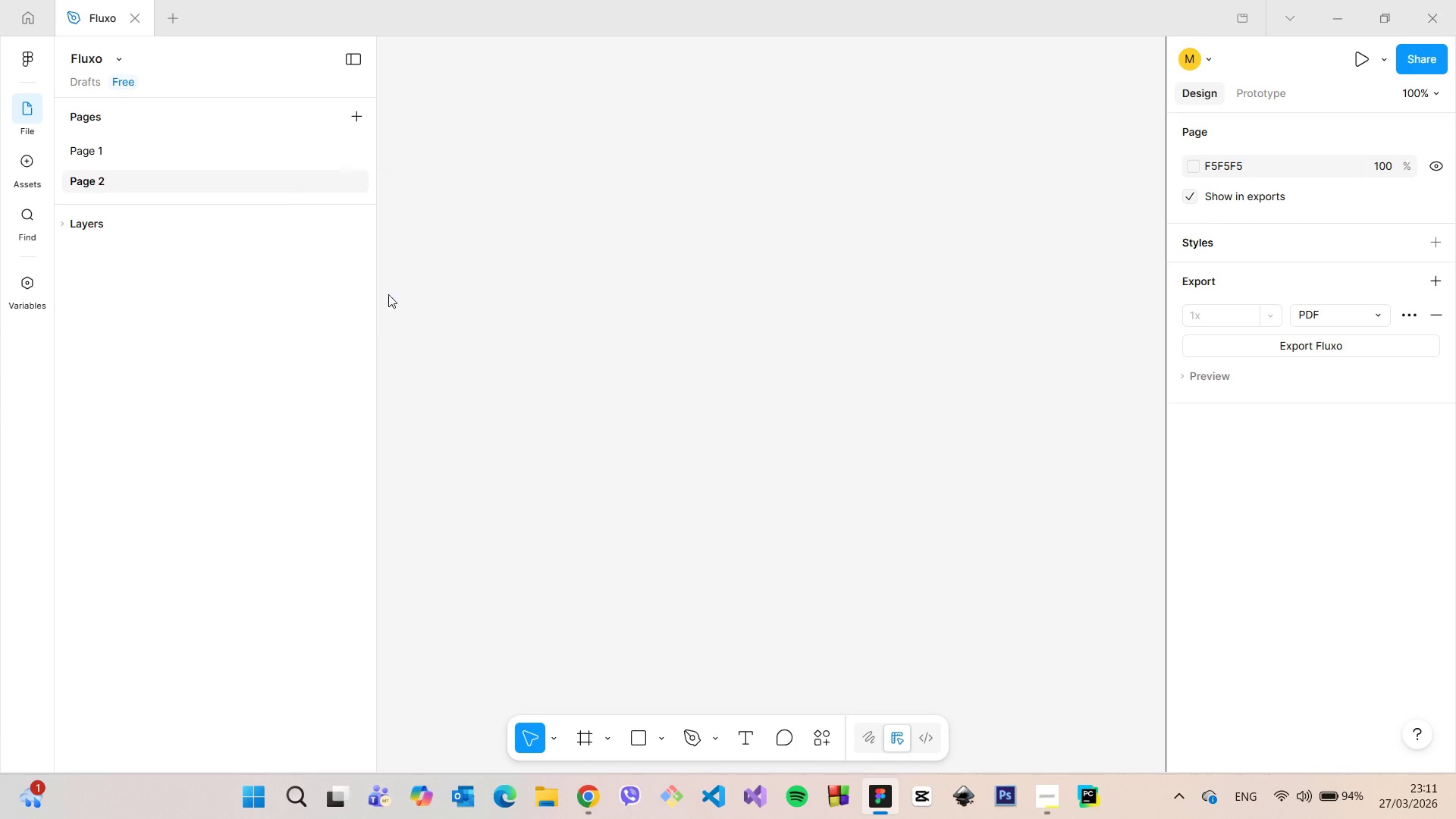 
left_click([388, 294])
 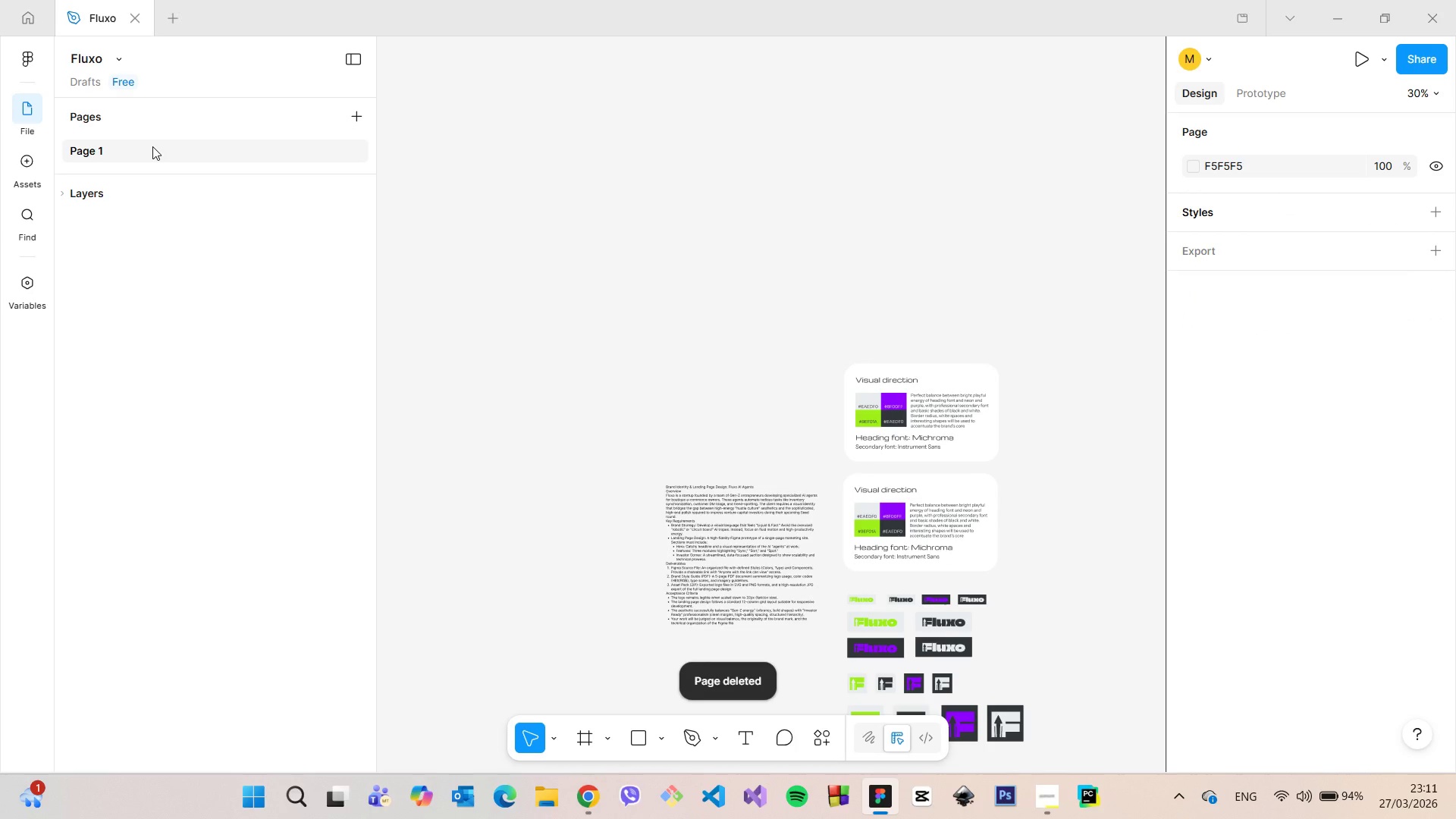 
left_click([152, 146])
 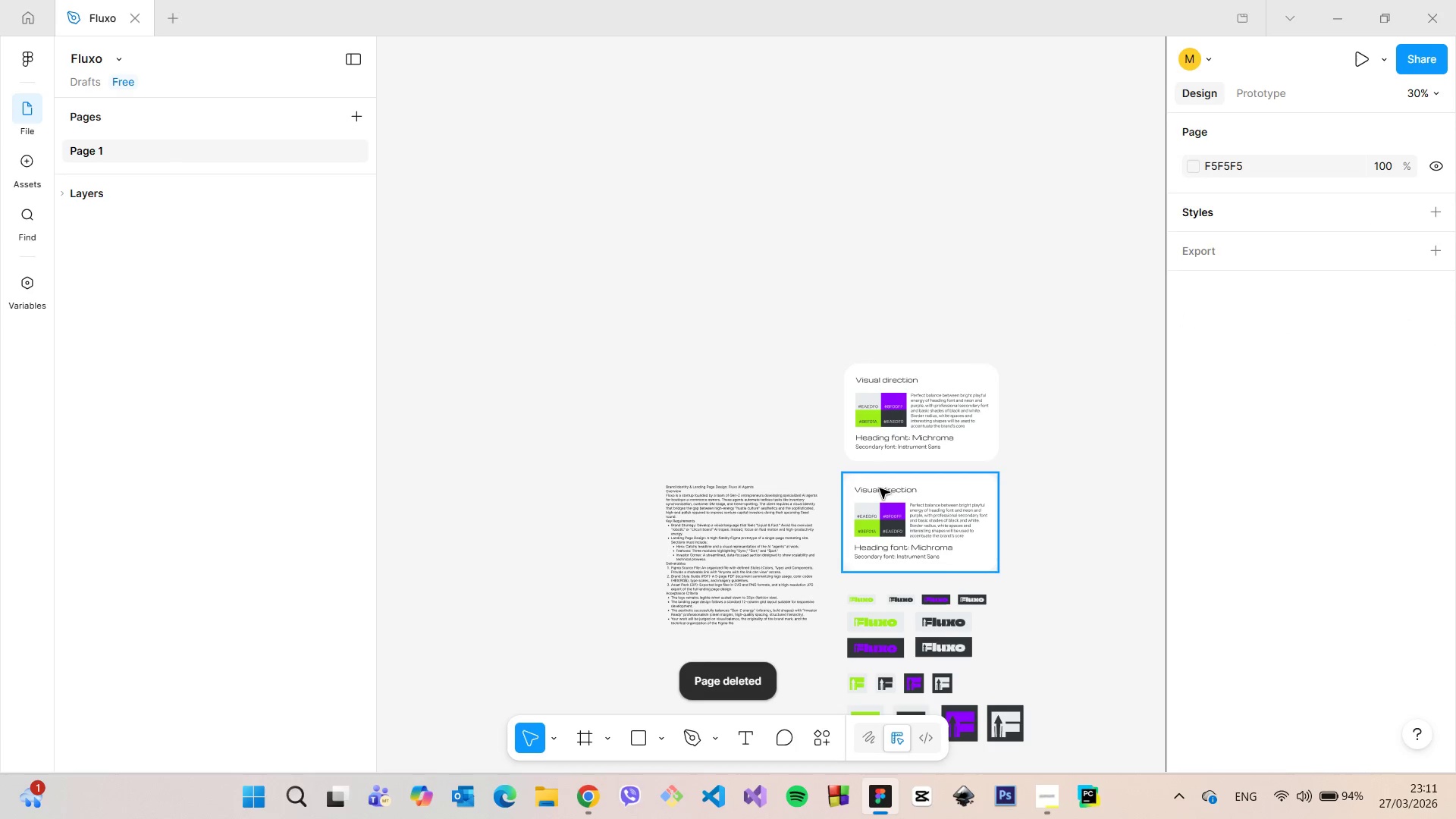 
left_click([880, 488])
 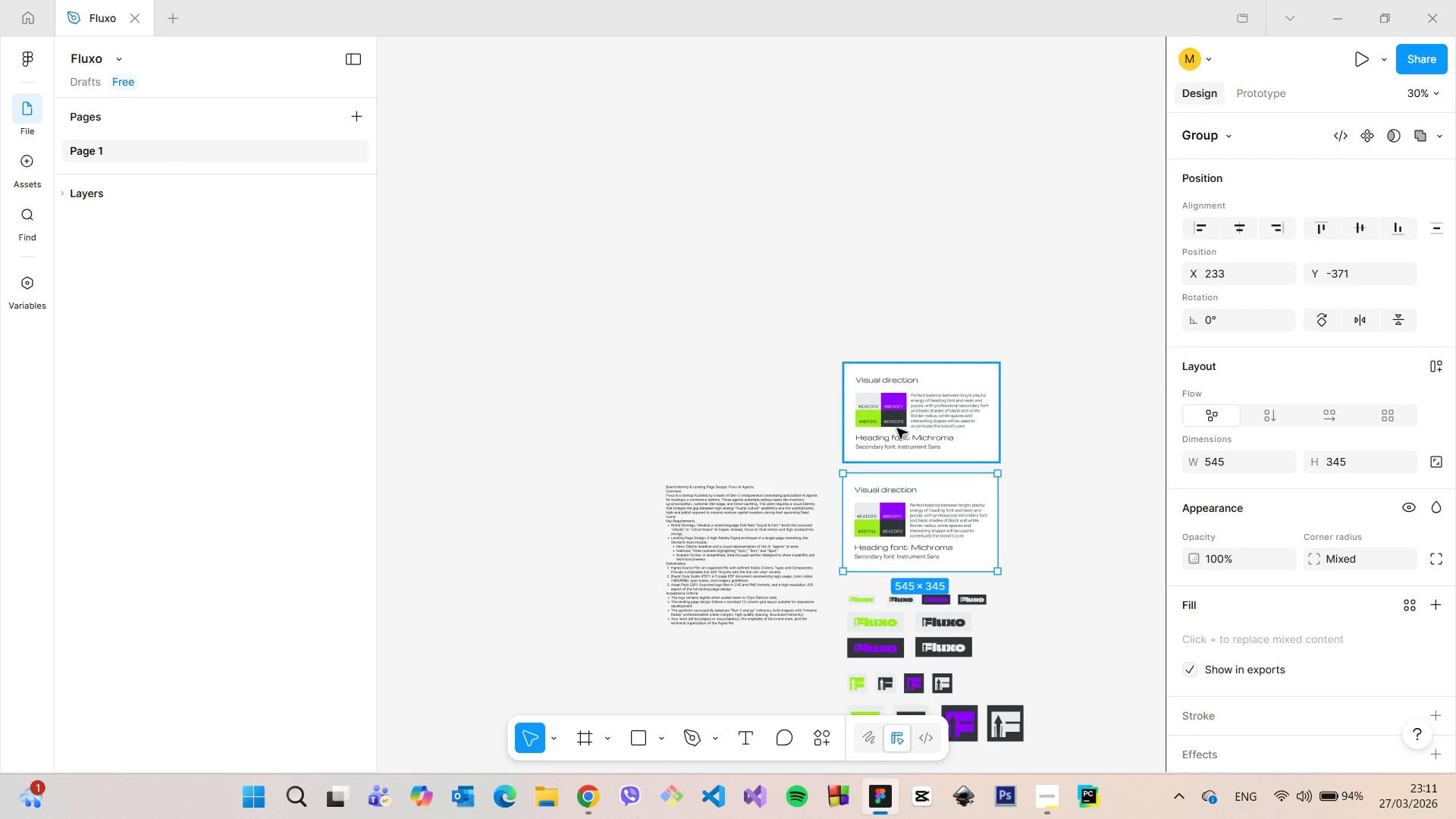 
hold_key(key=ShiftLeft, duration=0.55)
left_click([897, 428])
 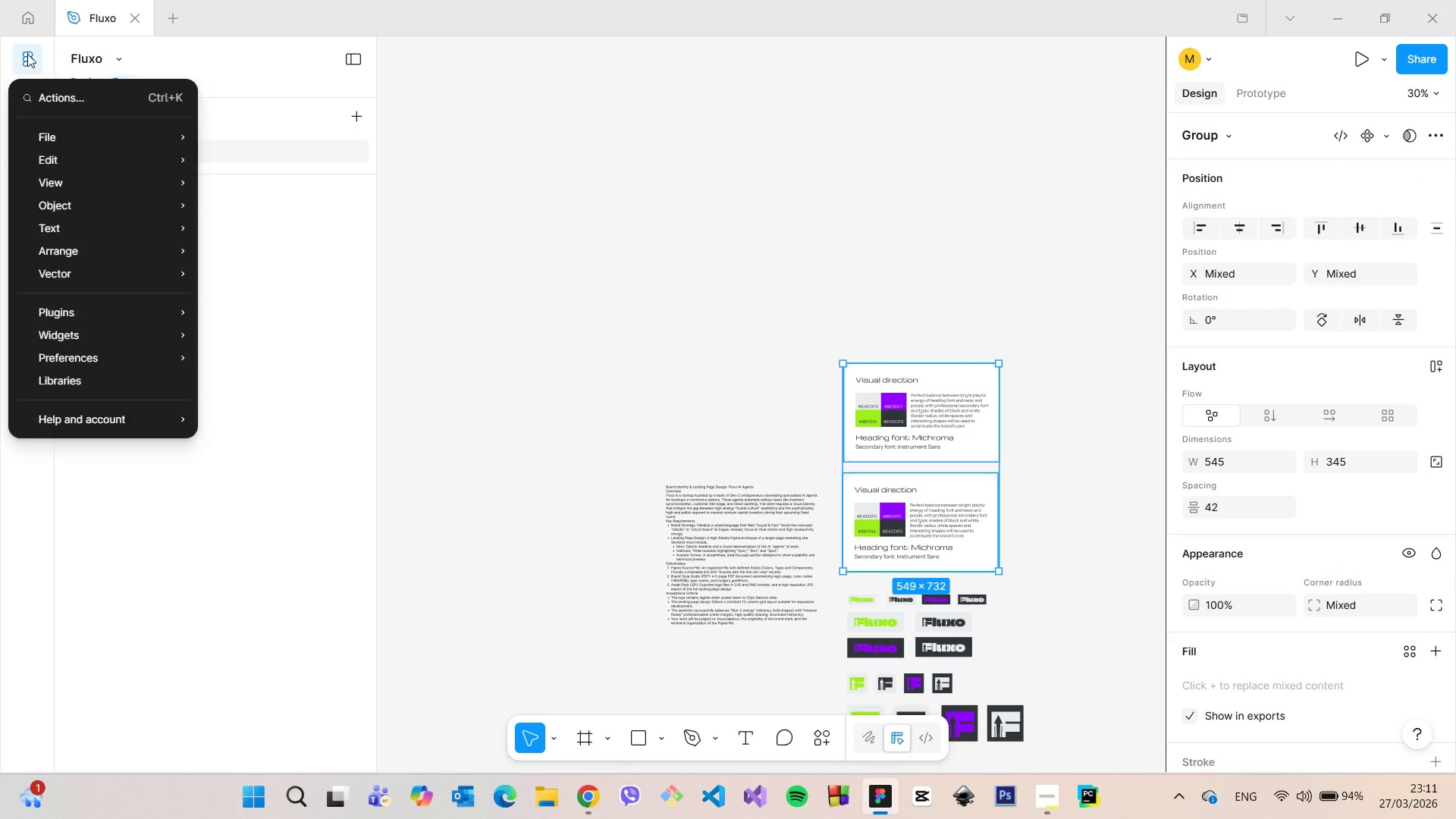 
left_click([27, 54])
 